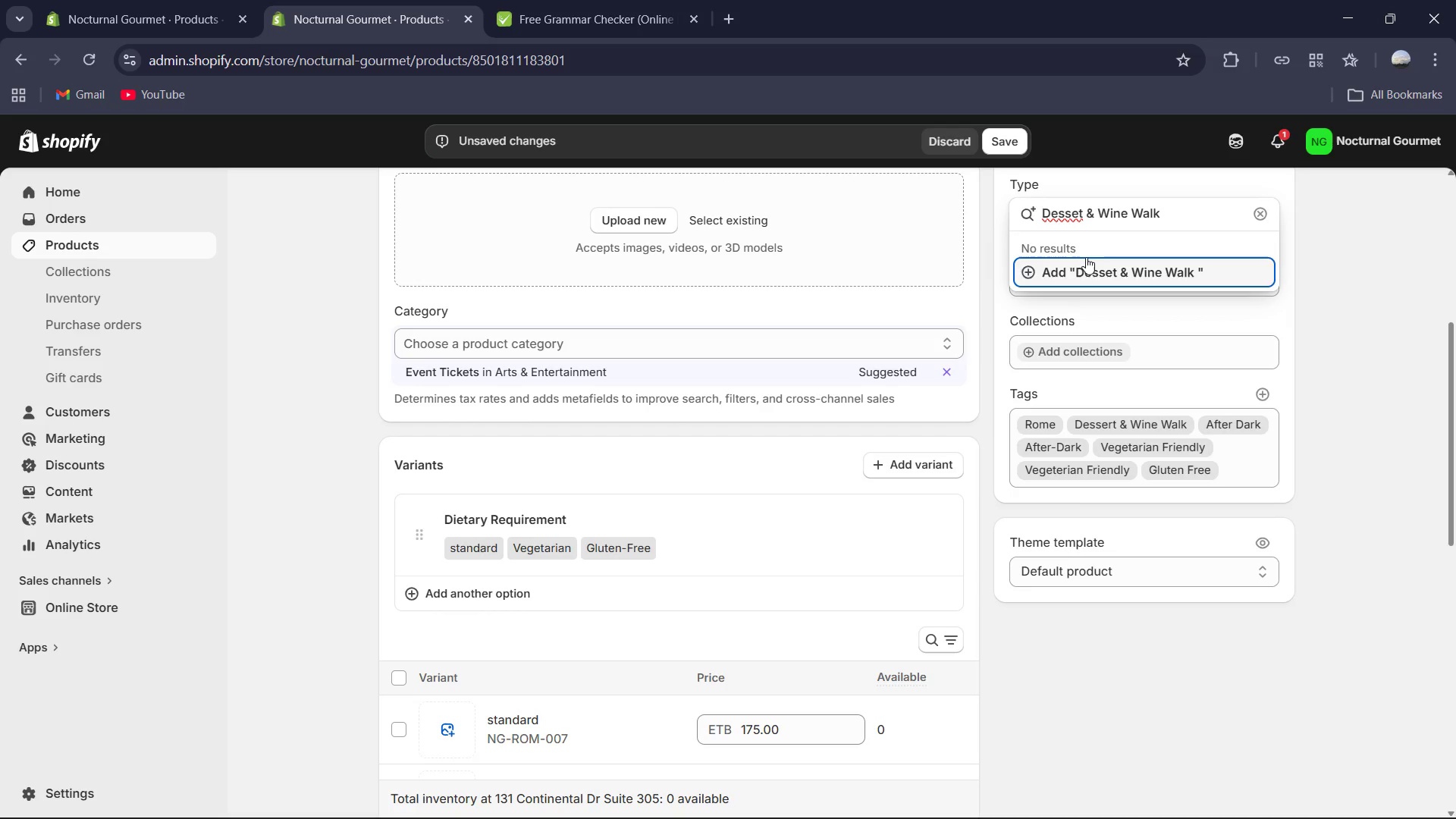 
left_click([1075, 207])
 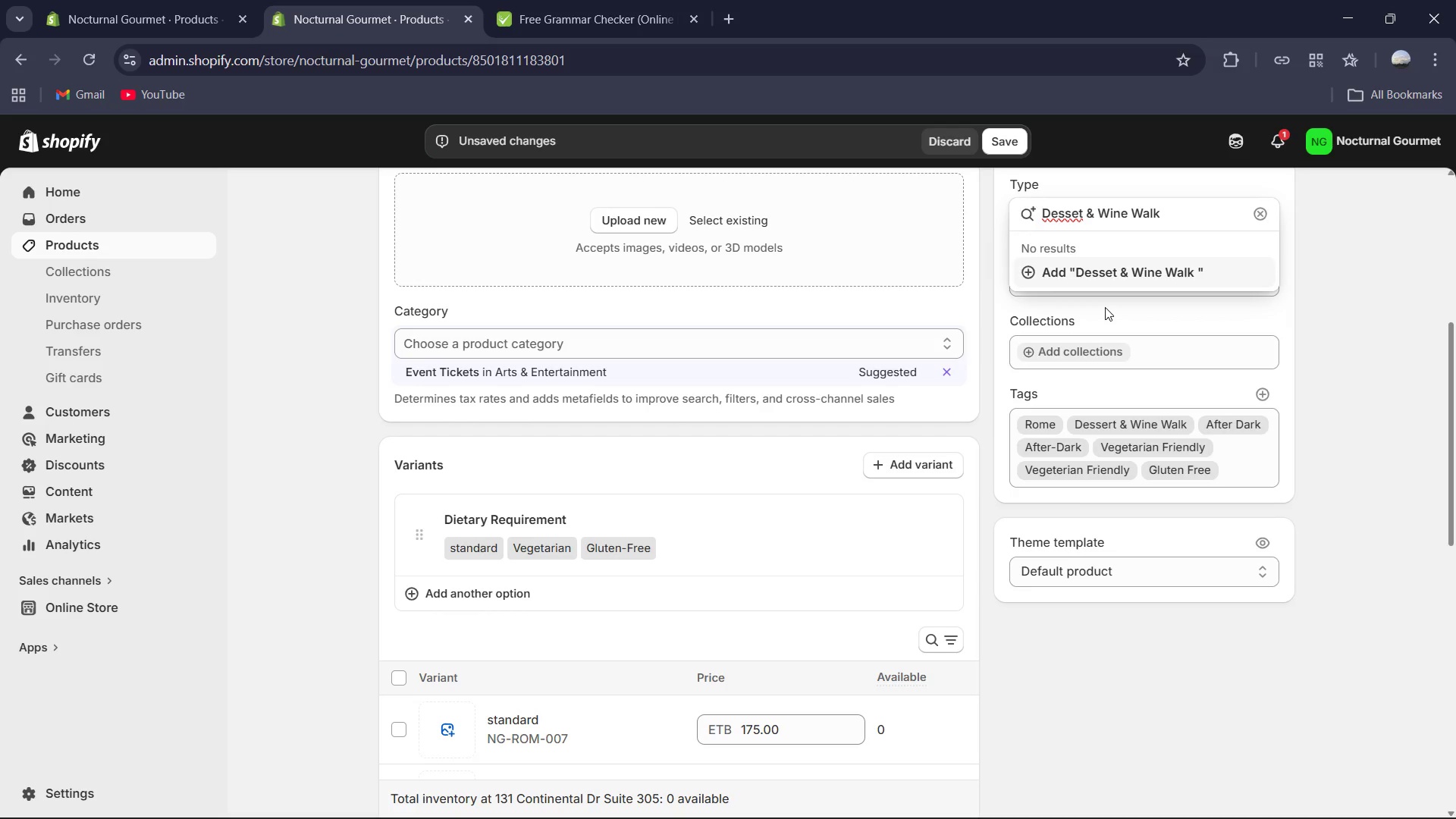 
key(ArrowRight)
 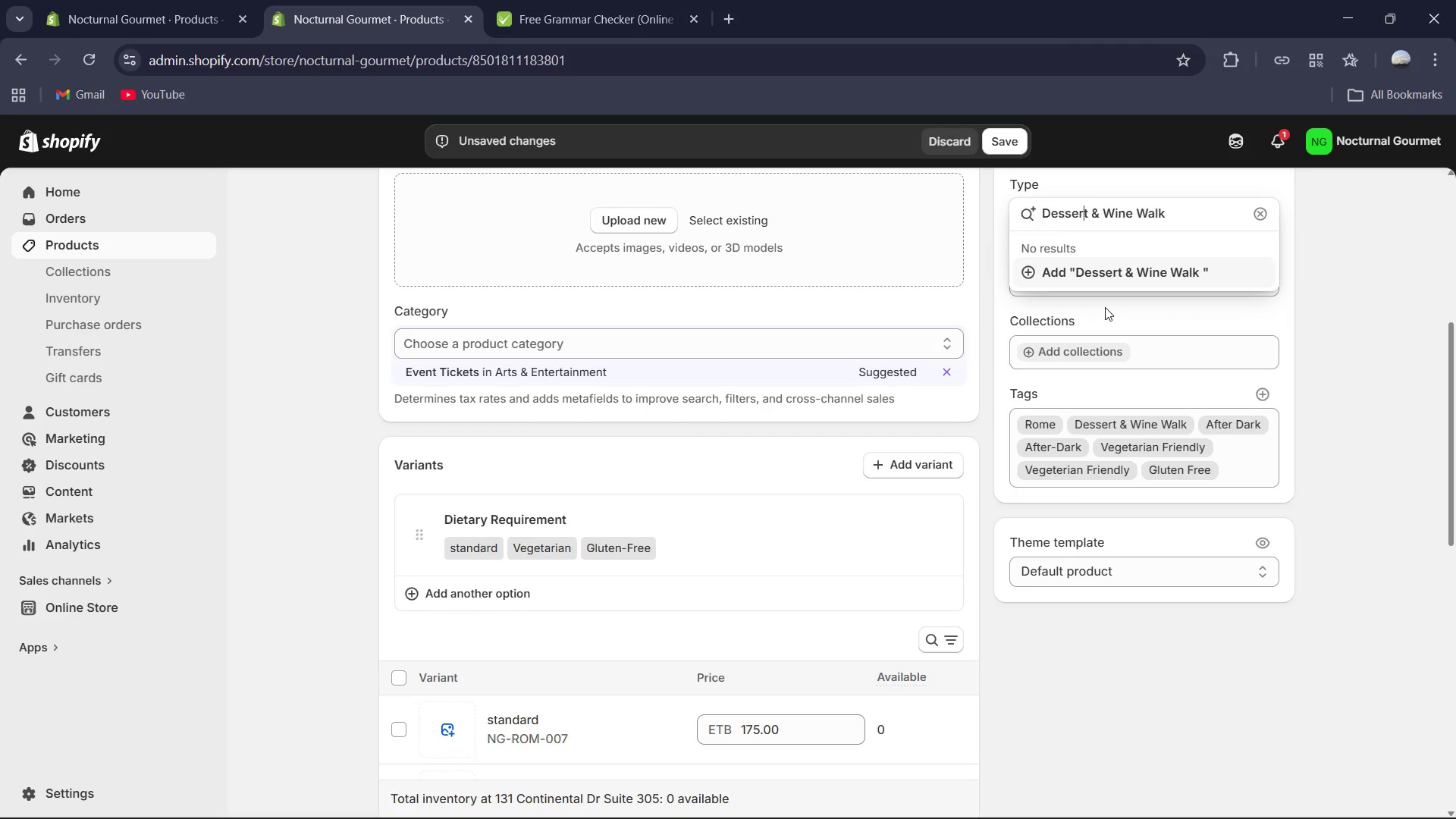 
key(R)
 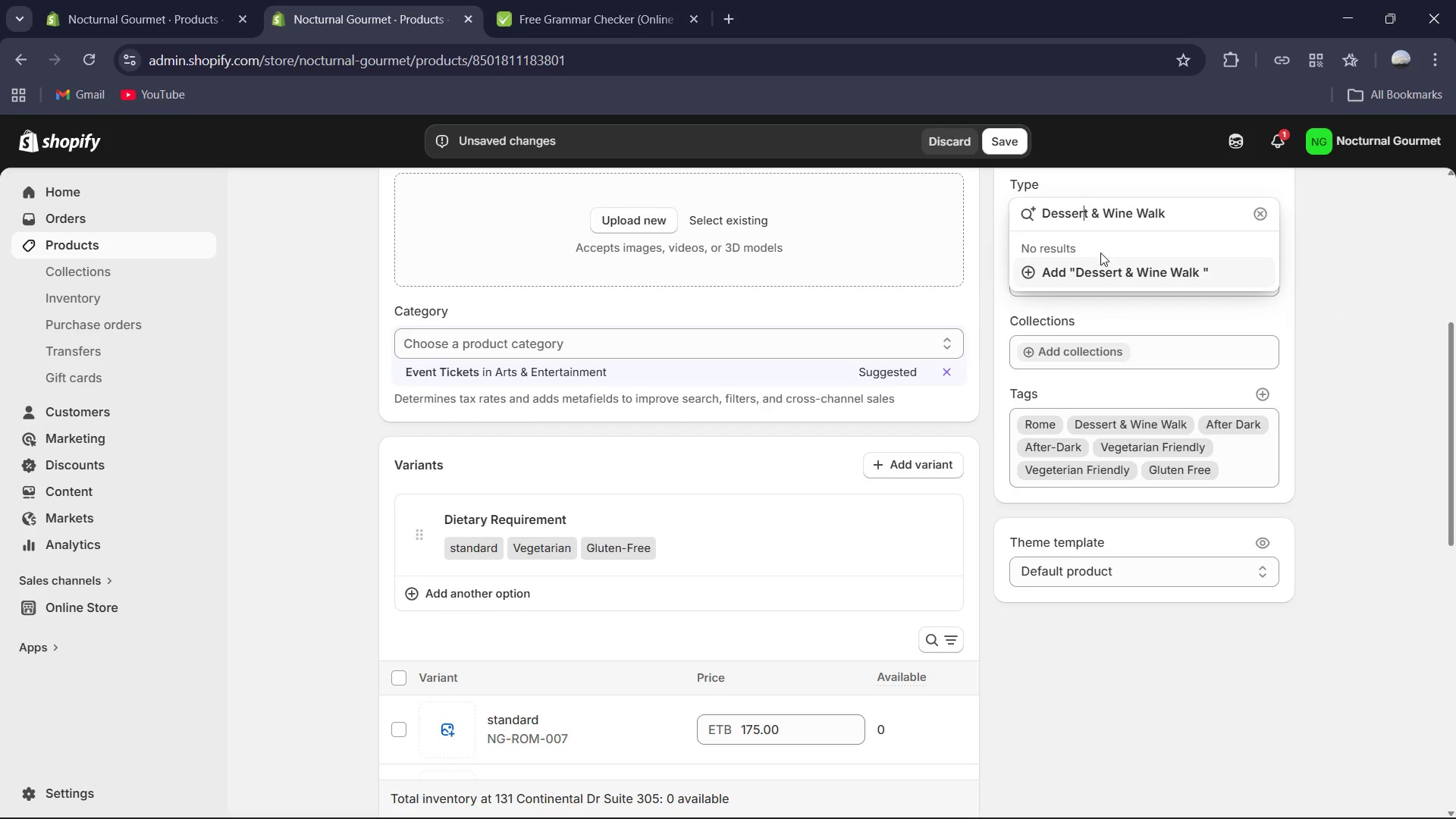 
left_click([1101, 274])
 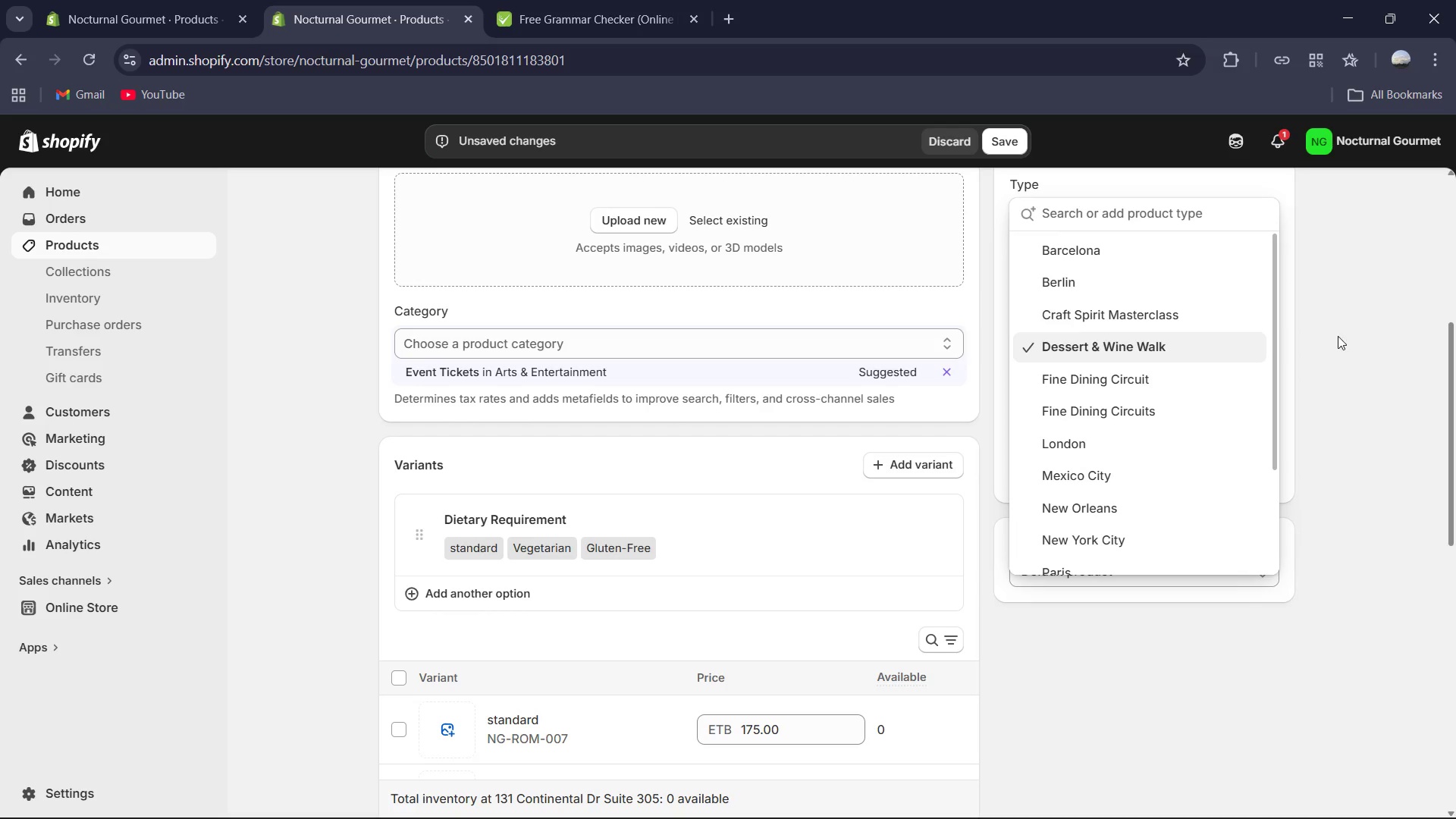 
left_click([1336, 344])
 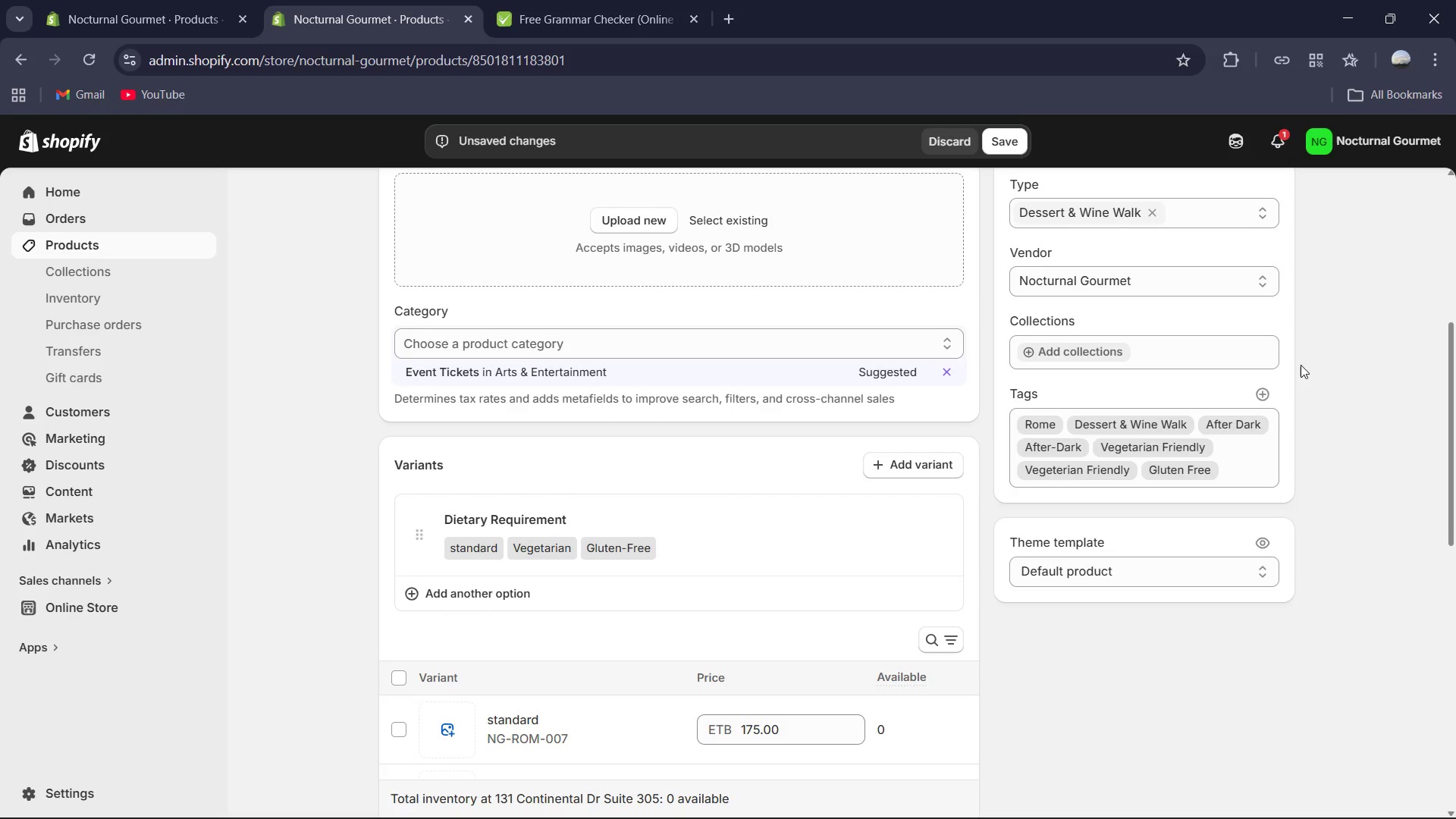 
scroll: coordinate [1196, 401], scroll_direction: up, amount: 2.0
 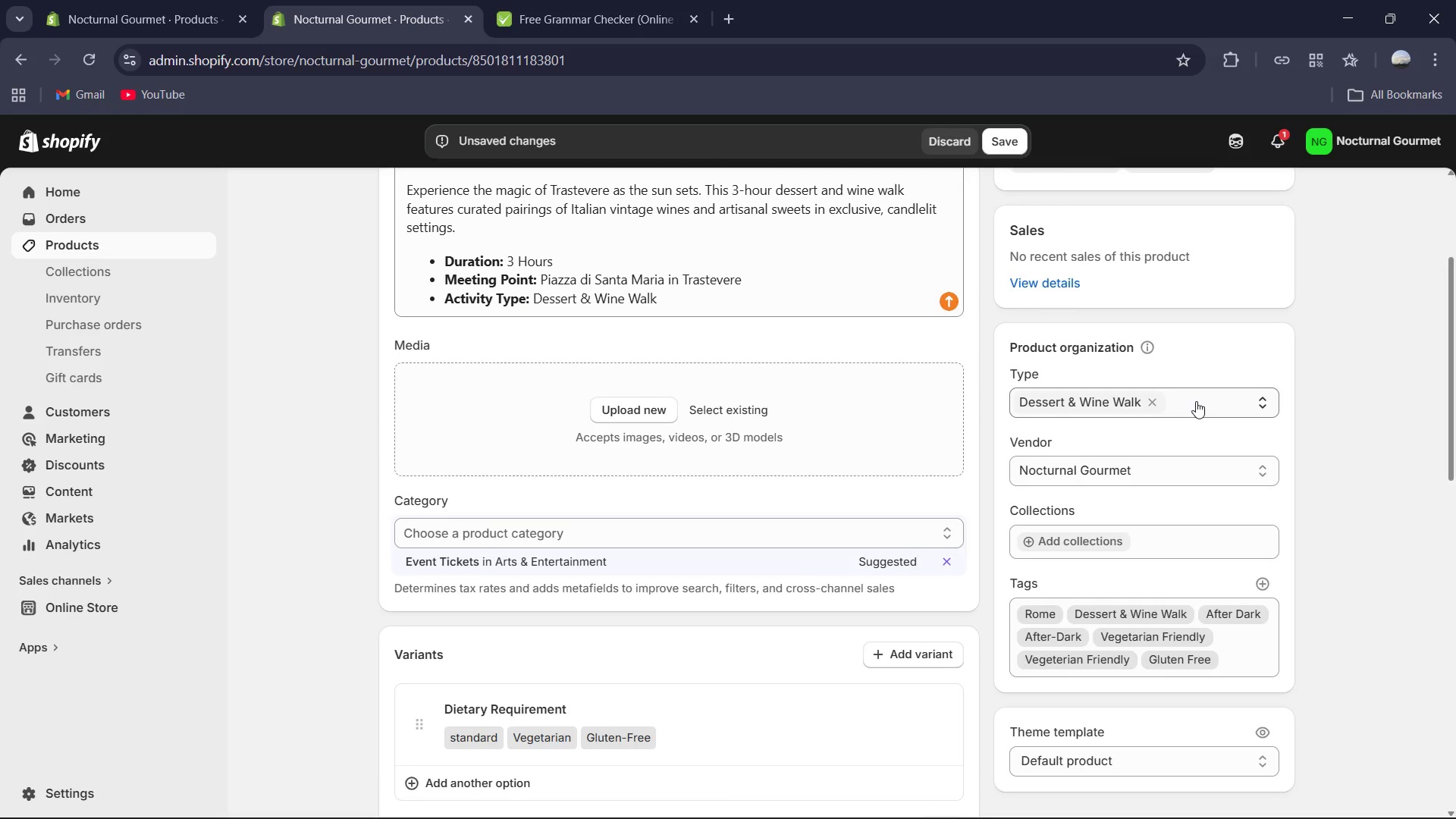 
scroll: coordinate [1196, 401], scroll_direction: down, amount: 2.0
 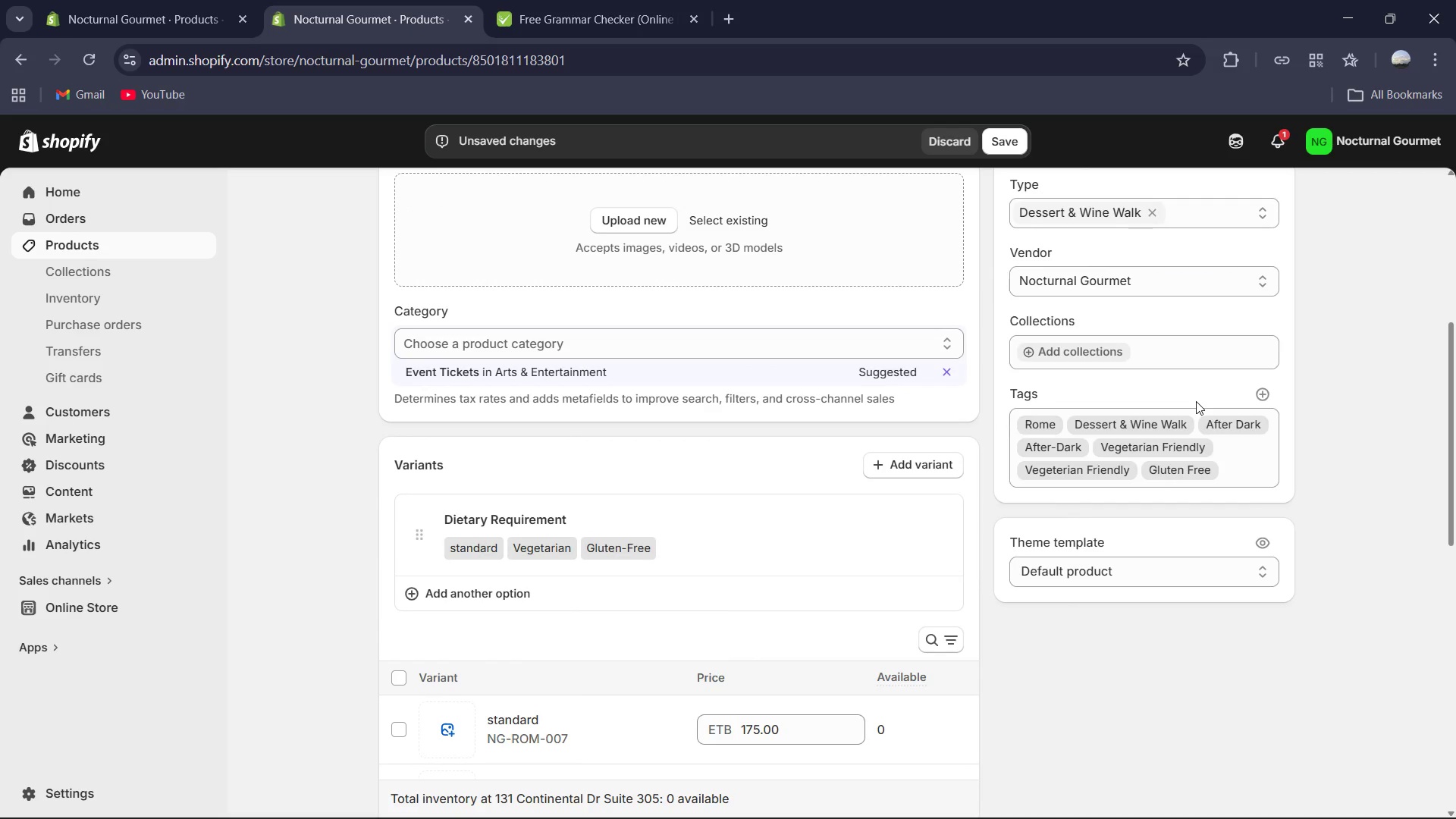 
scroll: coordinate [1126, 350], scroll_direction: up, amount: 4.0
 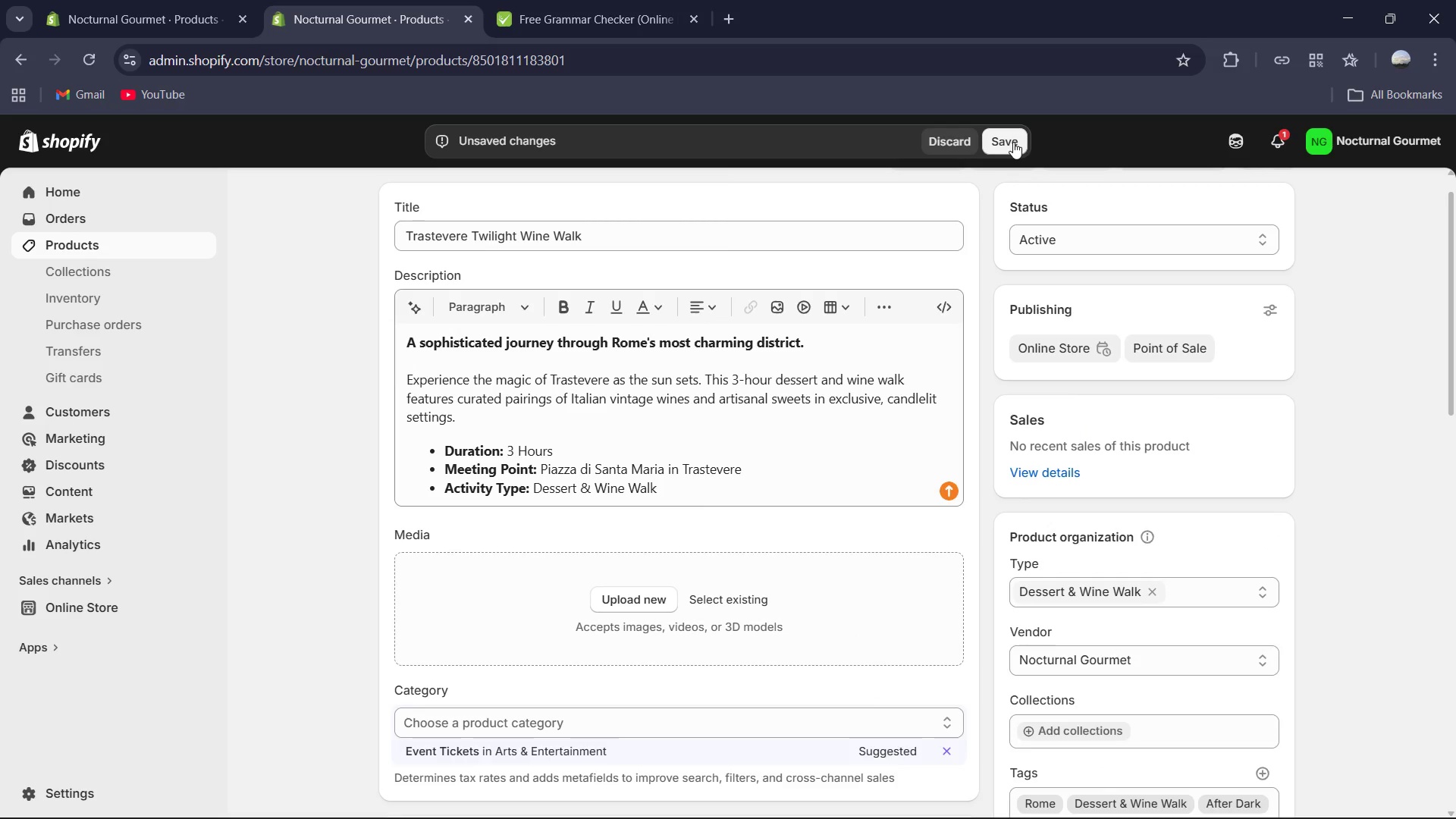 
left_click([1013, 142])
 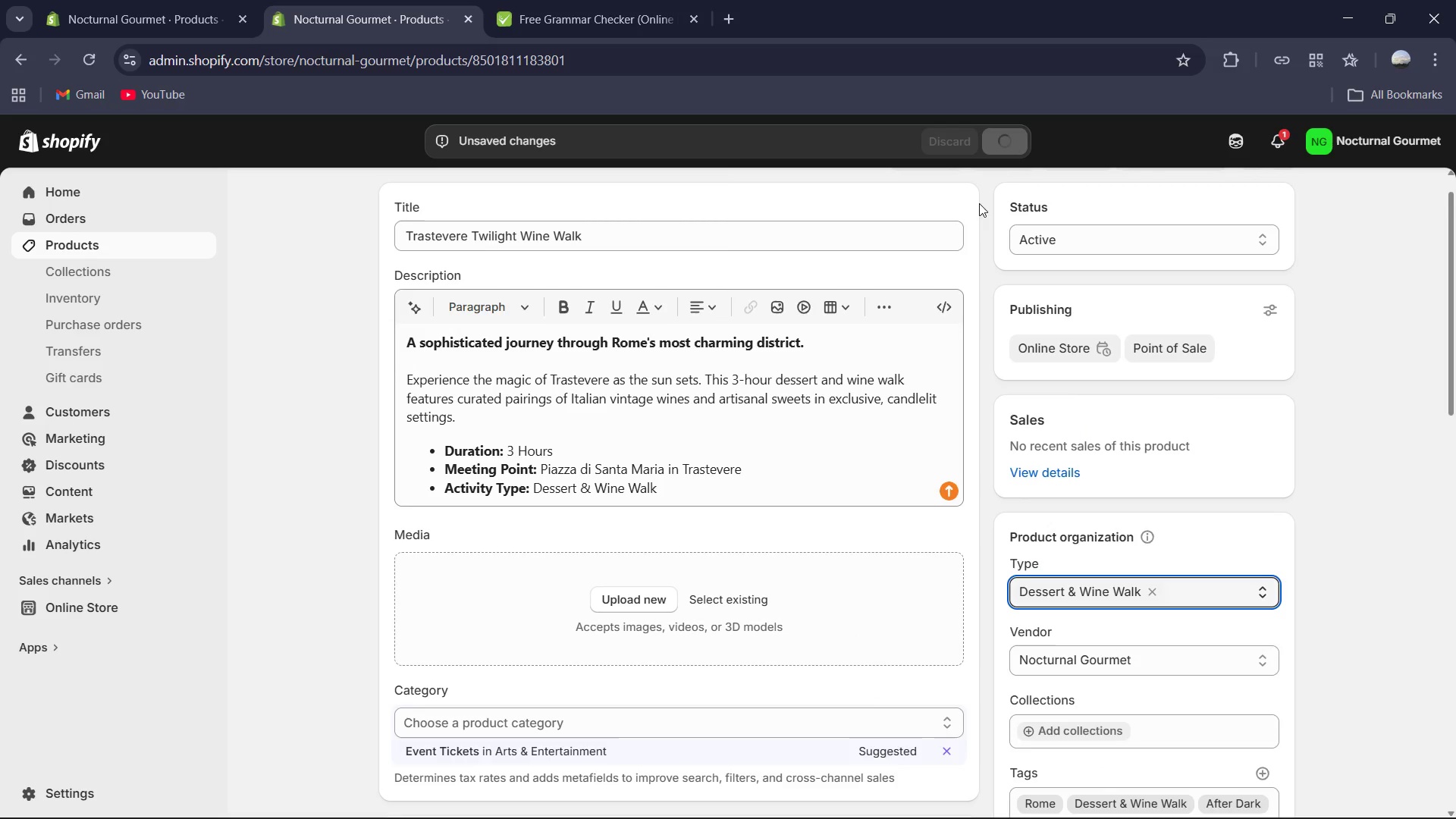 
scroll: coordinate [944, 291], scroll_direction: down, amount: 4.0
 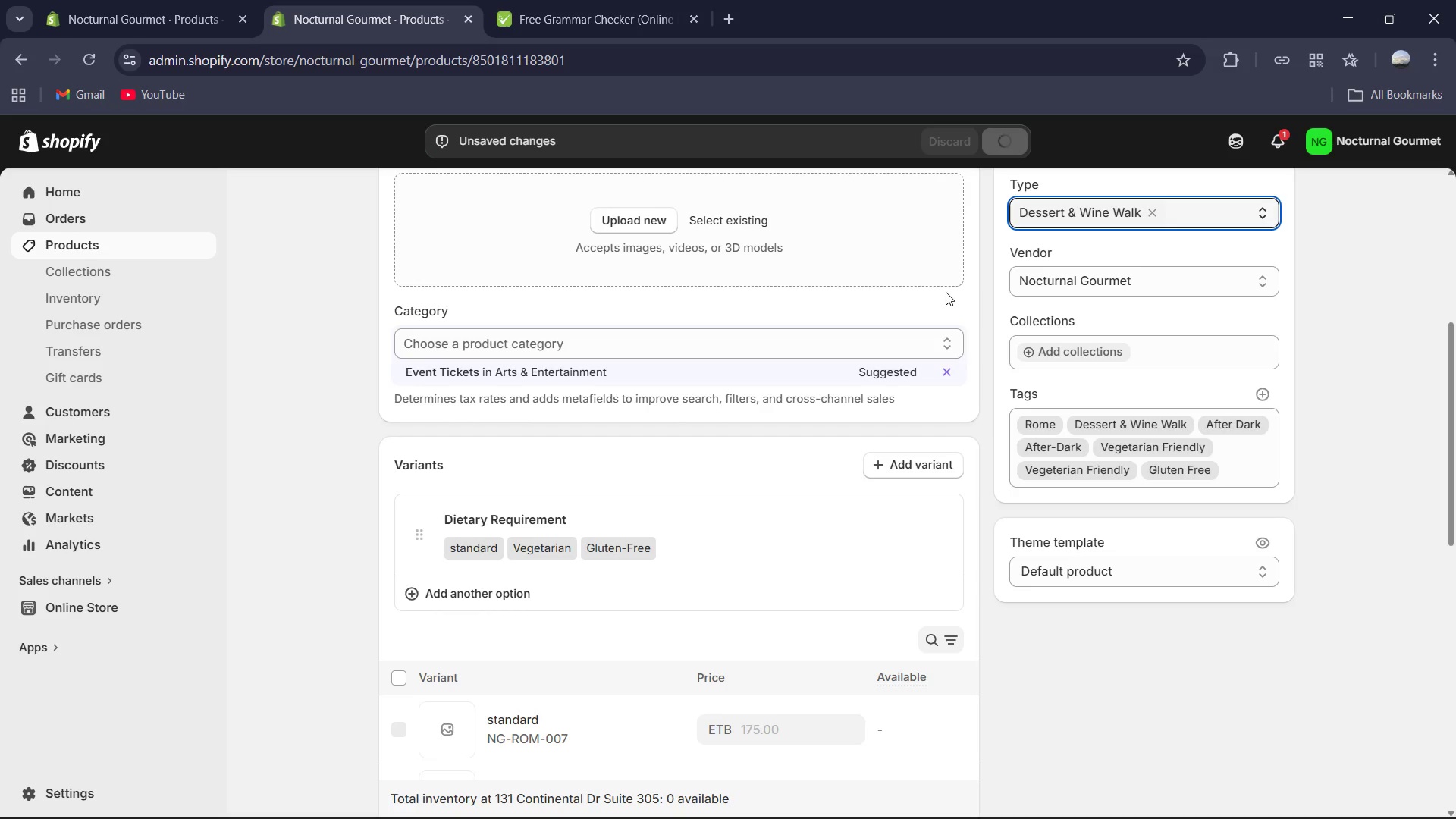 
wait(8.95)
 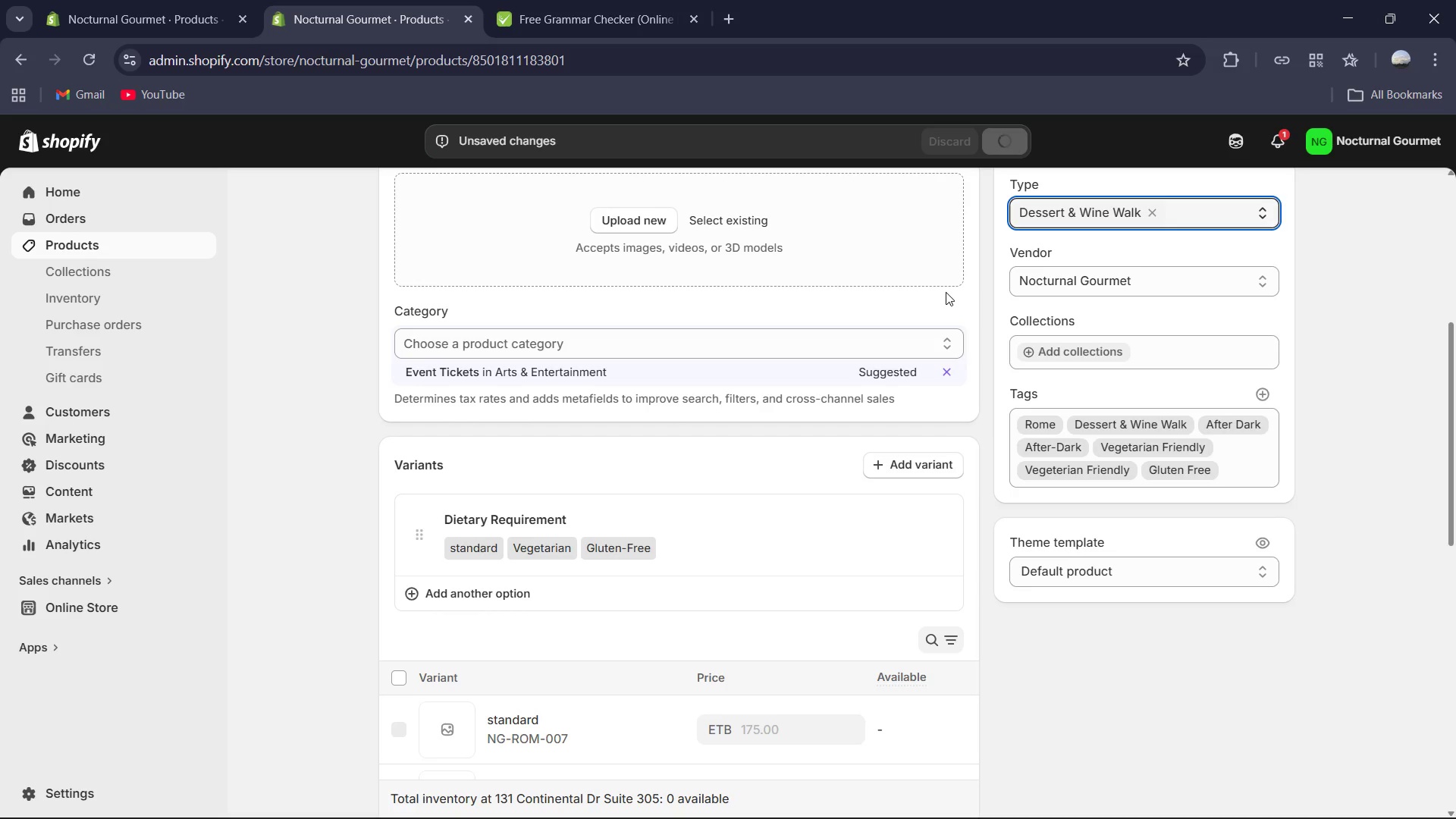 
scroll: coordinate [876, 348], scroll_direction: down, amount: 3.0
 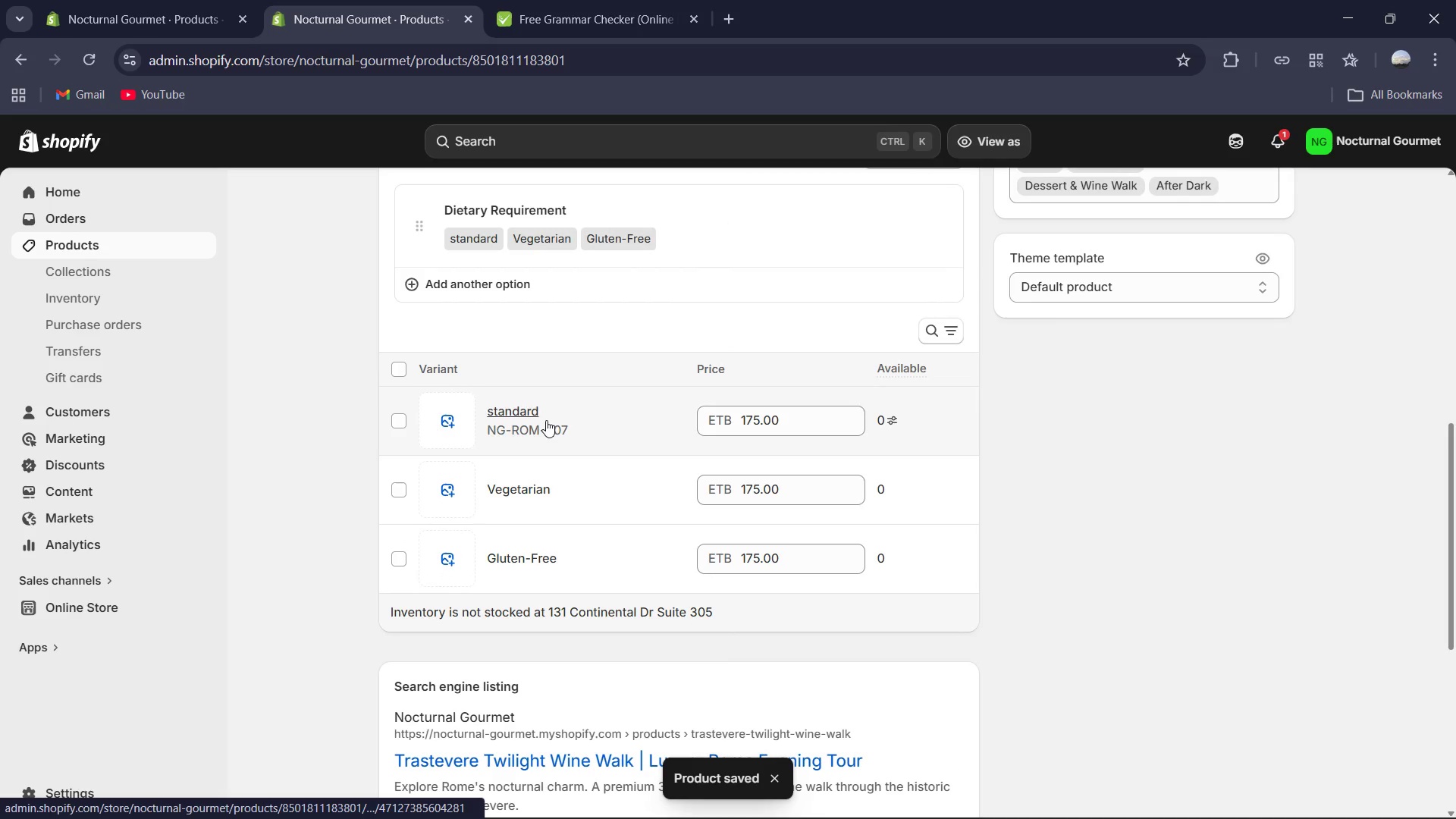 
left_click([520, 400])
 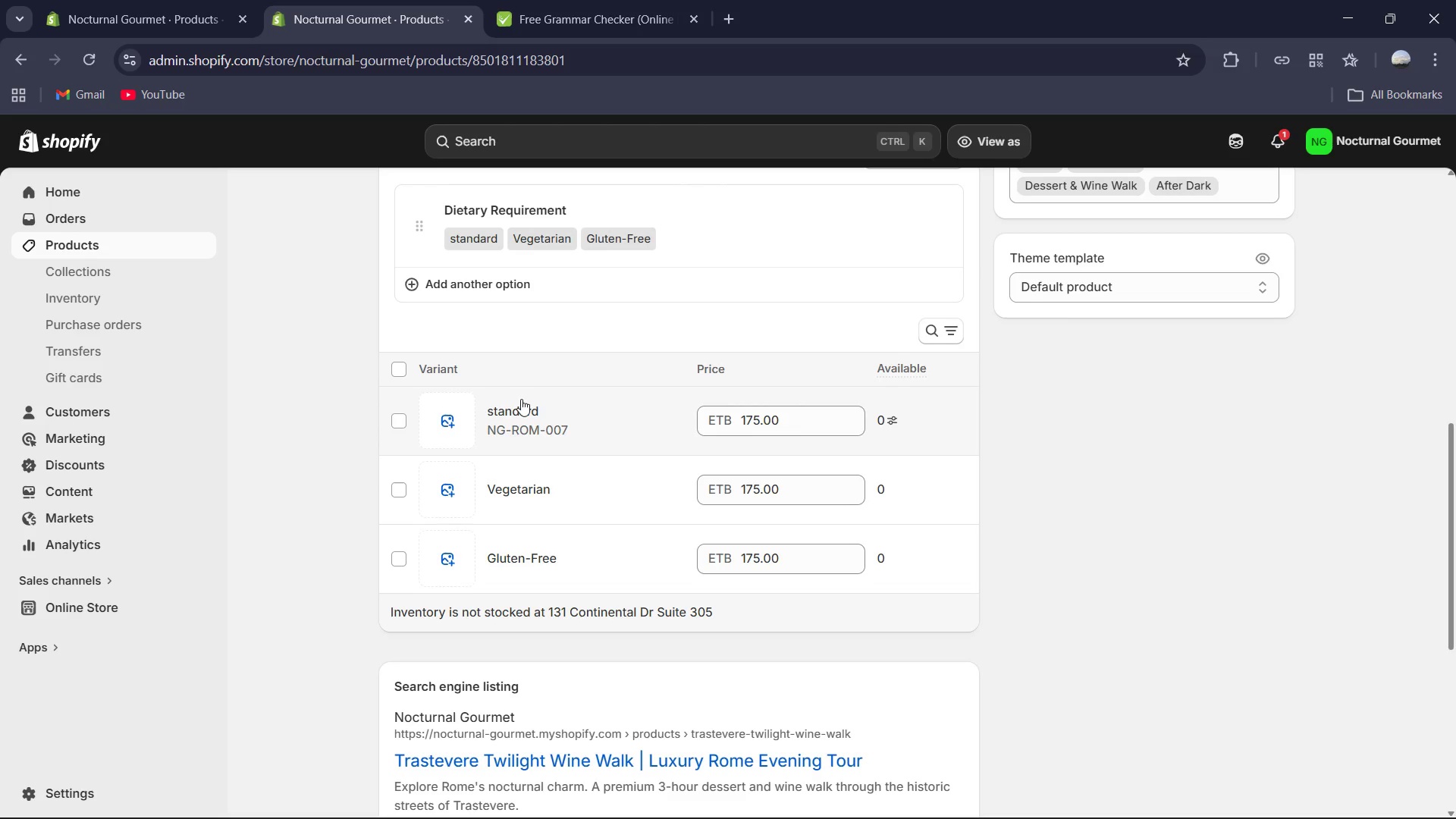 
wait(8.31)
 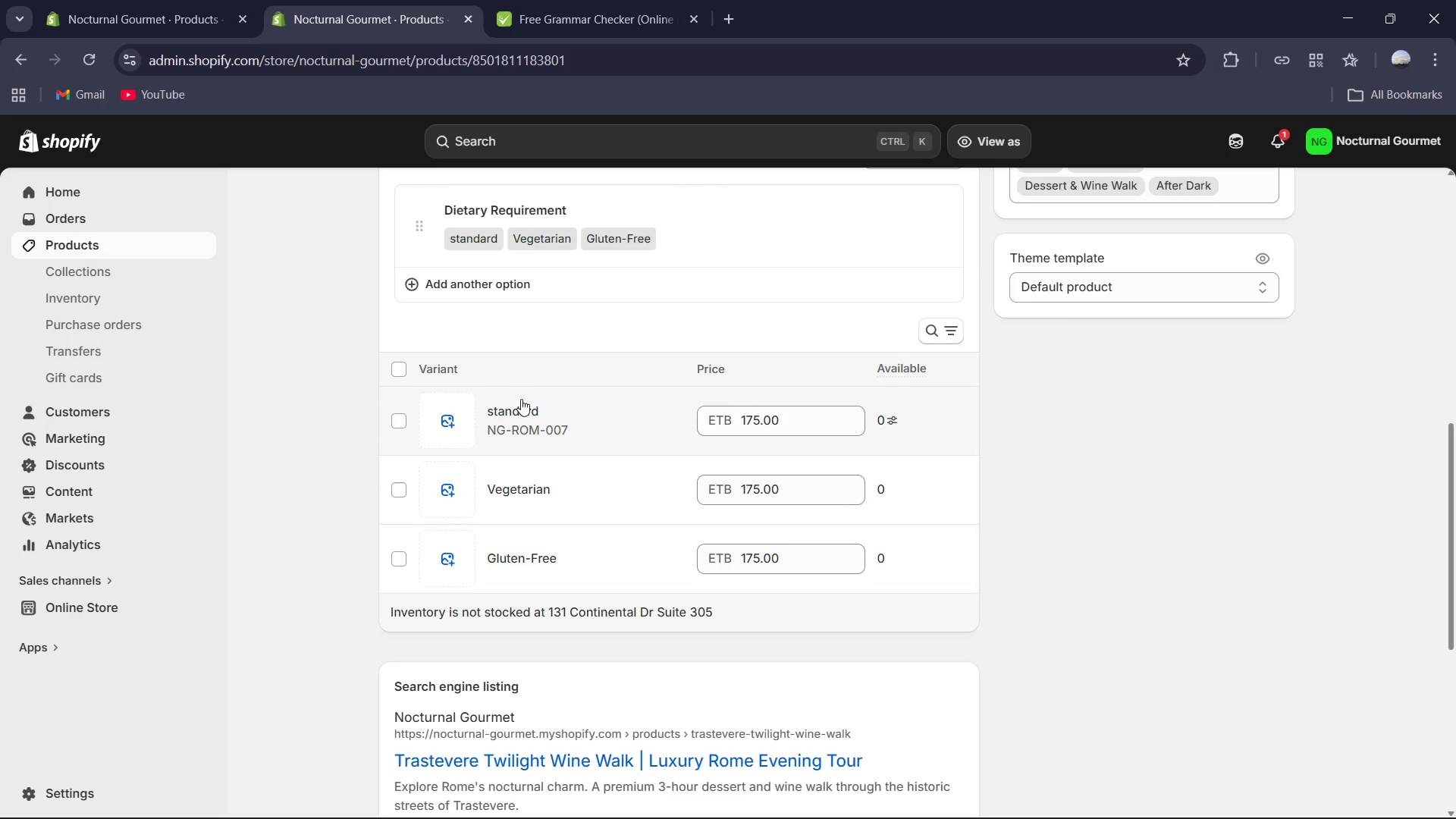 
left_click([515, 413])
 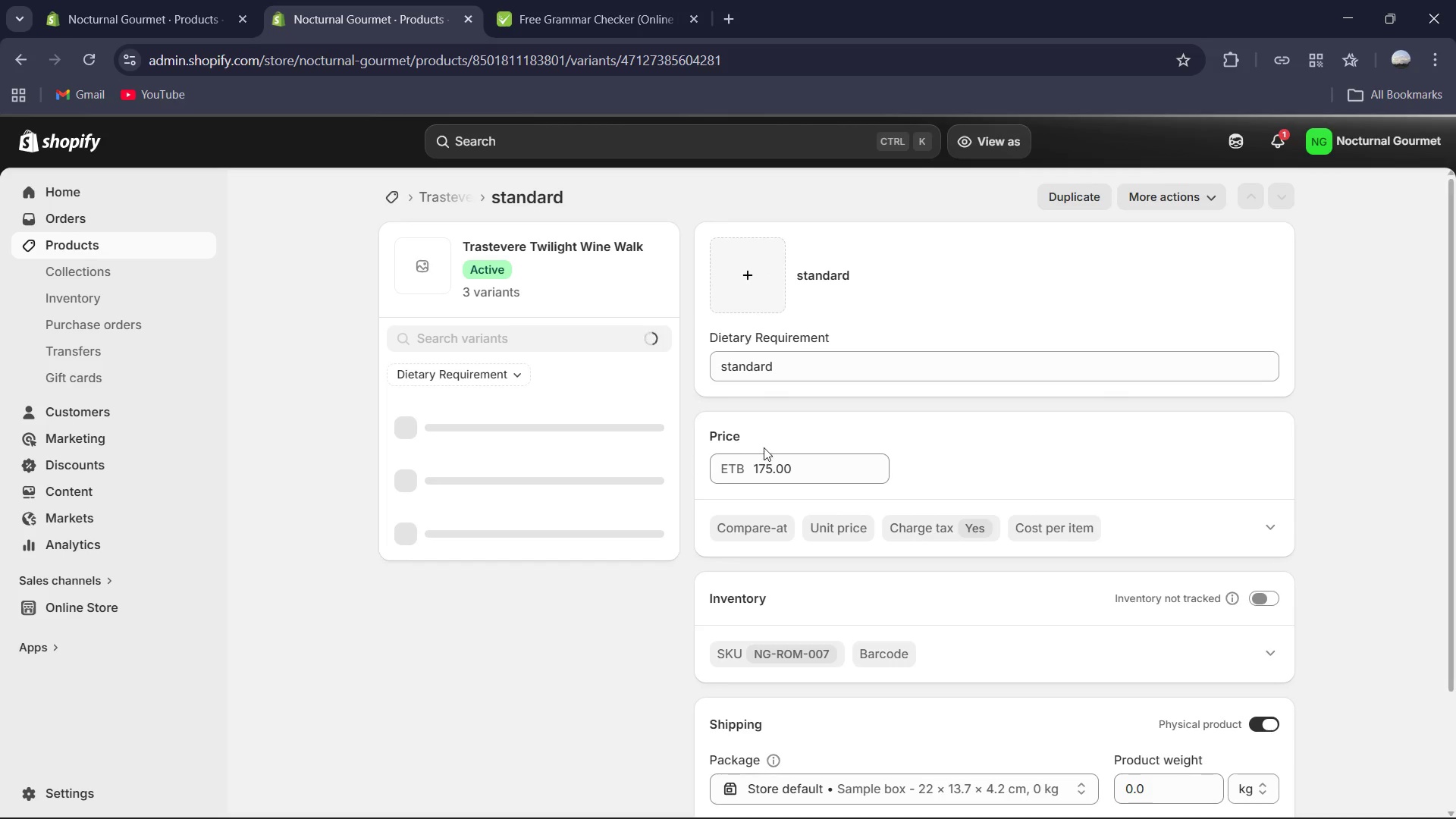 
left_click([726, 363])
 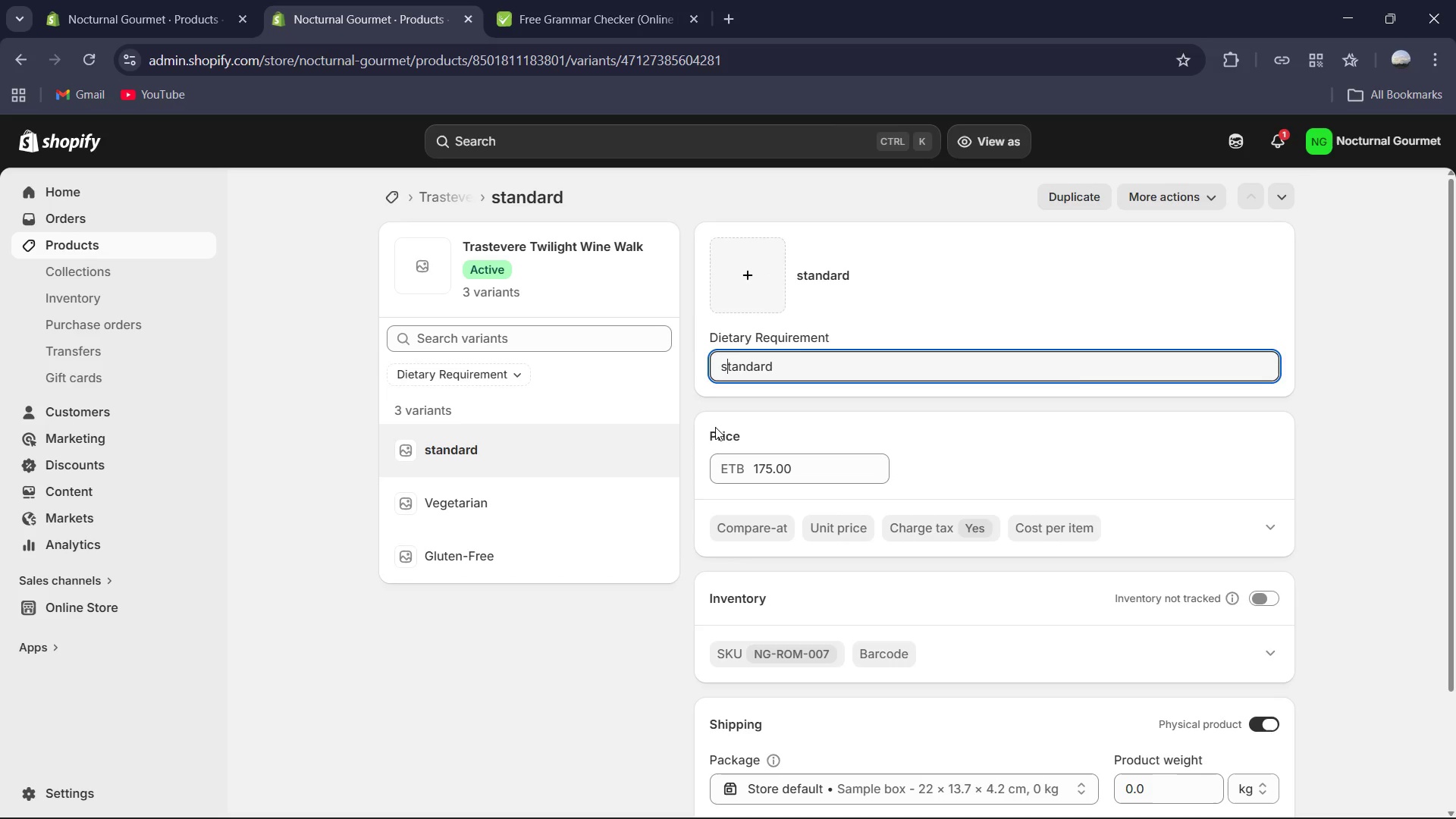 
key(Backspace)
 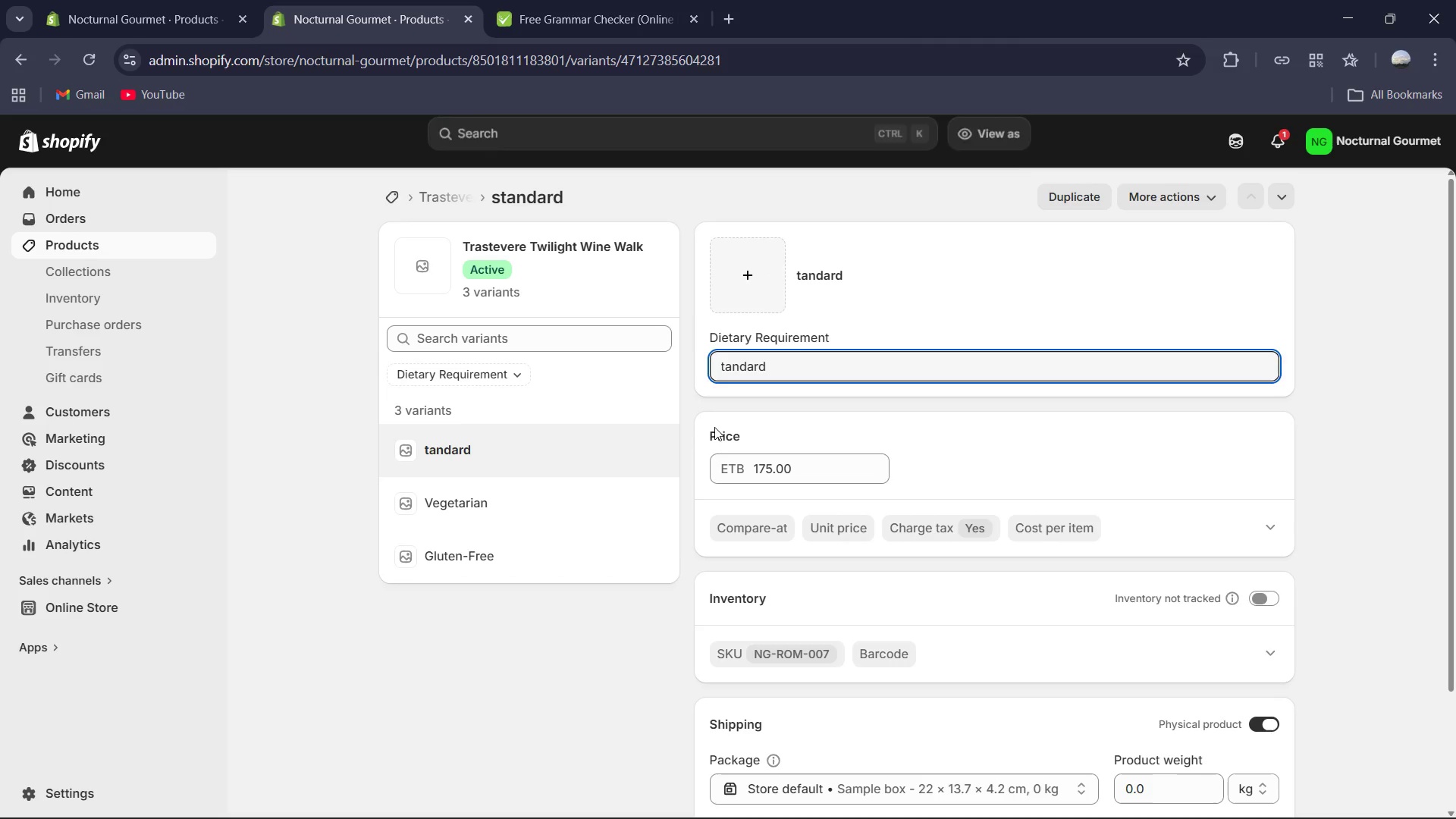 
key(Shift+ShiftRight)
 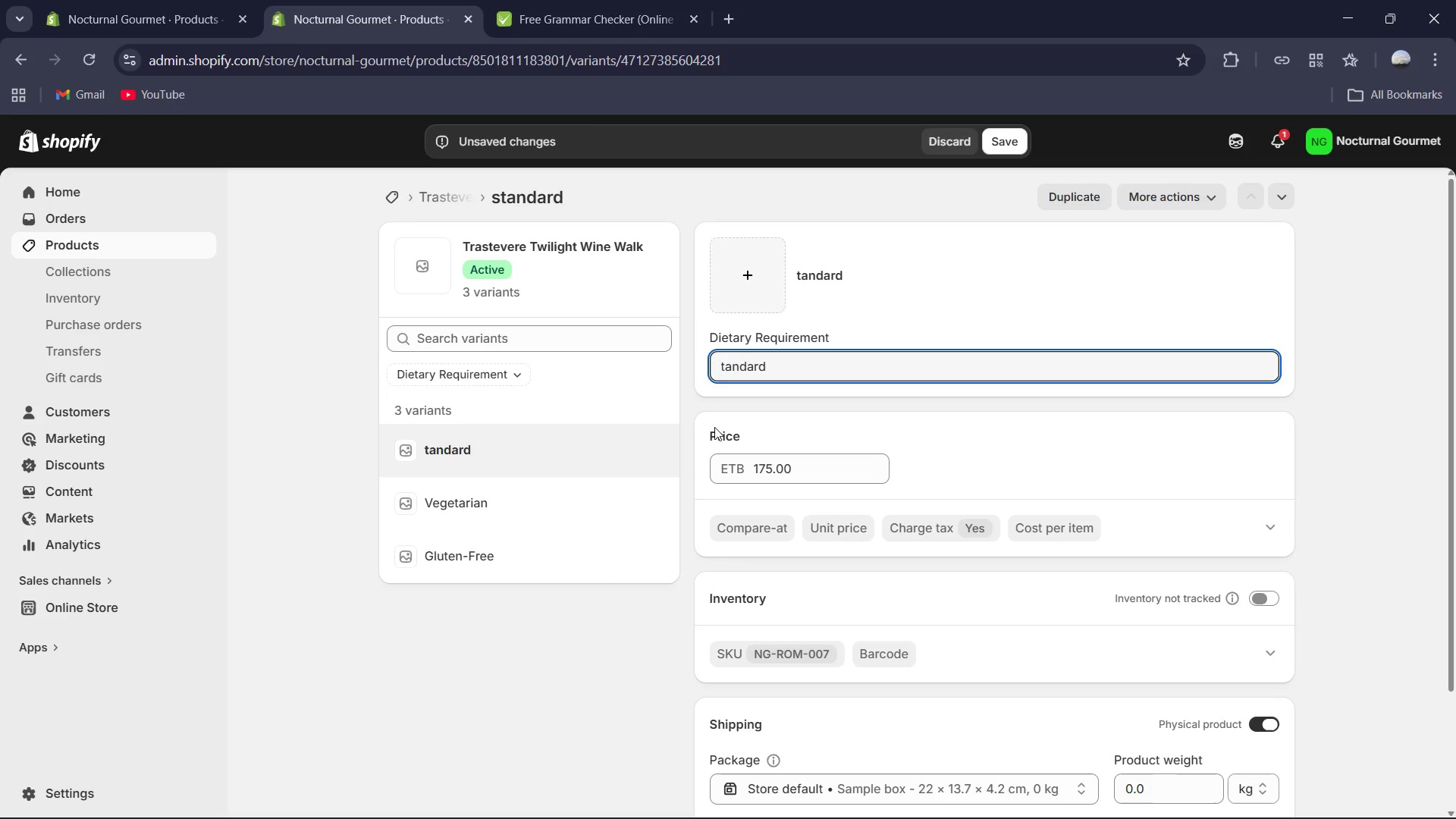 
key(Shift+S)
 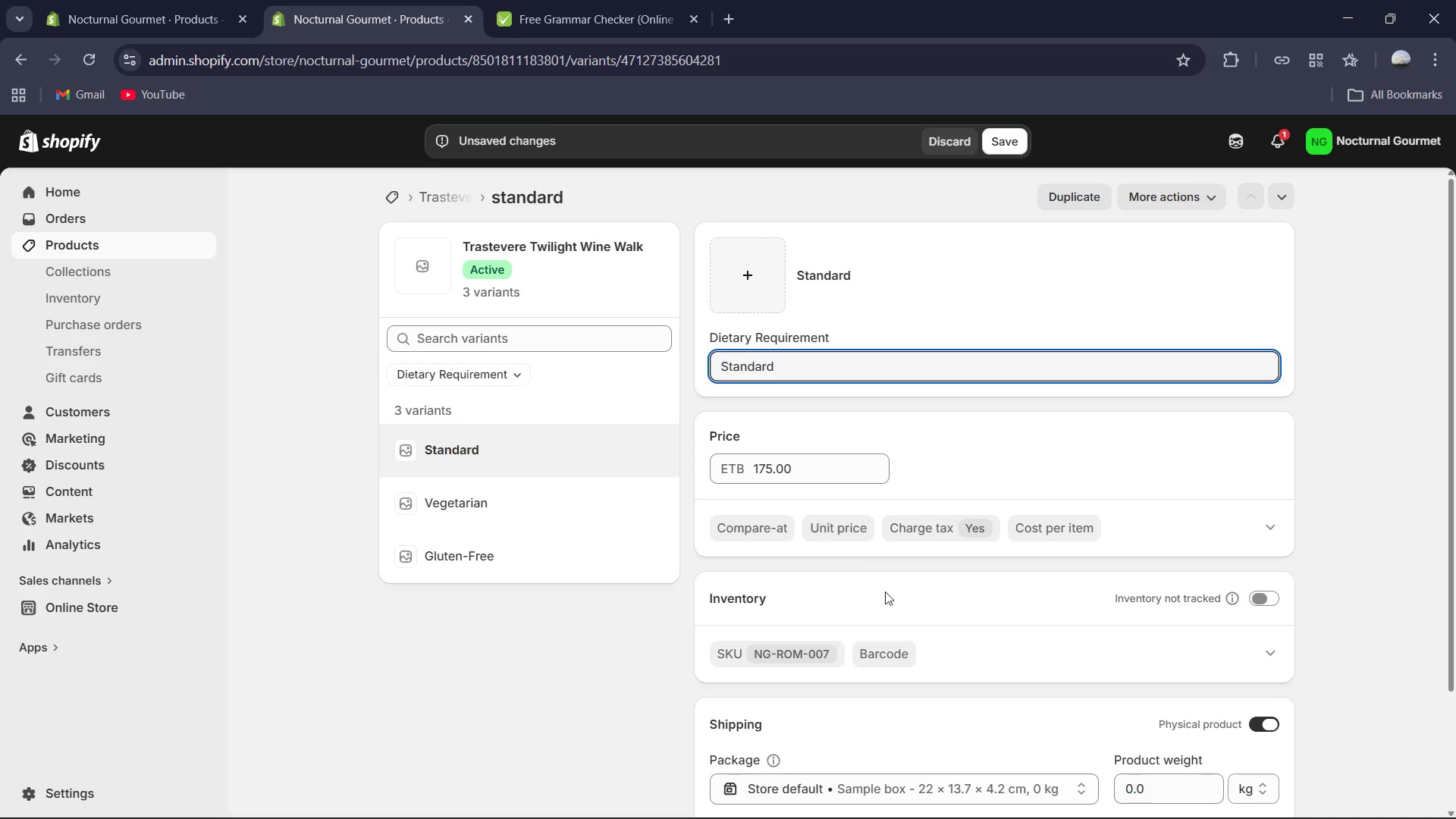 
scroll: coordinate [893, 613], scroll_direction: down, amount: 1.0
 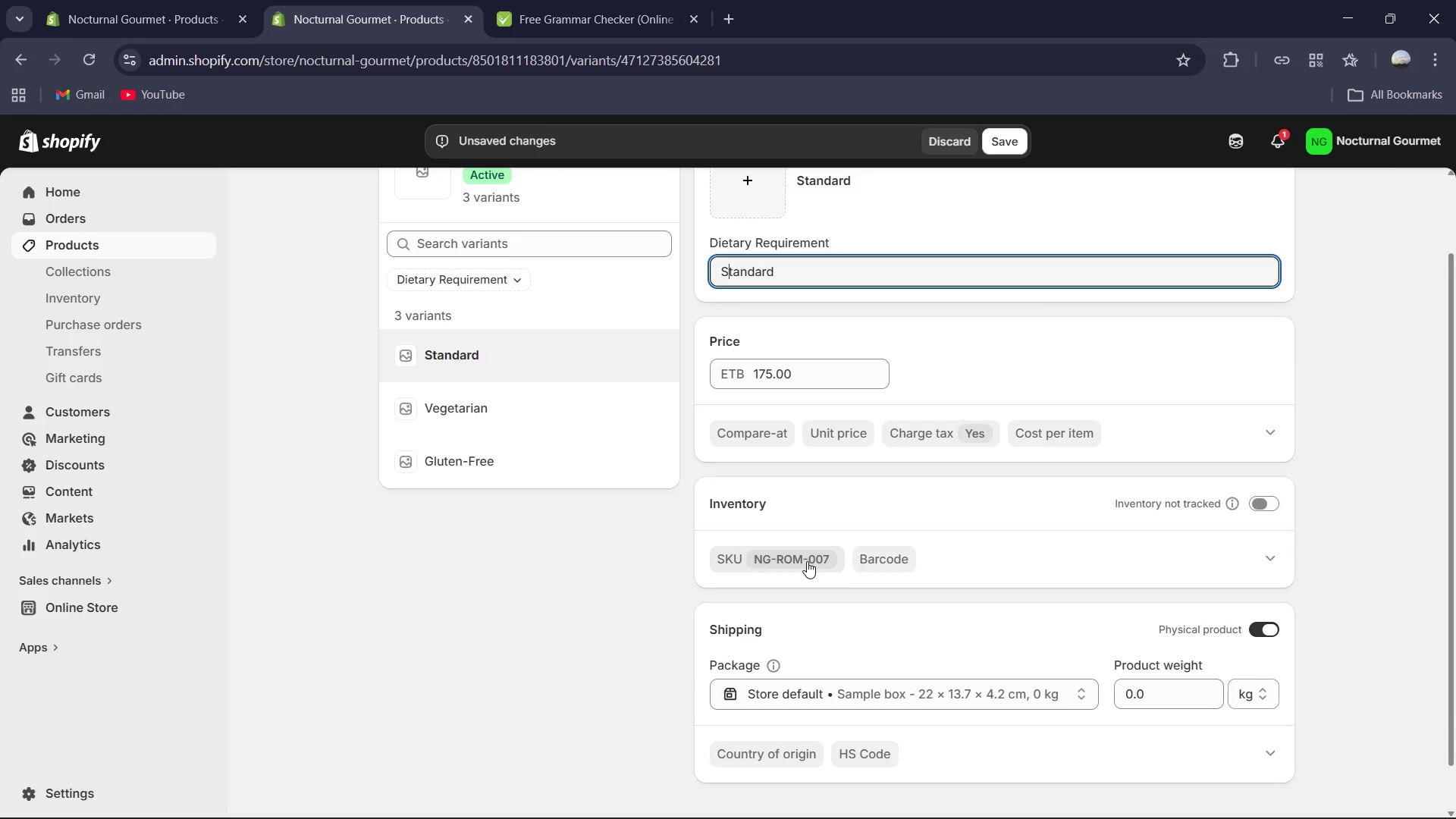 
left_click([807, 561])
 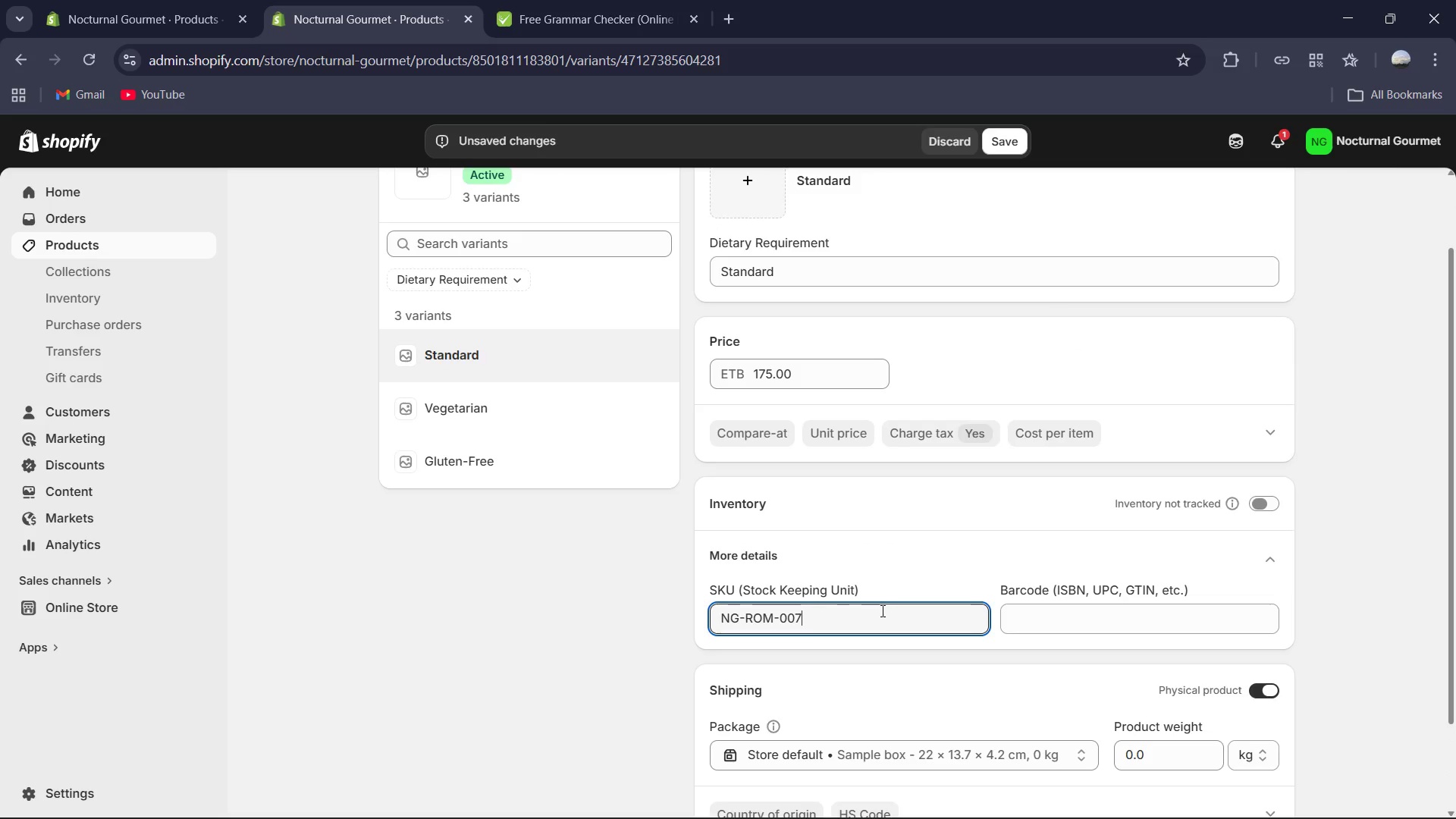 
key(Control+A)
 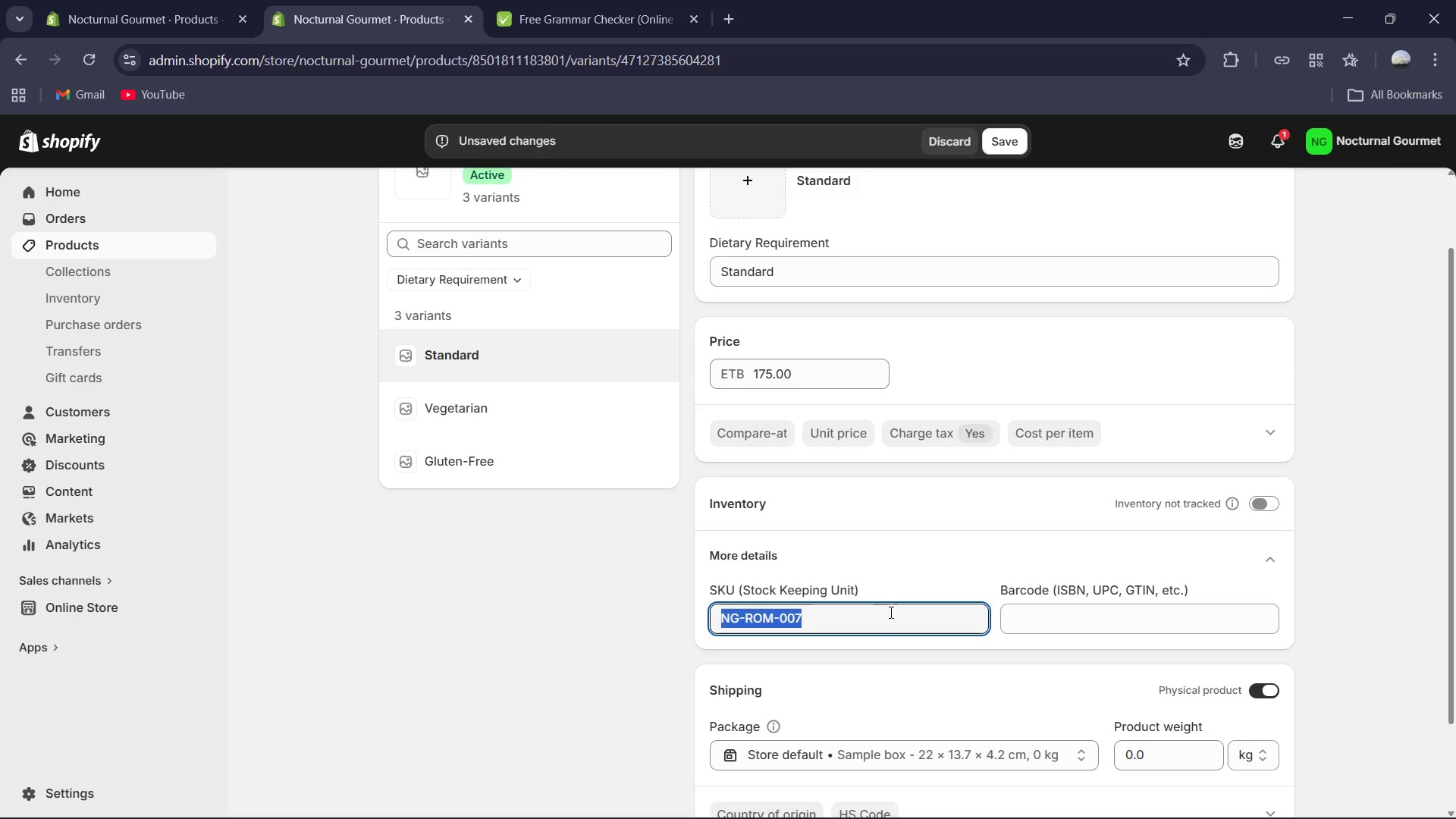 
key(Control+C)
 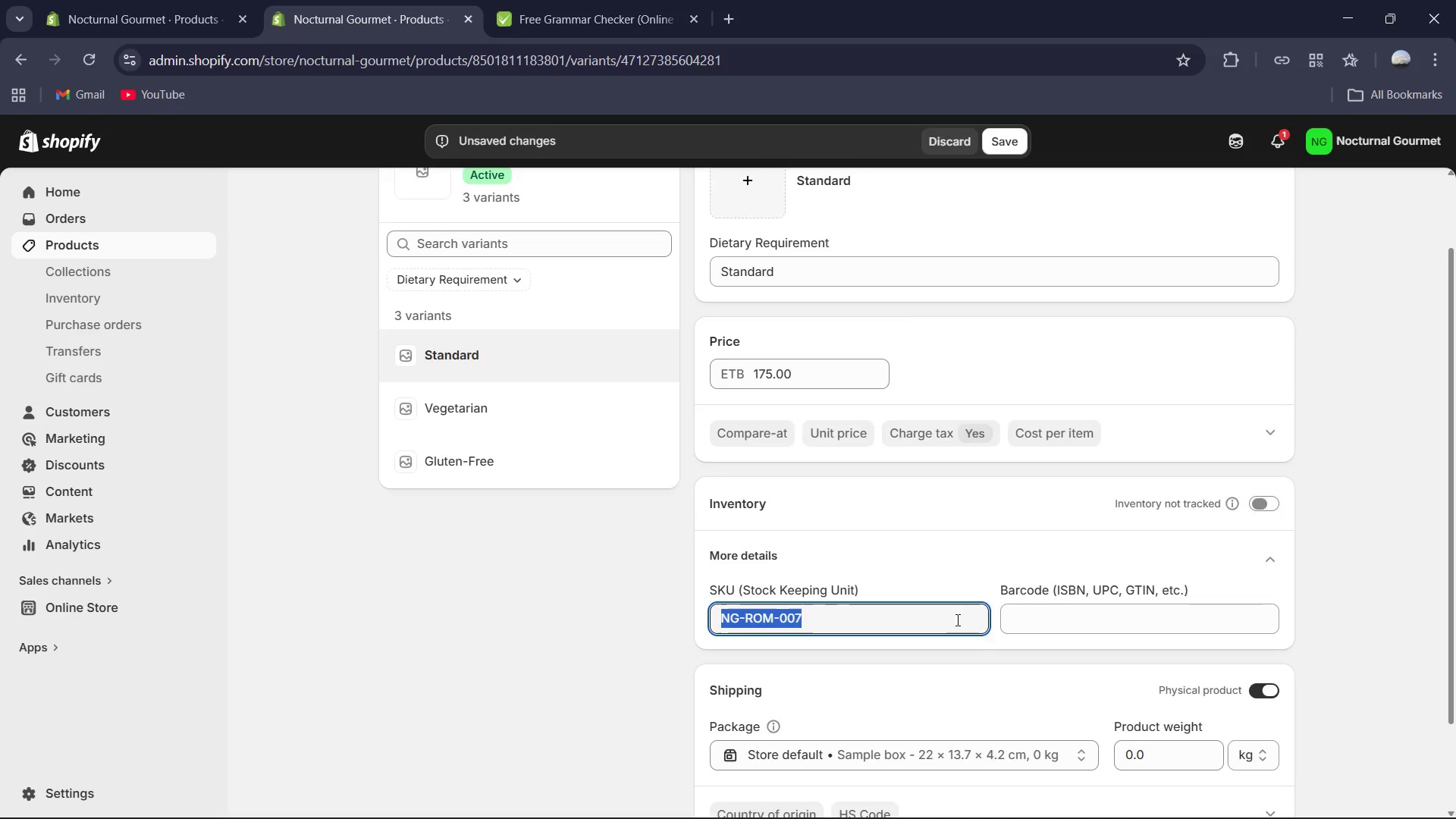 
scroll: coordinate [967, 620], scroll_direction: down, amount: 3.0
 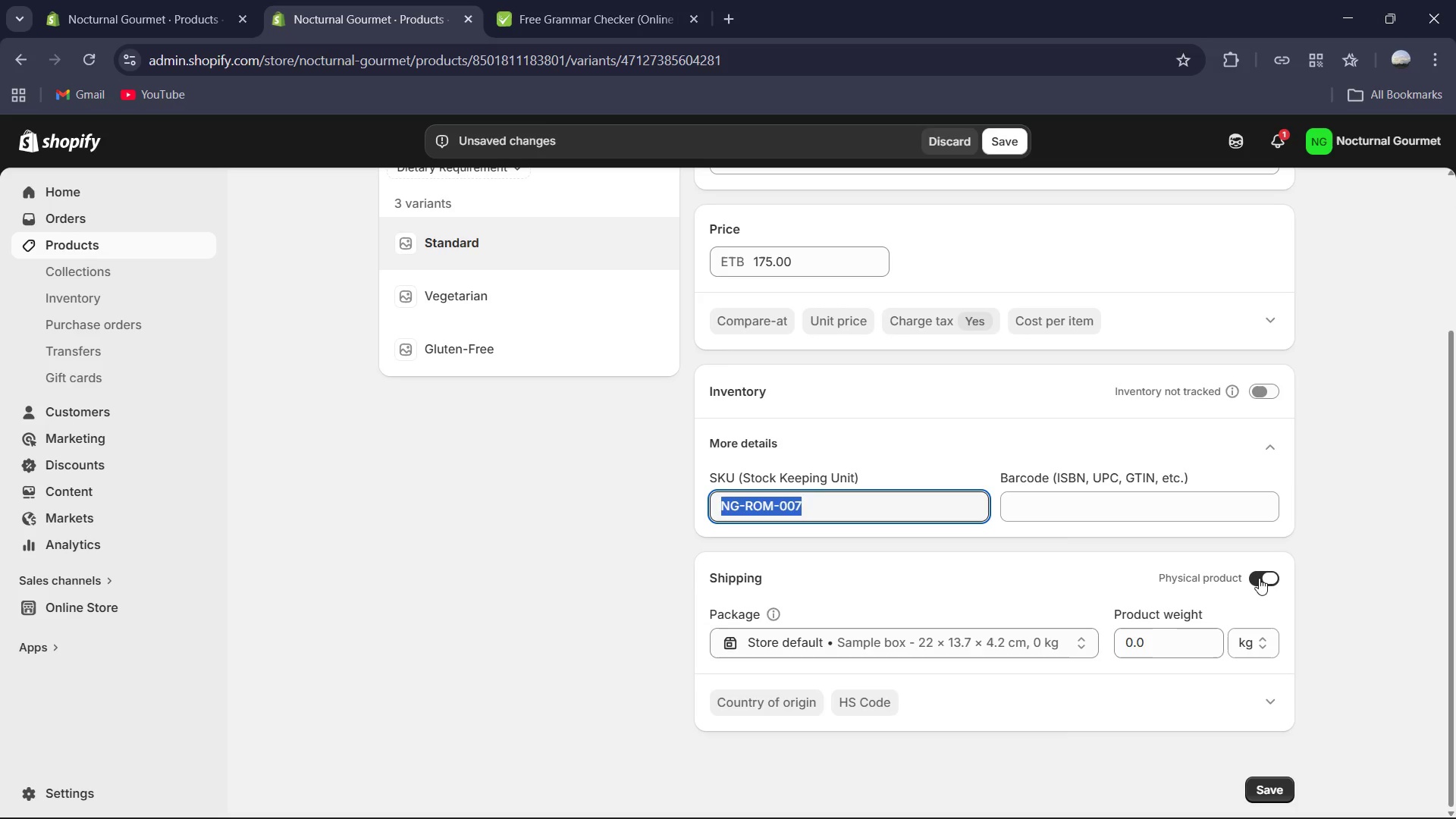 
left_click([1260, 577])
 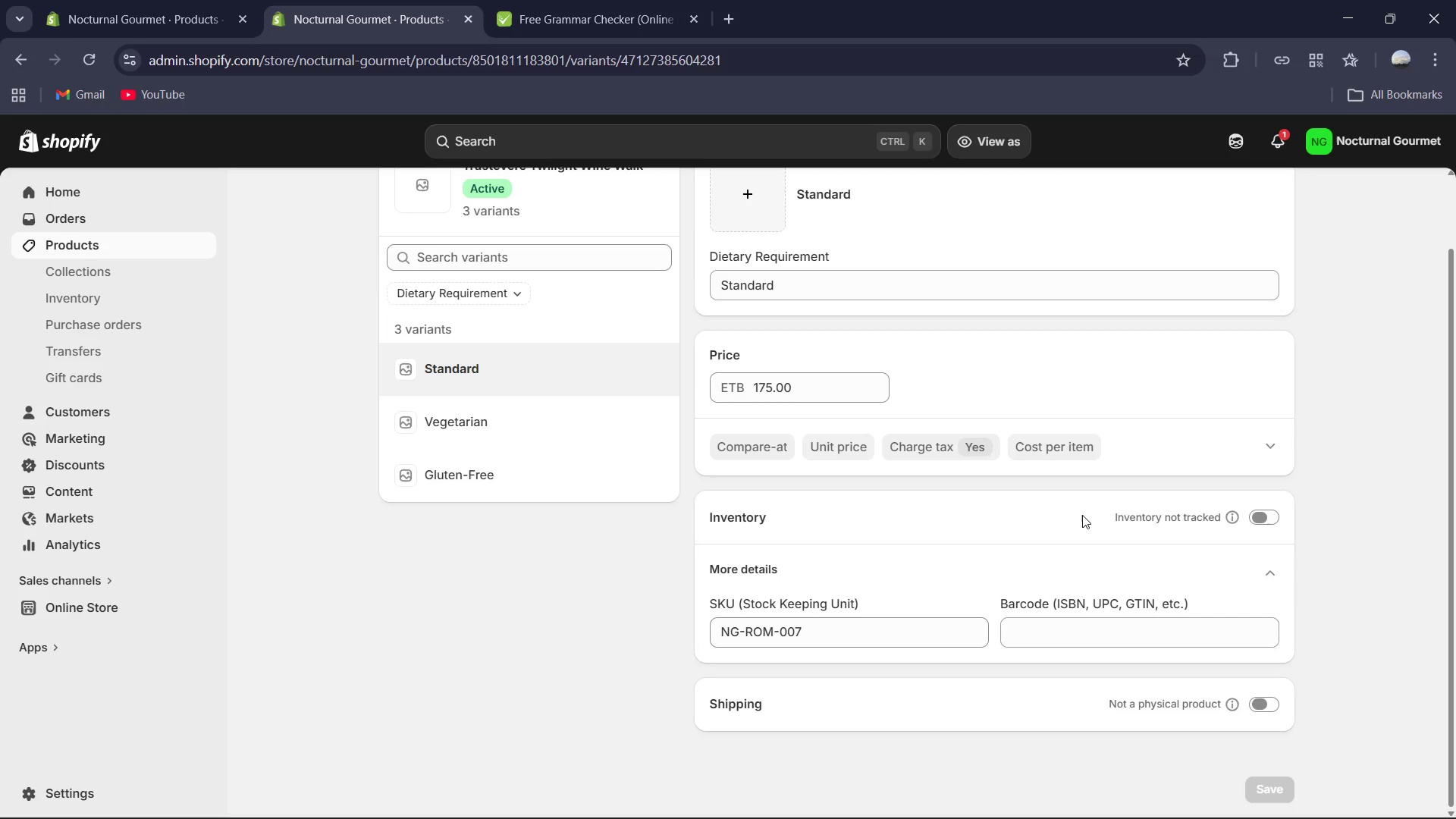 
wait(49.17)
 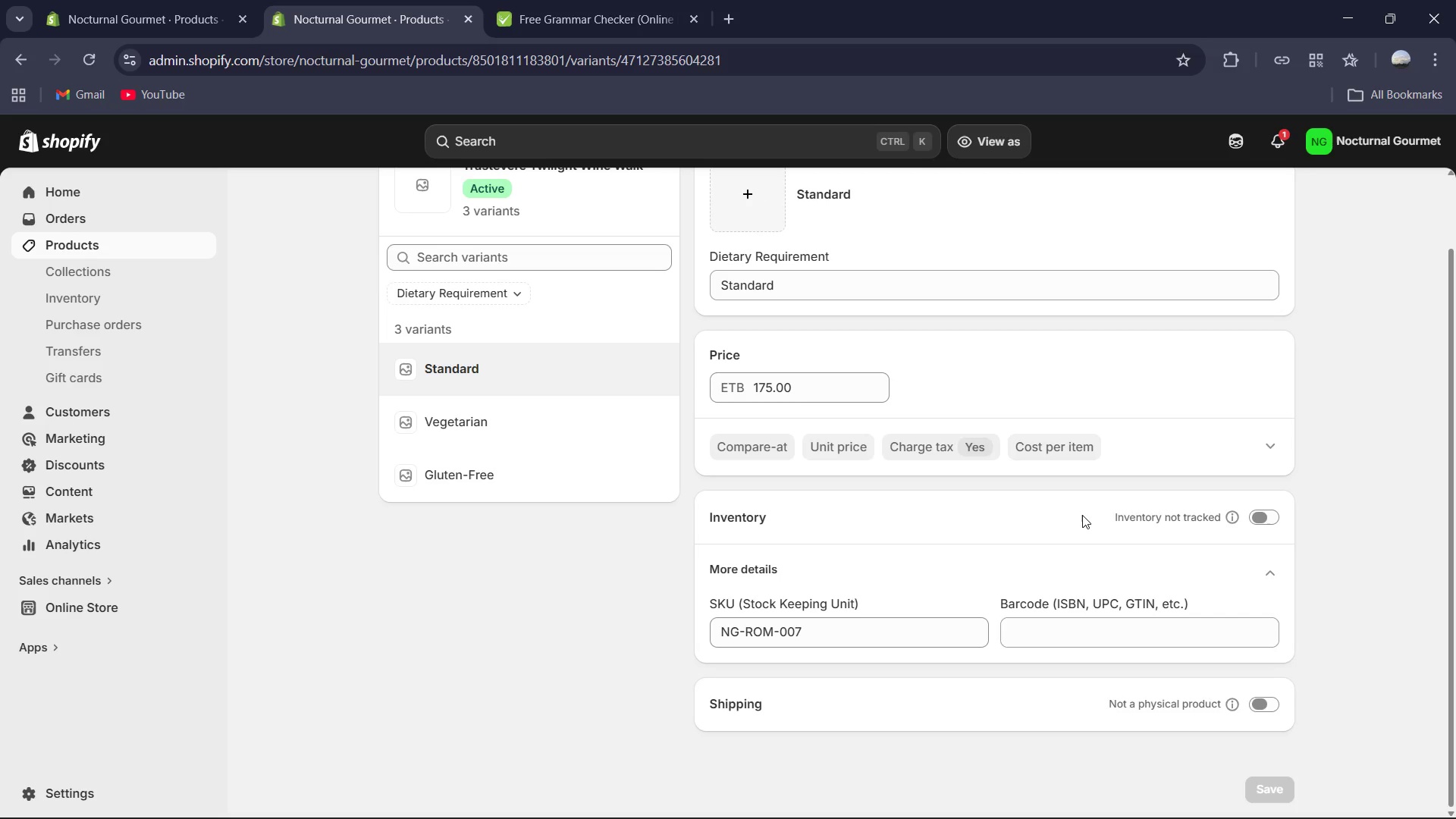 
scroll: coordinate [871, 435], scroll_direction: up, amount: 2.0
 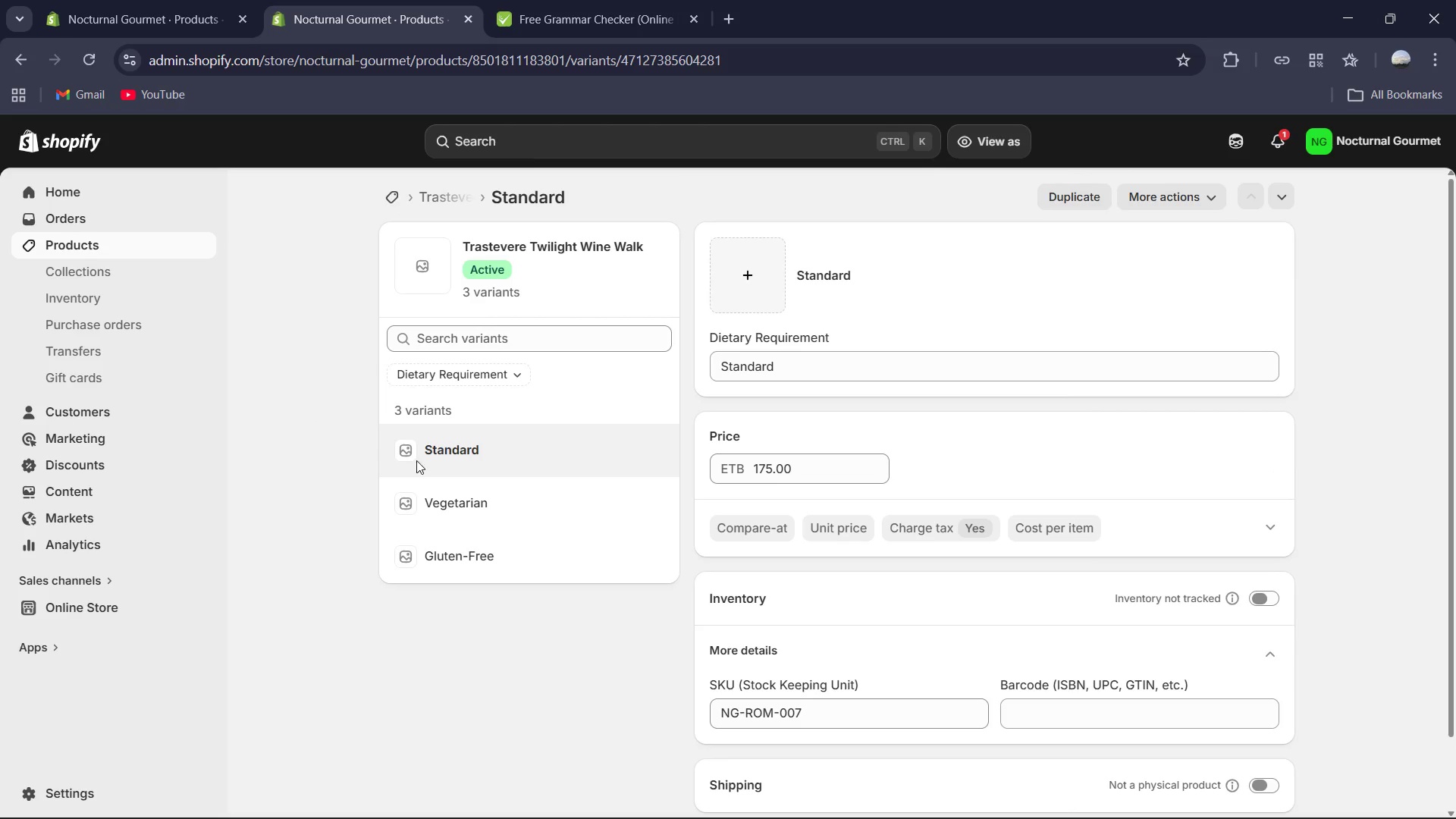 
left_click([460, 495])
 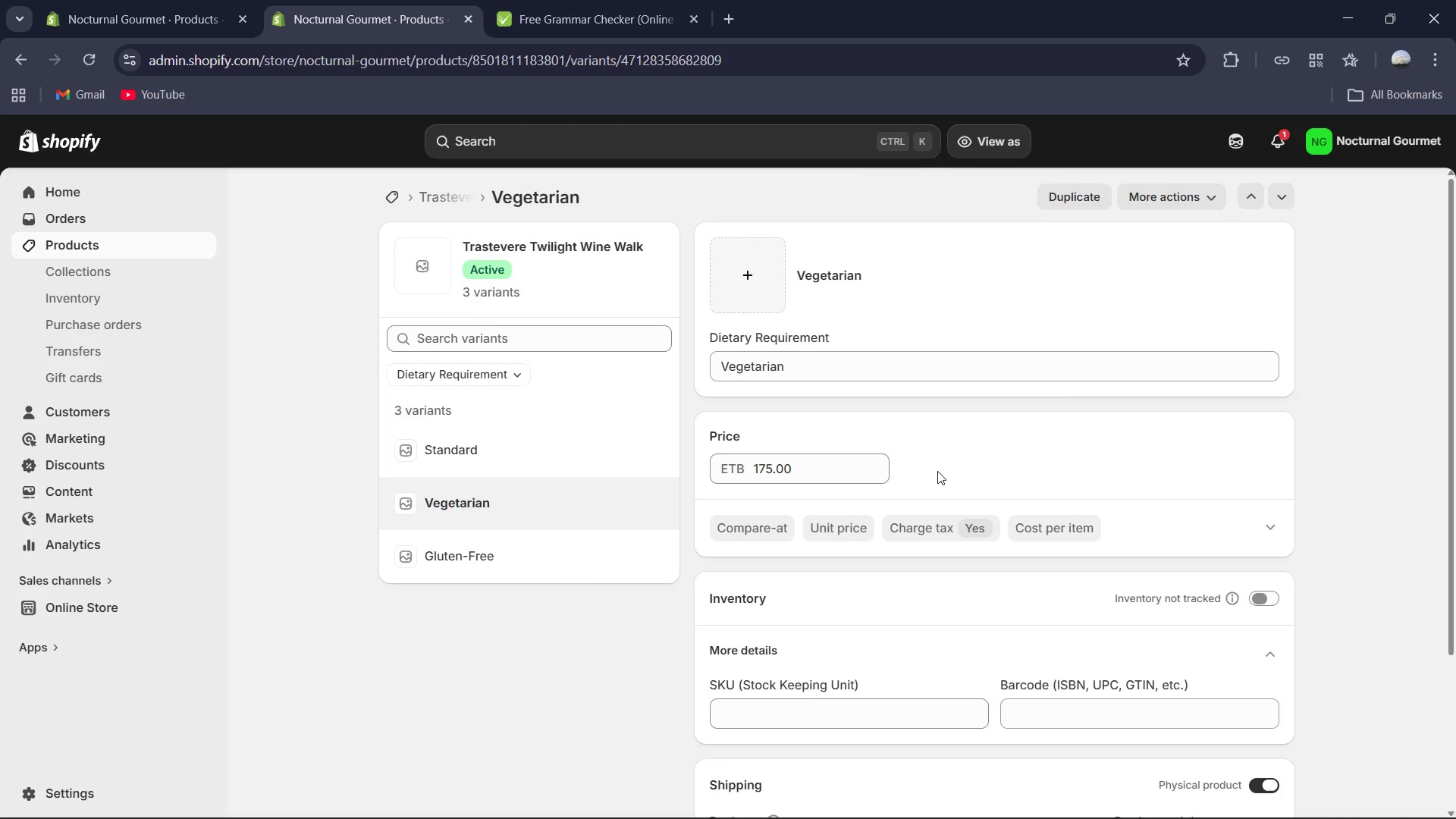 
wait(12.39)
 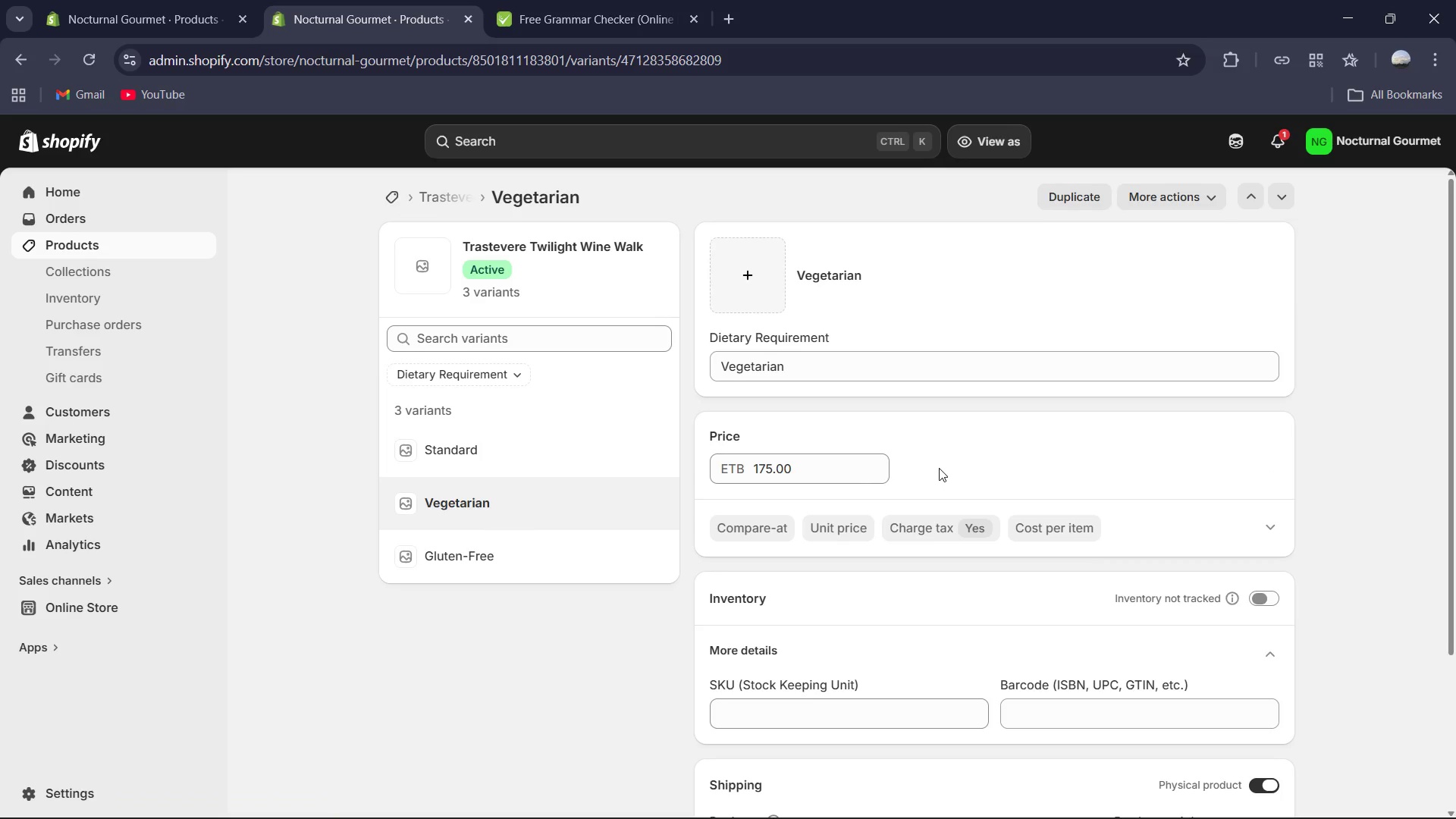 
key(Control+V)
 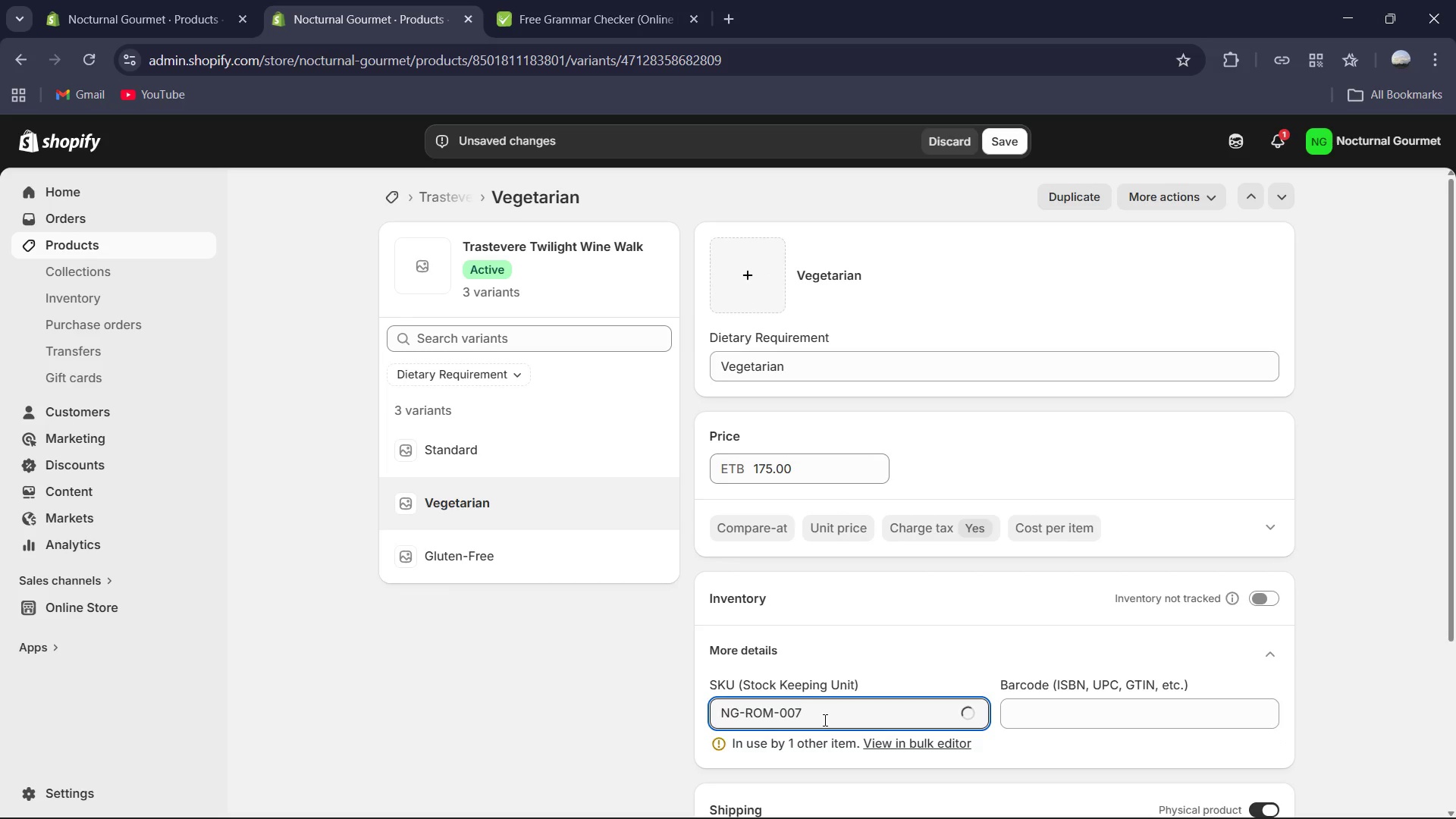 
key(Minus)
 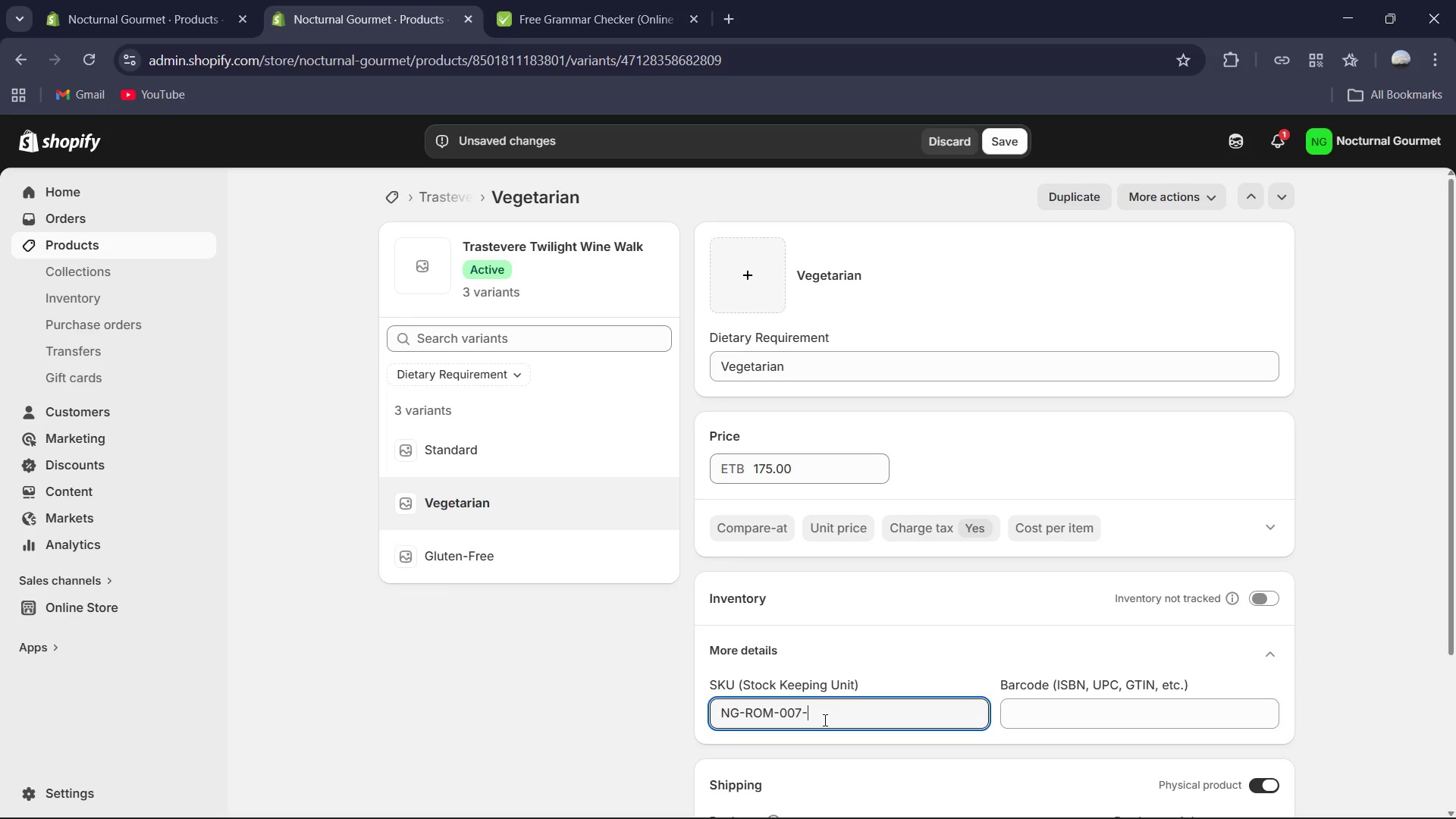 
key(Shift+V)
 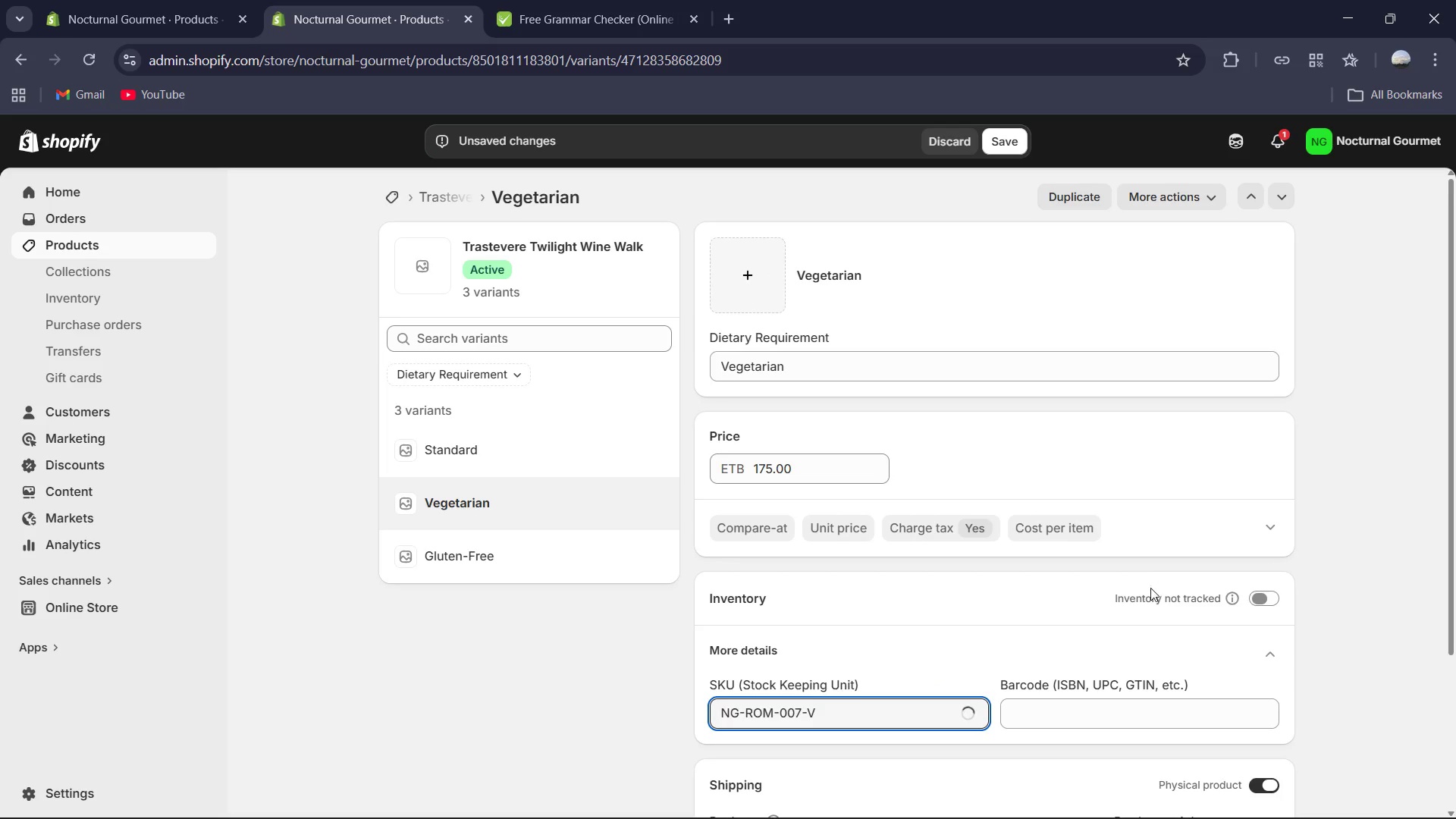 
scroll: coordinate [1106, 626], scroll_direction: down, amount: 2.0
 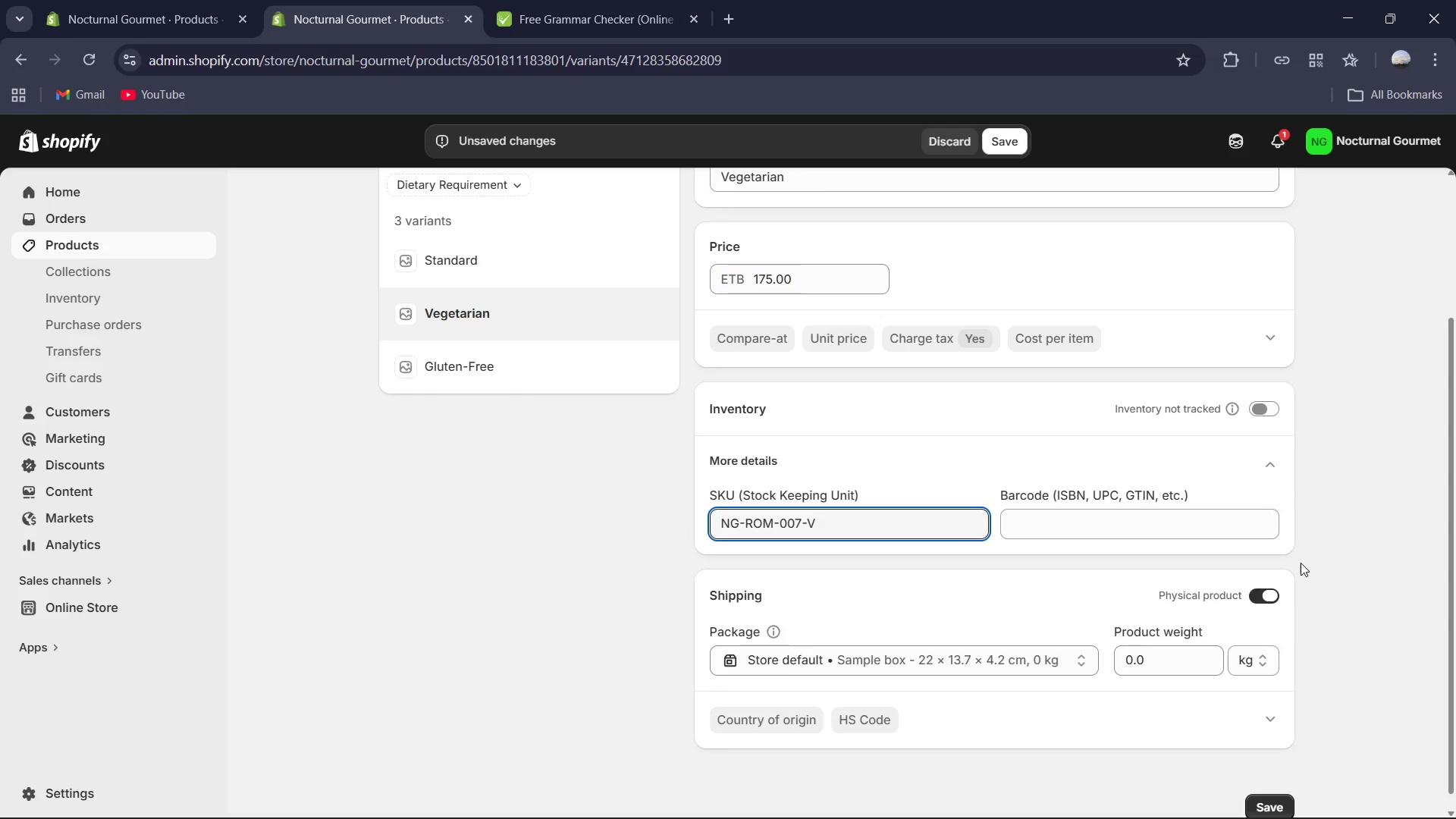 
left_click([1260, 598])
 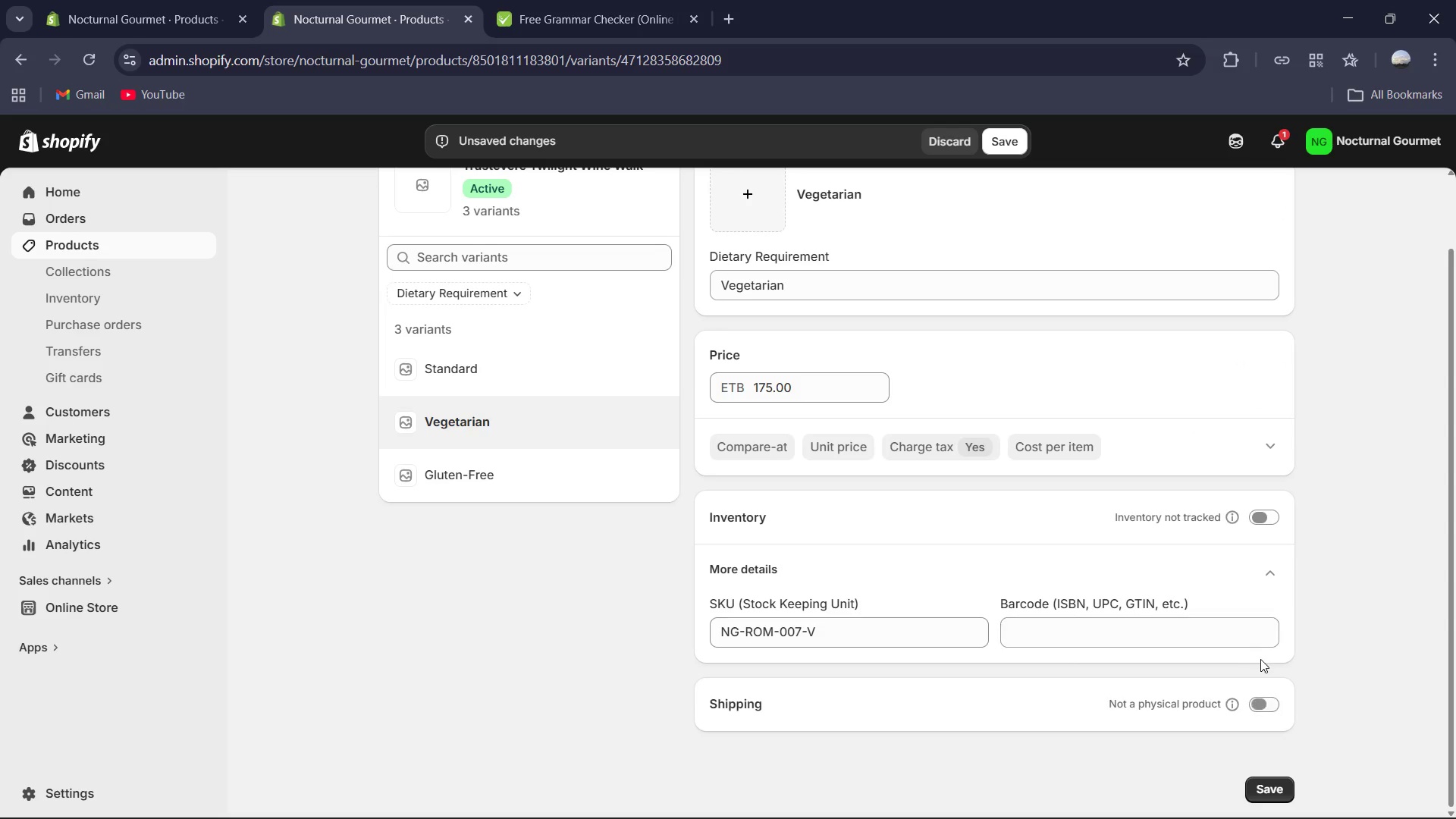 
scroll: coordinate [1289, 764], scroll_direction: down, amount: 1.0
 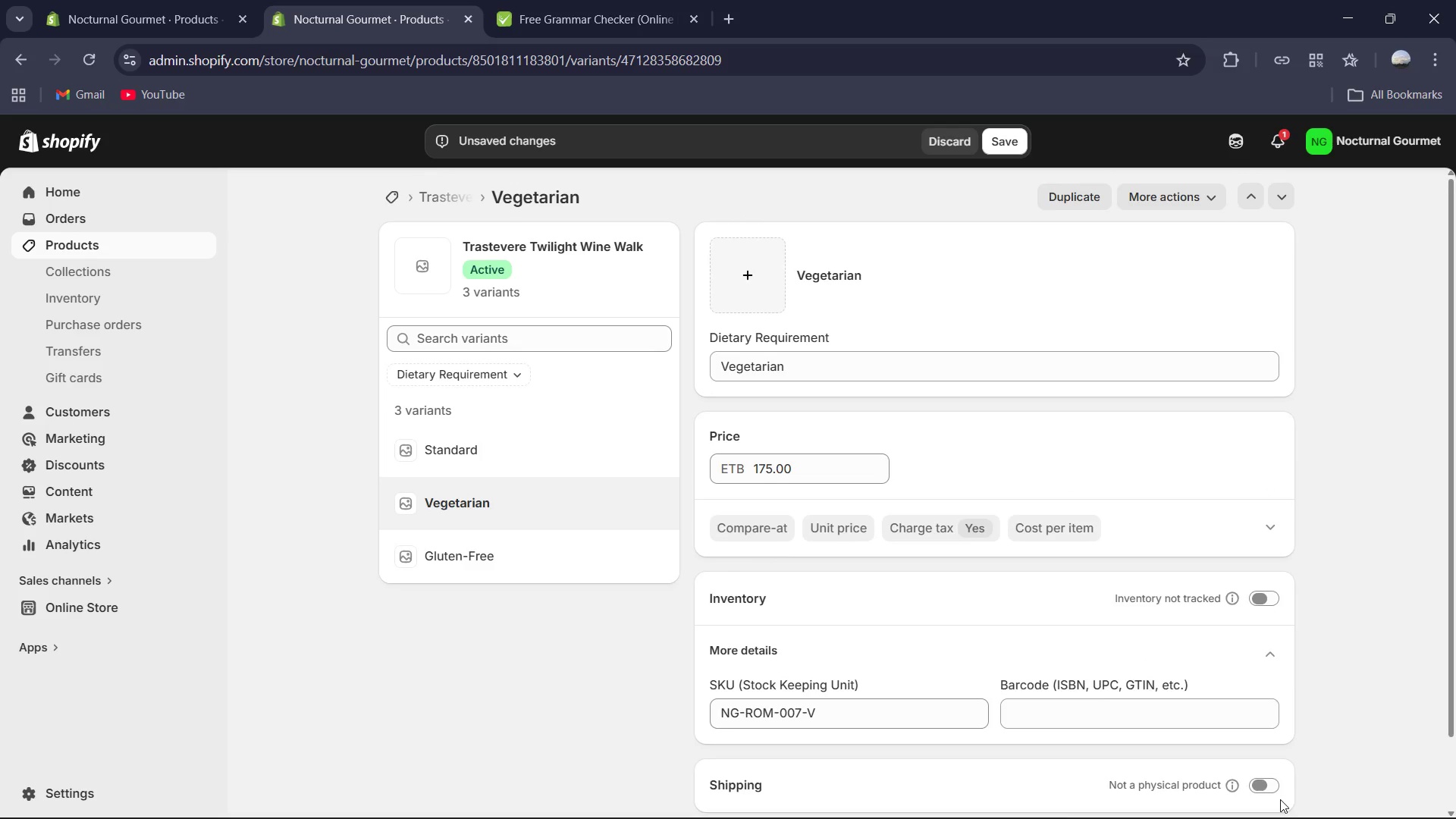 
left_click([1279, 784])
 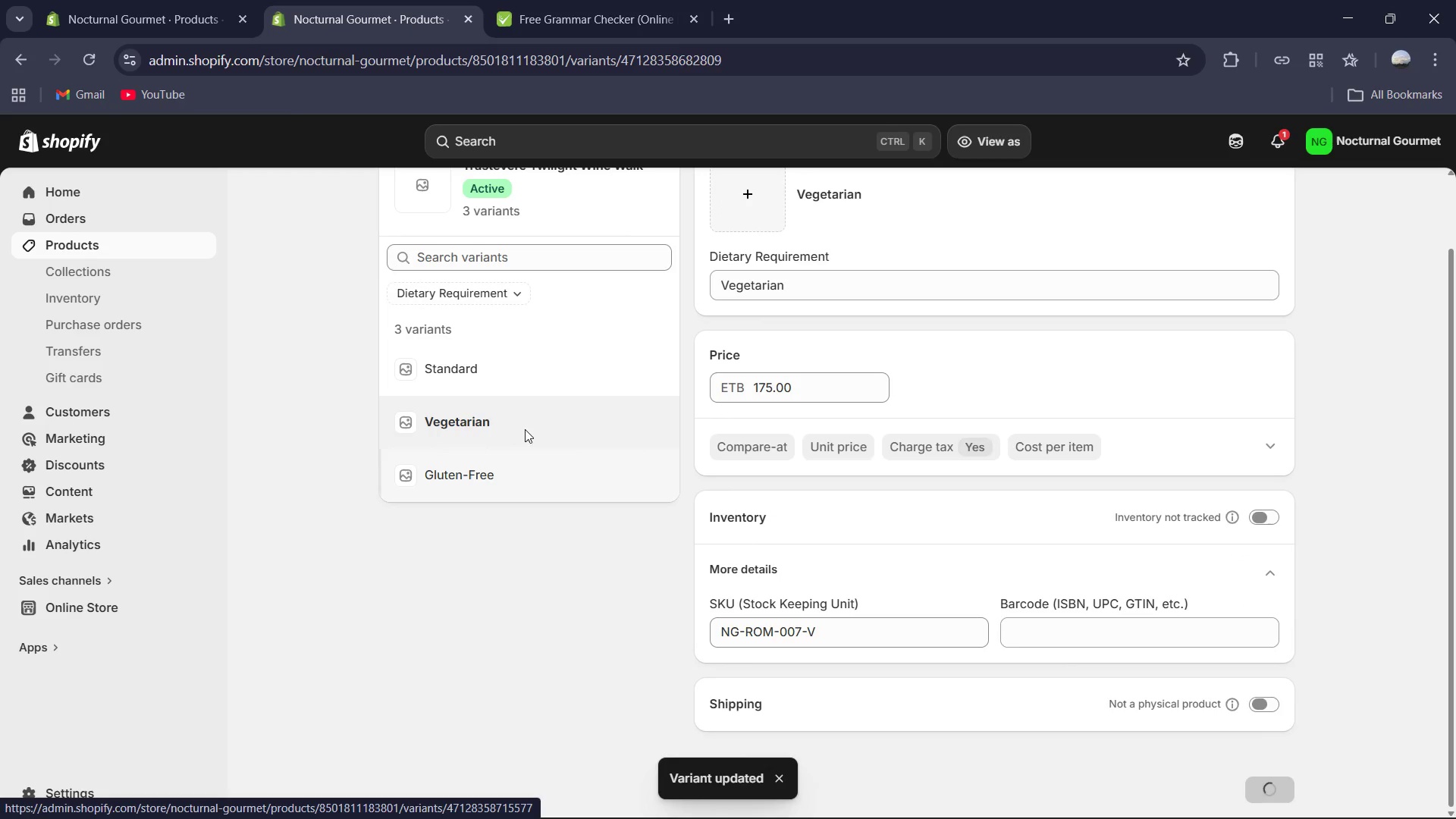 
scroll: coordinate [740, 516], scroll_direction: down, amount: 5.0
 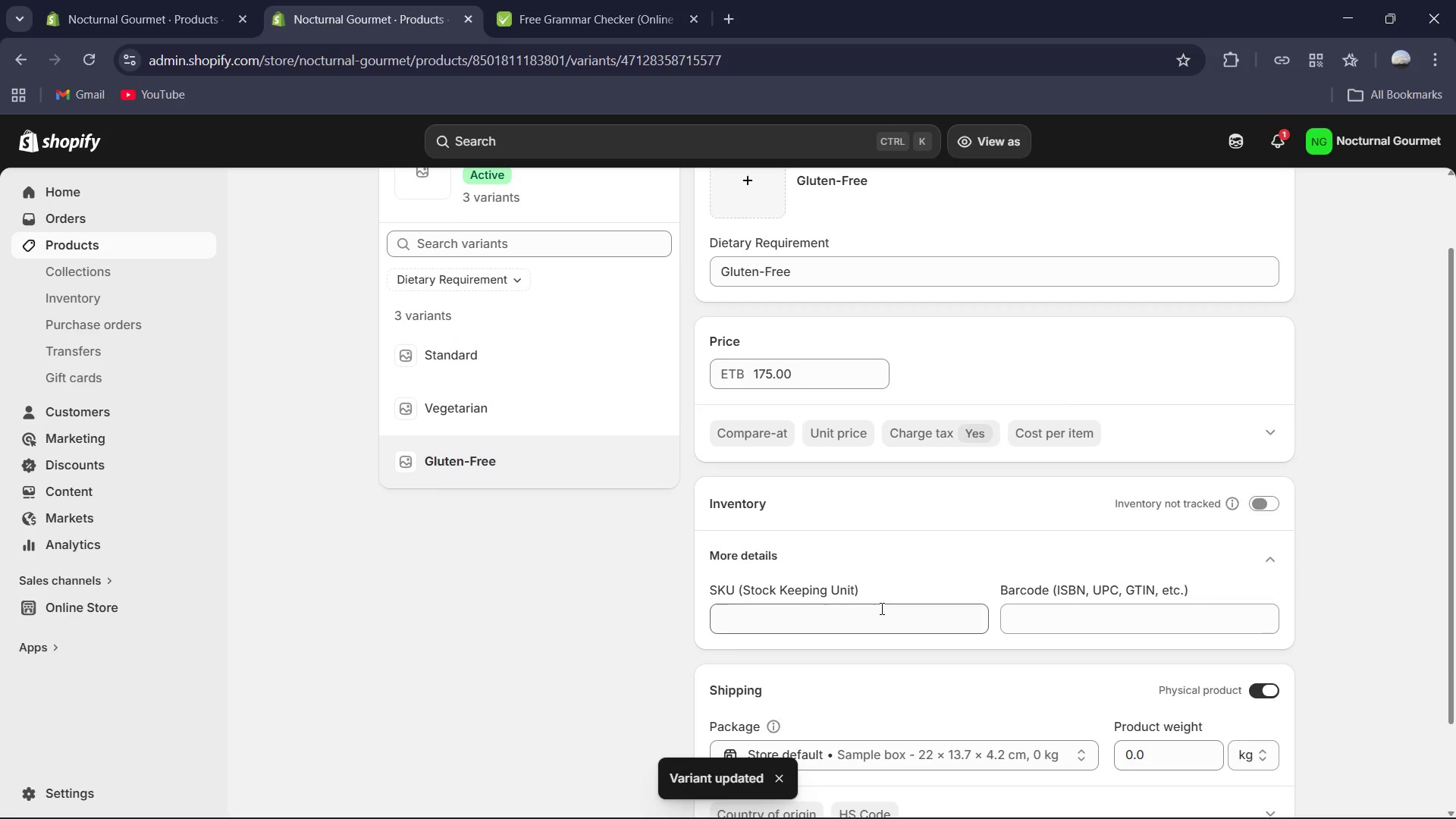 
left_click([877, 610])
 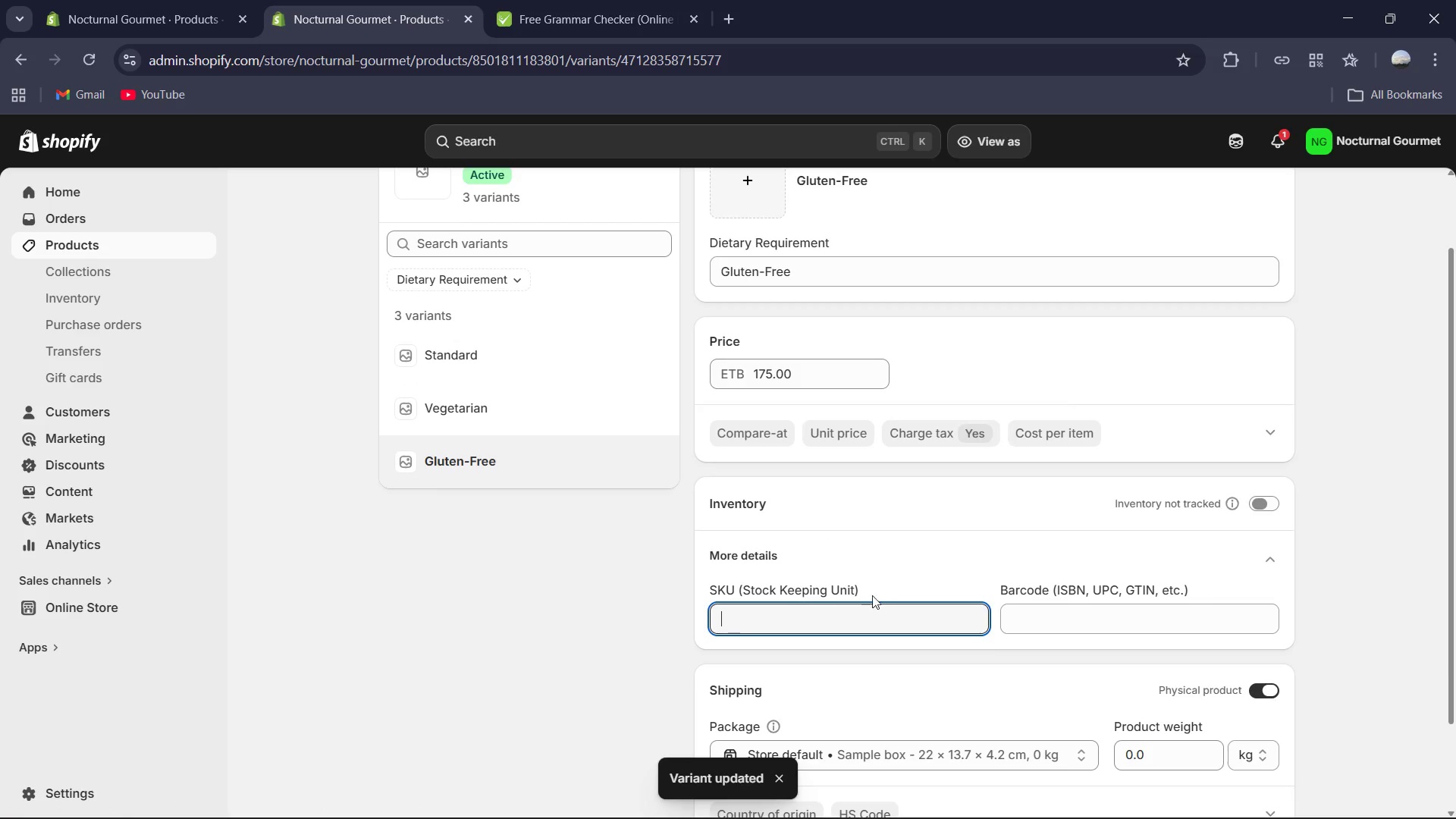 
key(Control+V)
 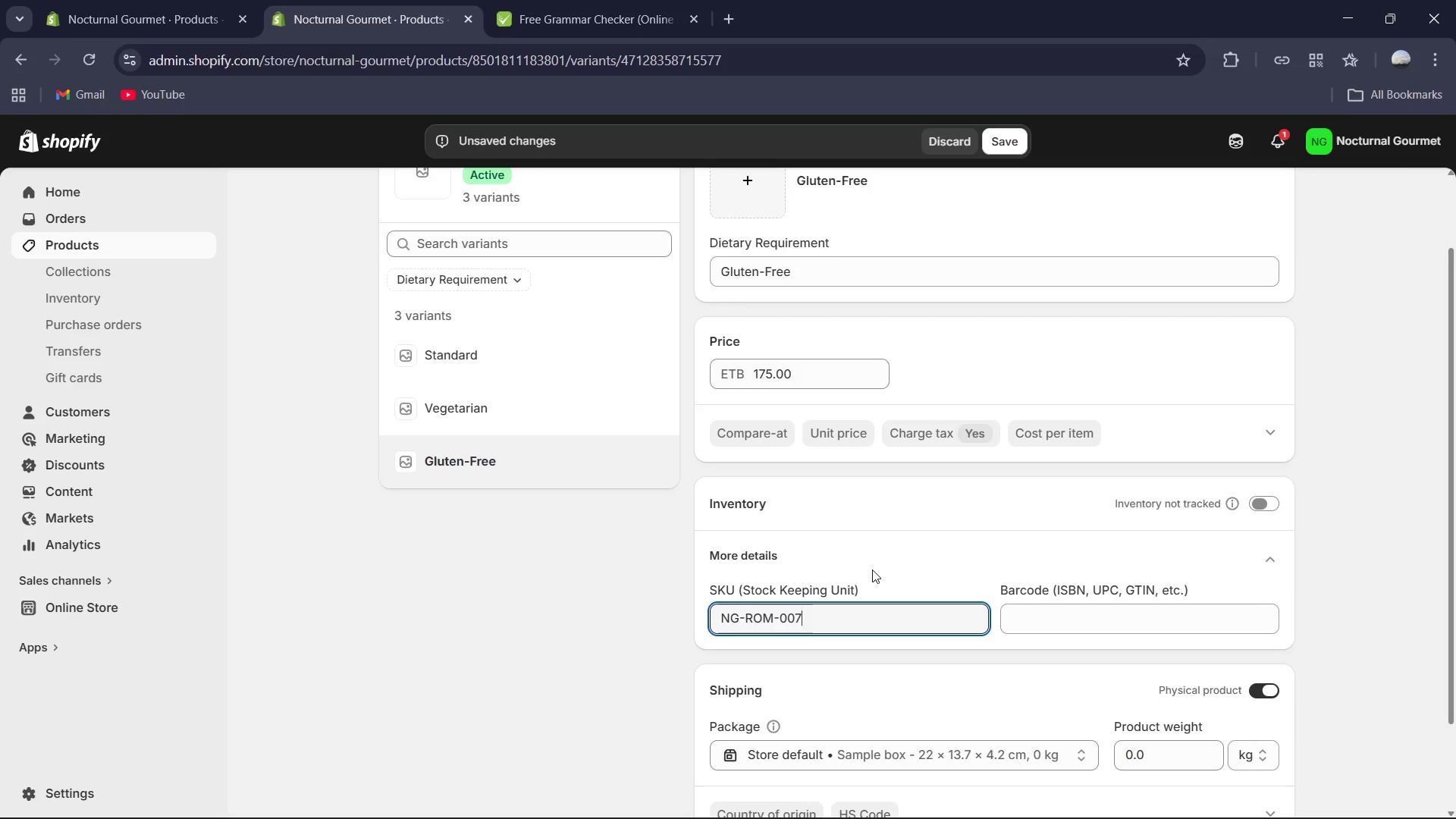 
type(-GF)
 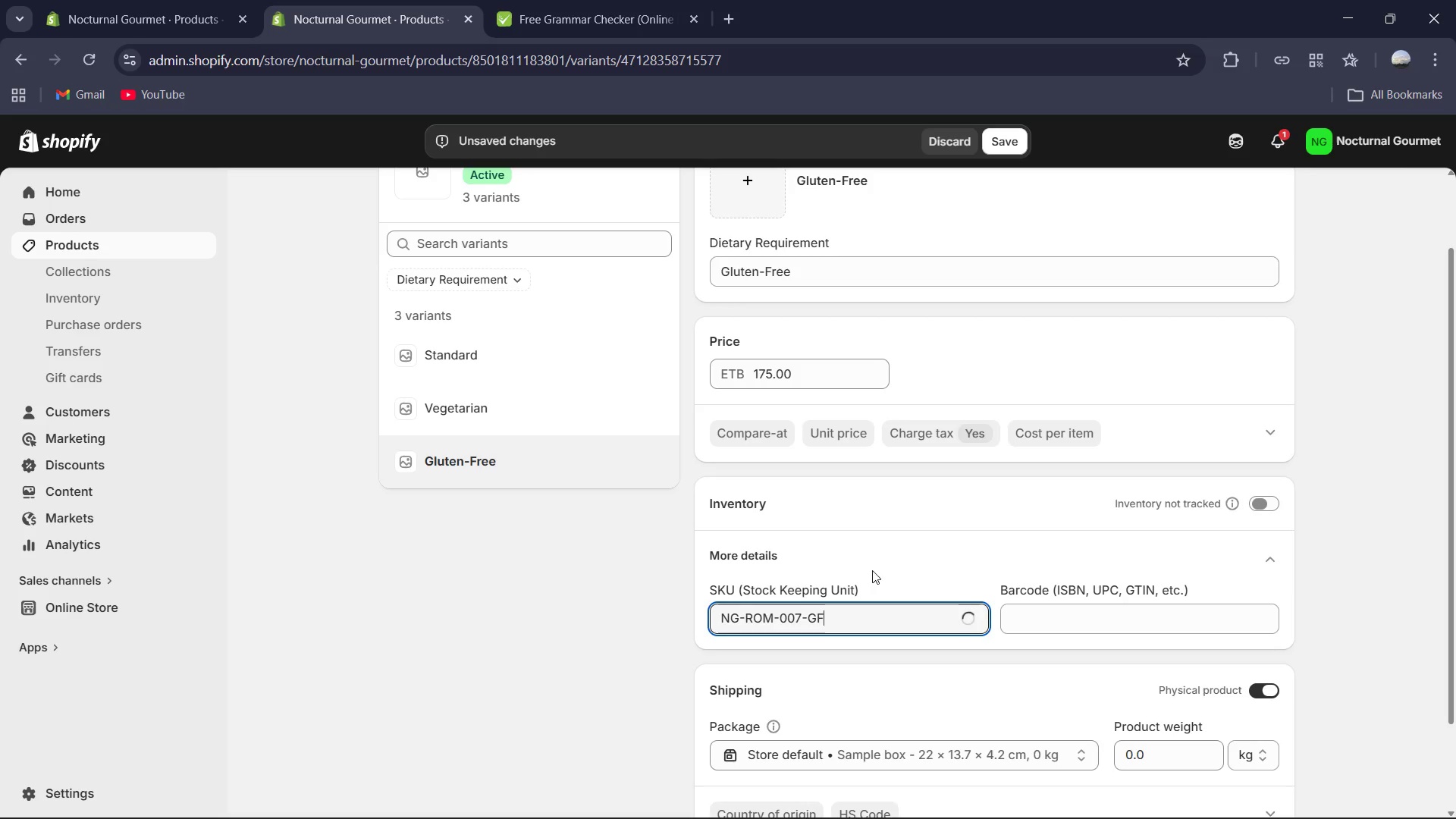 
scroll: coordinate [1264, 653], scroll_direction: down, amount: 4.0
 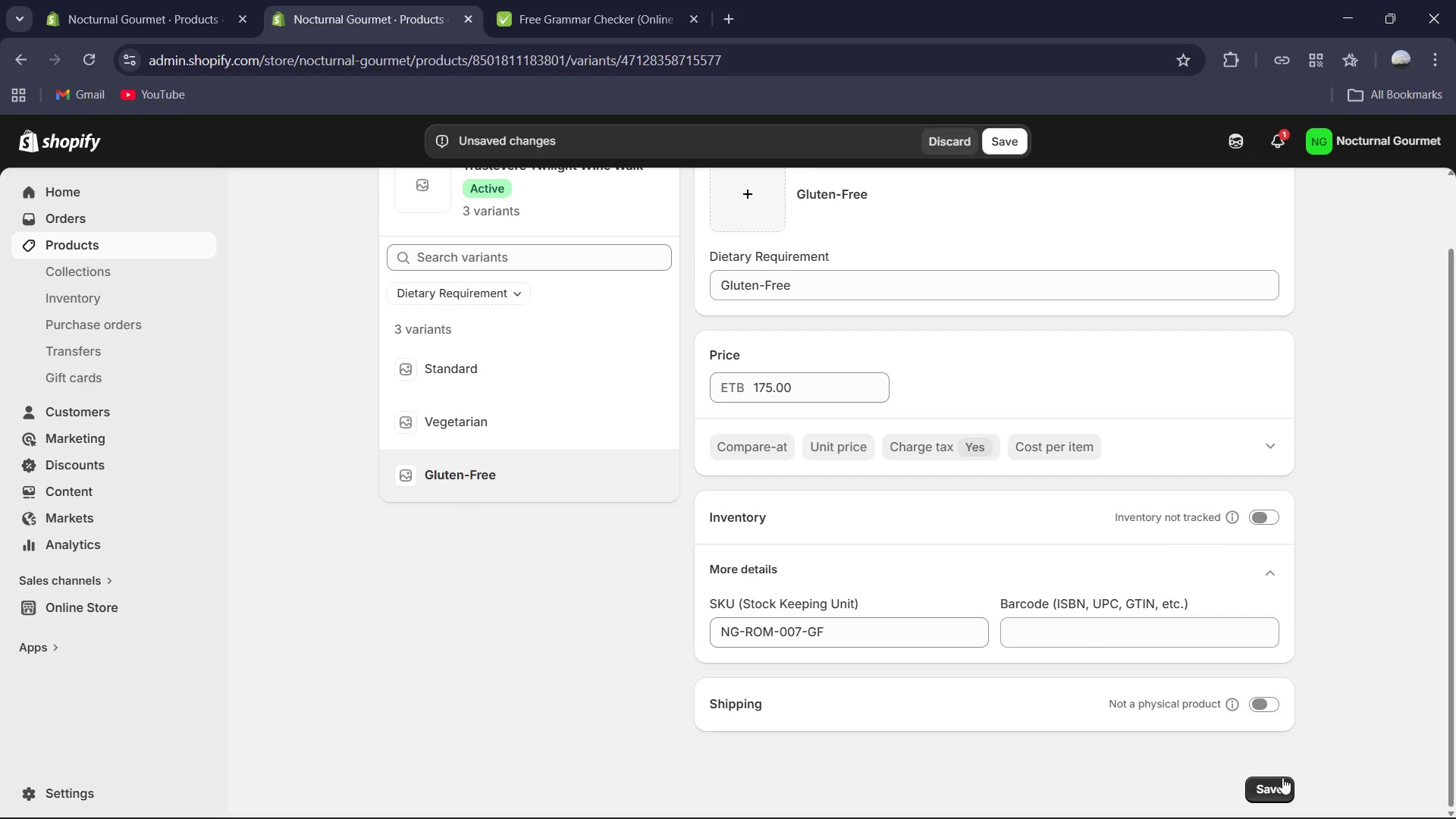 
left_click([1282, 783])
 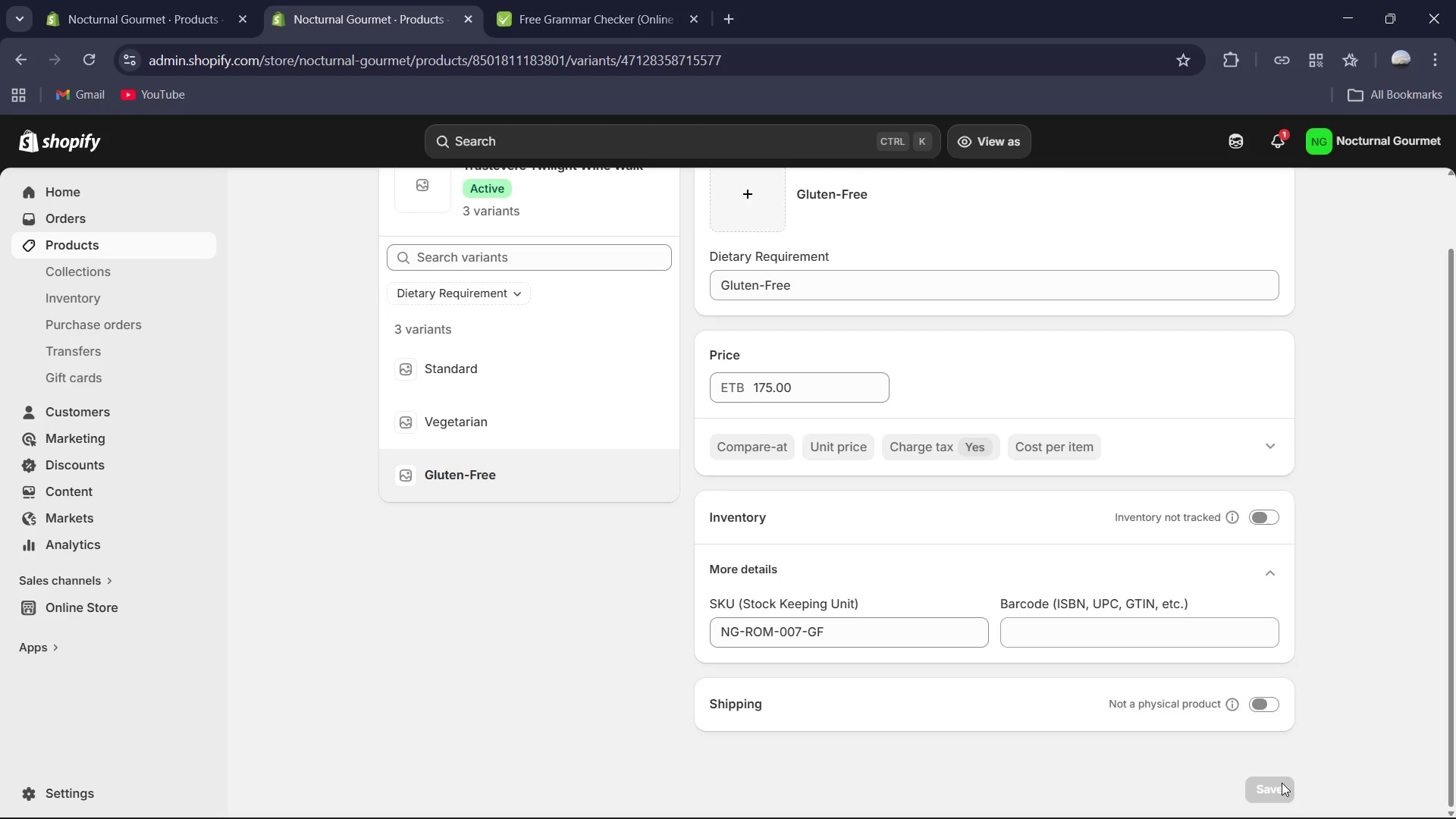 
wait(14.7)
 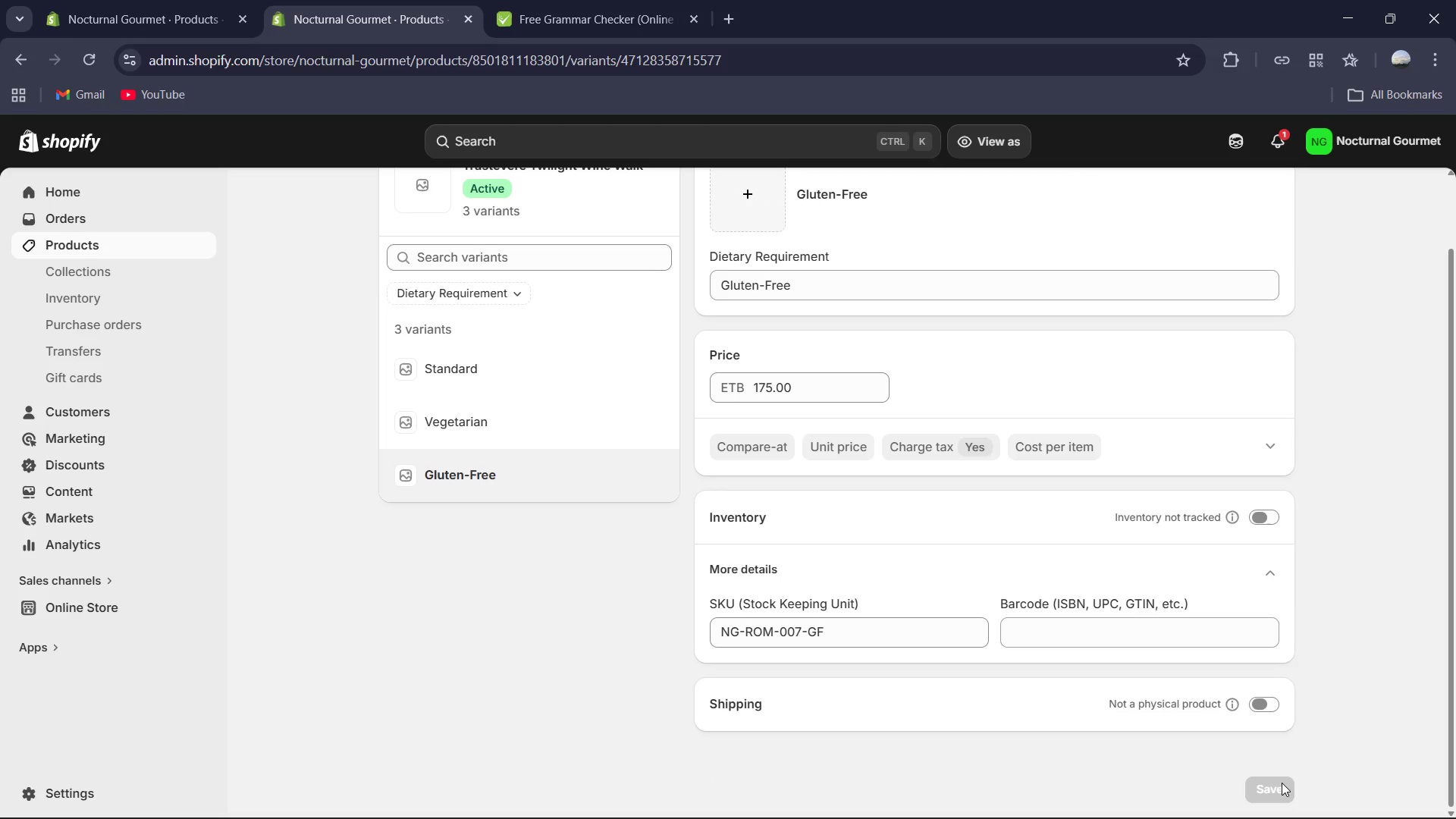 
scroll: coordinate [297, 494], scroll_direction: up, amount: 4.0
 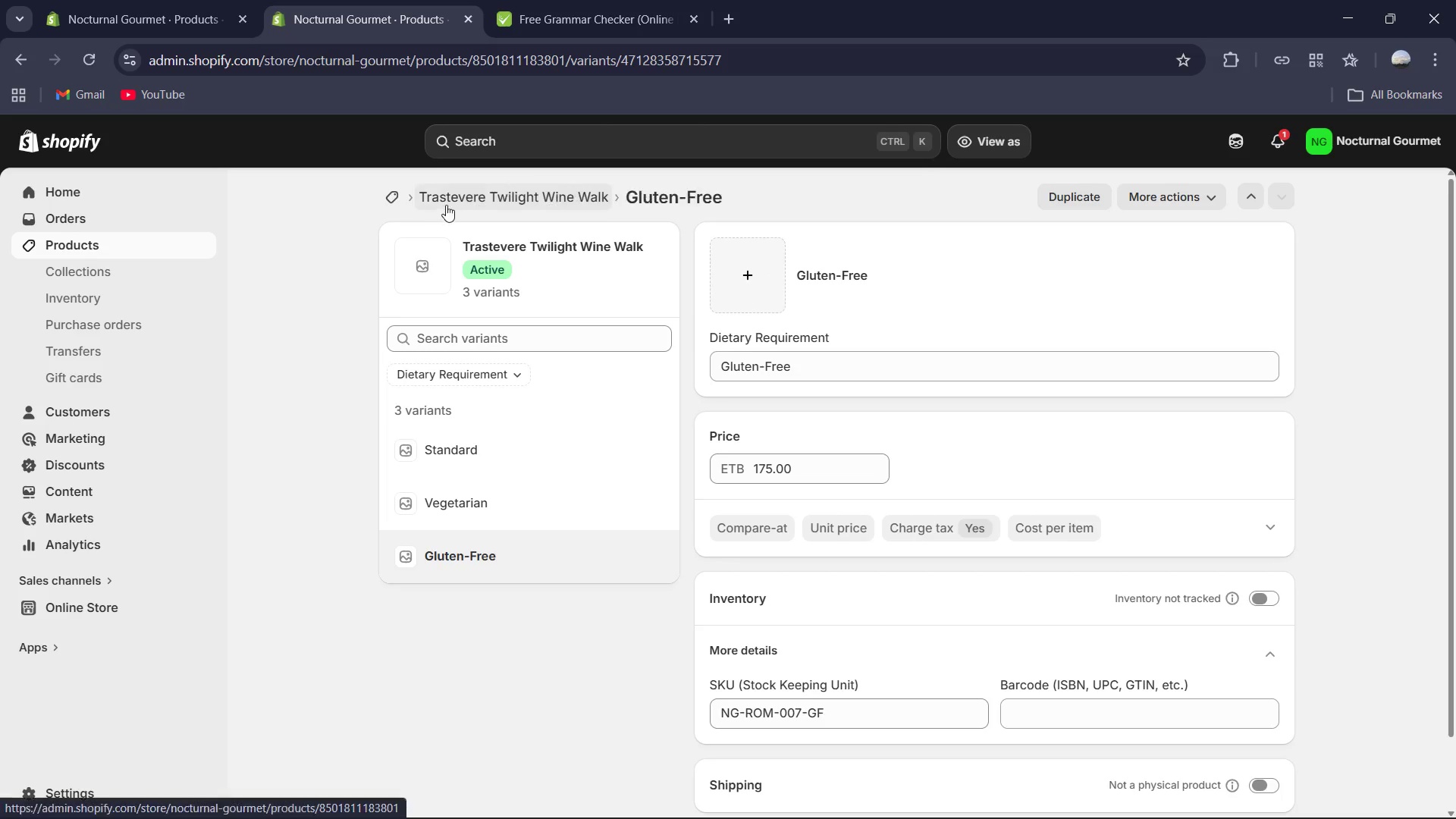 
left_click([457, 200])
 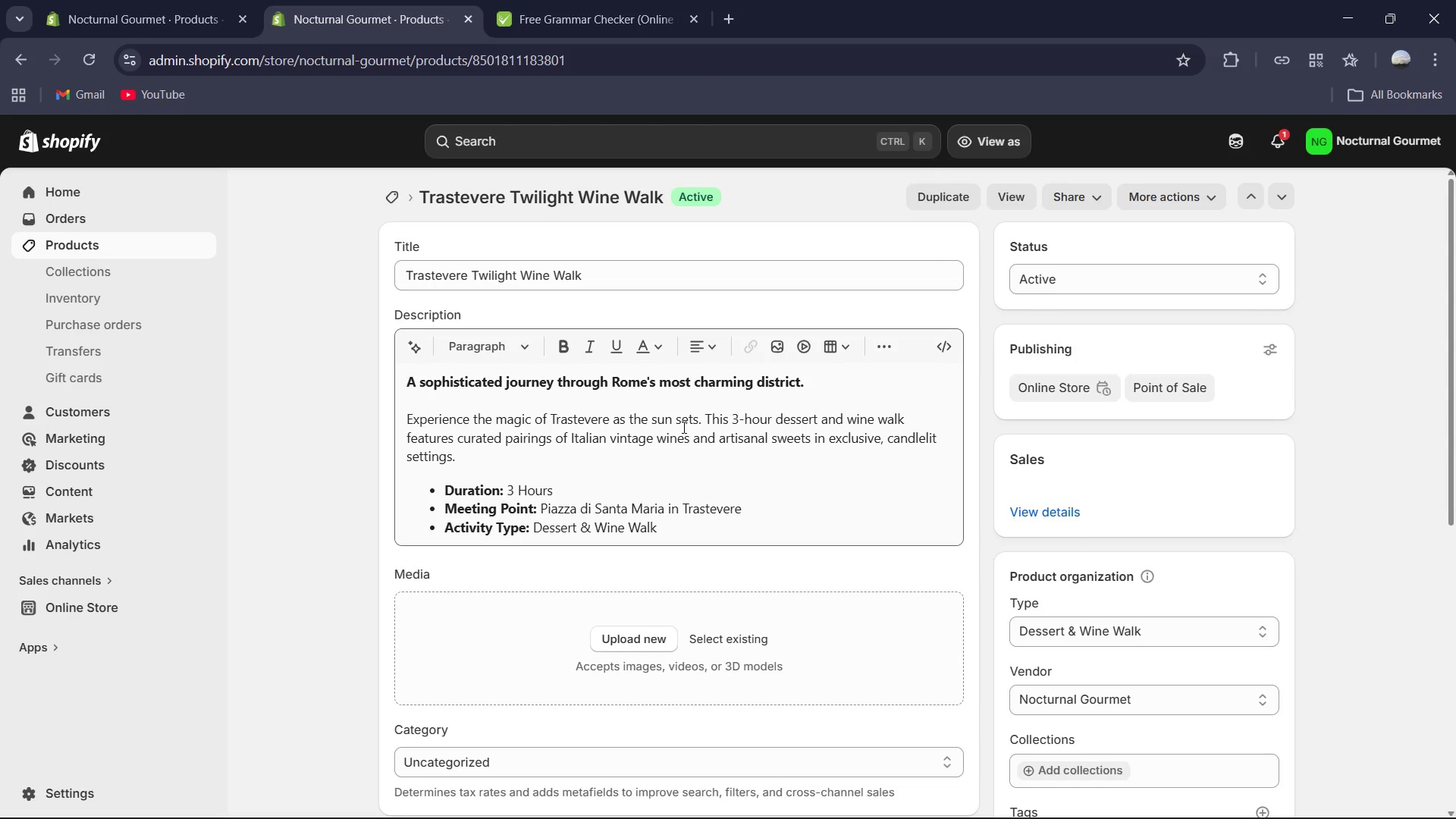 
scroll: coordinate [693, 505], scroll_direction: down, amount: 10.0
 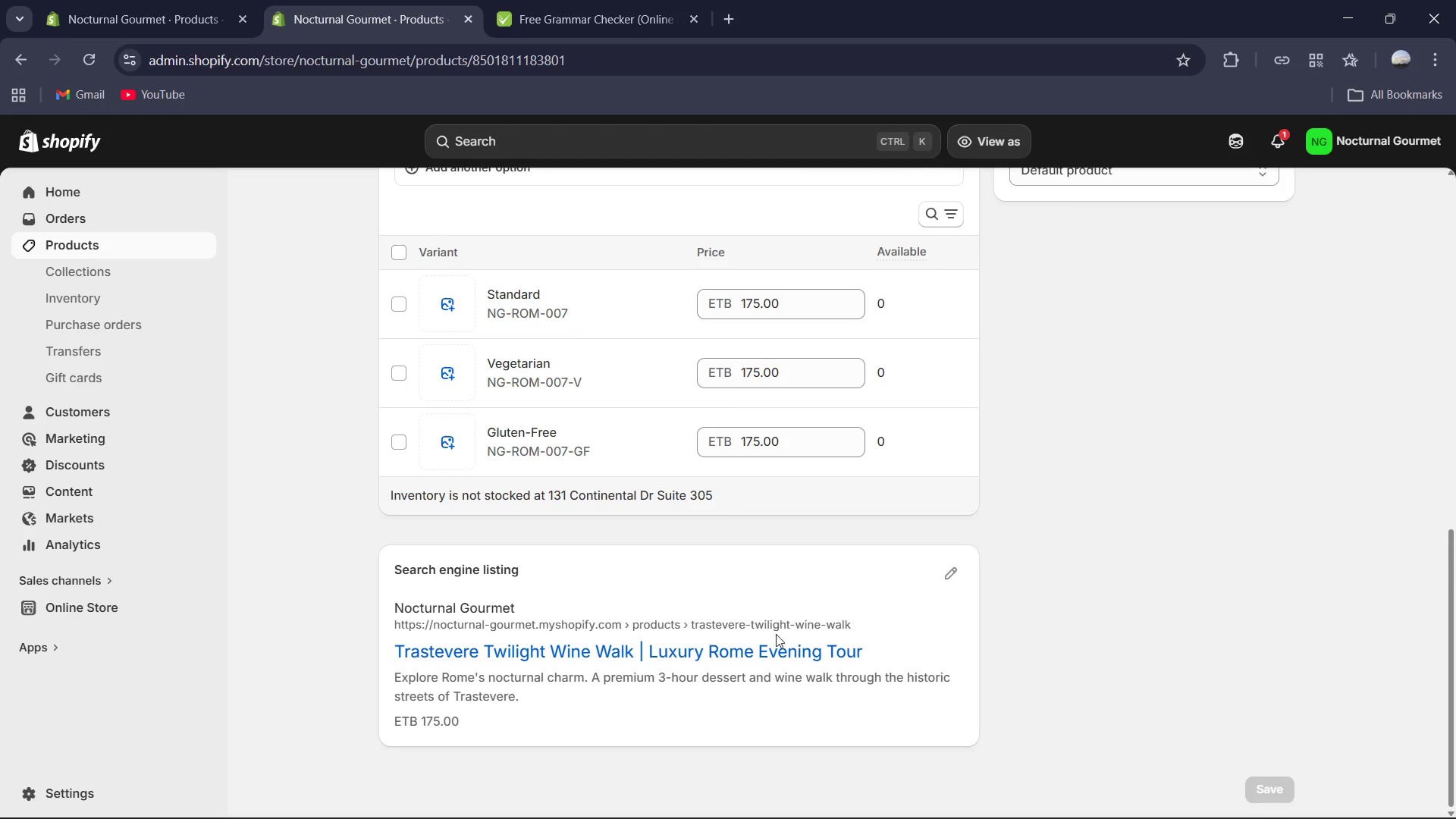 
scroll: coordinate [378, 268], scroll_direction: up, amount: 13.0
 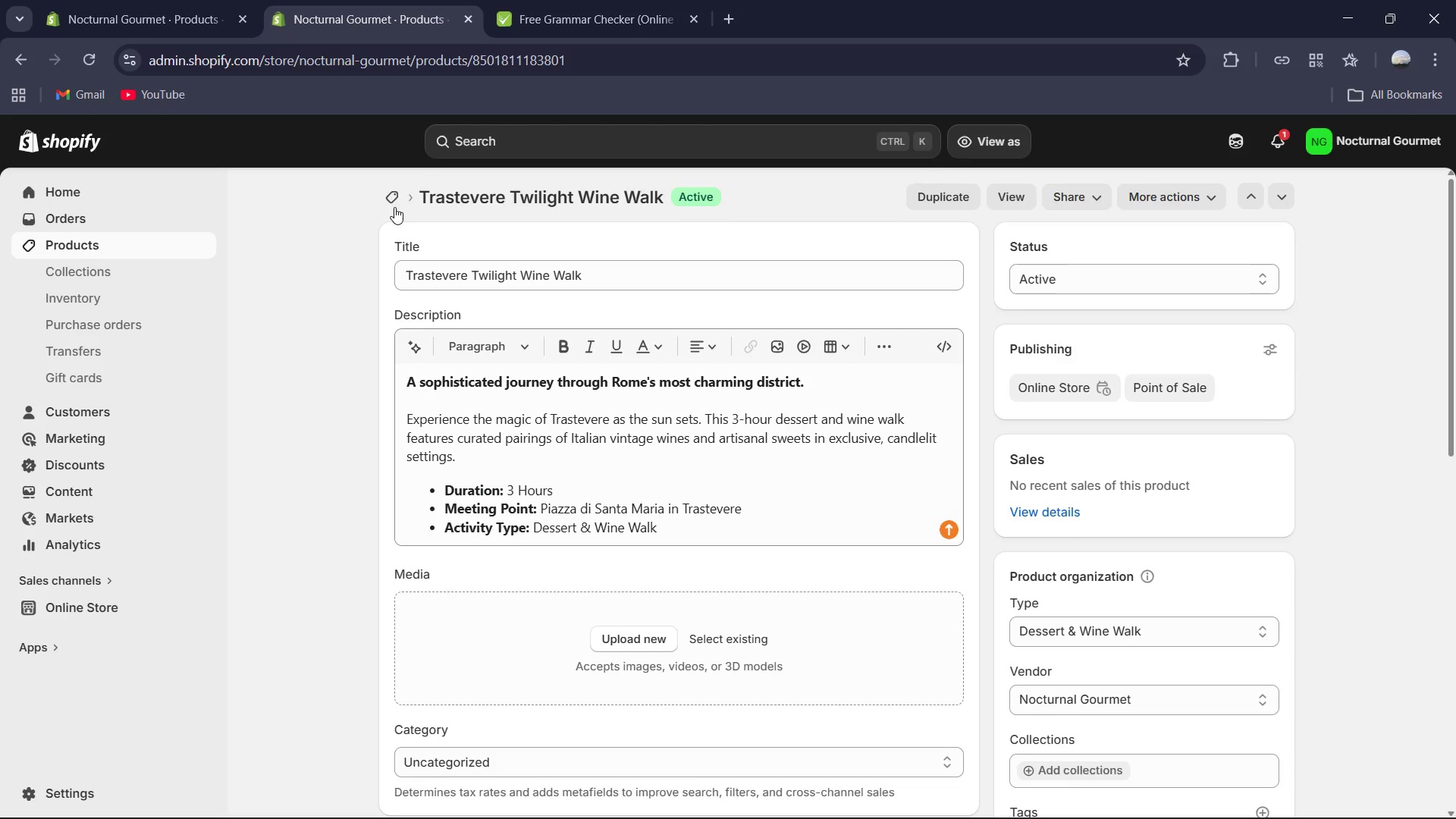 
left_click([391, 191])
 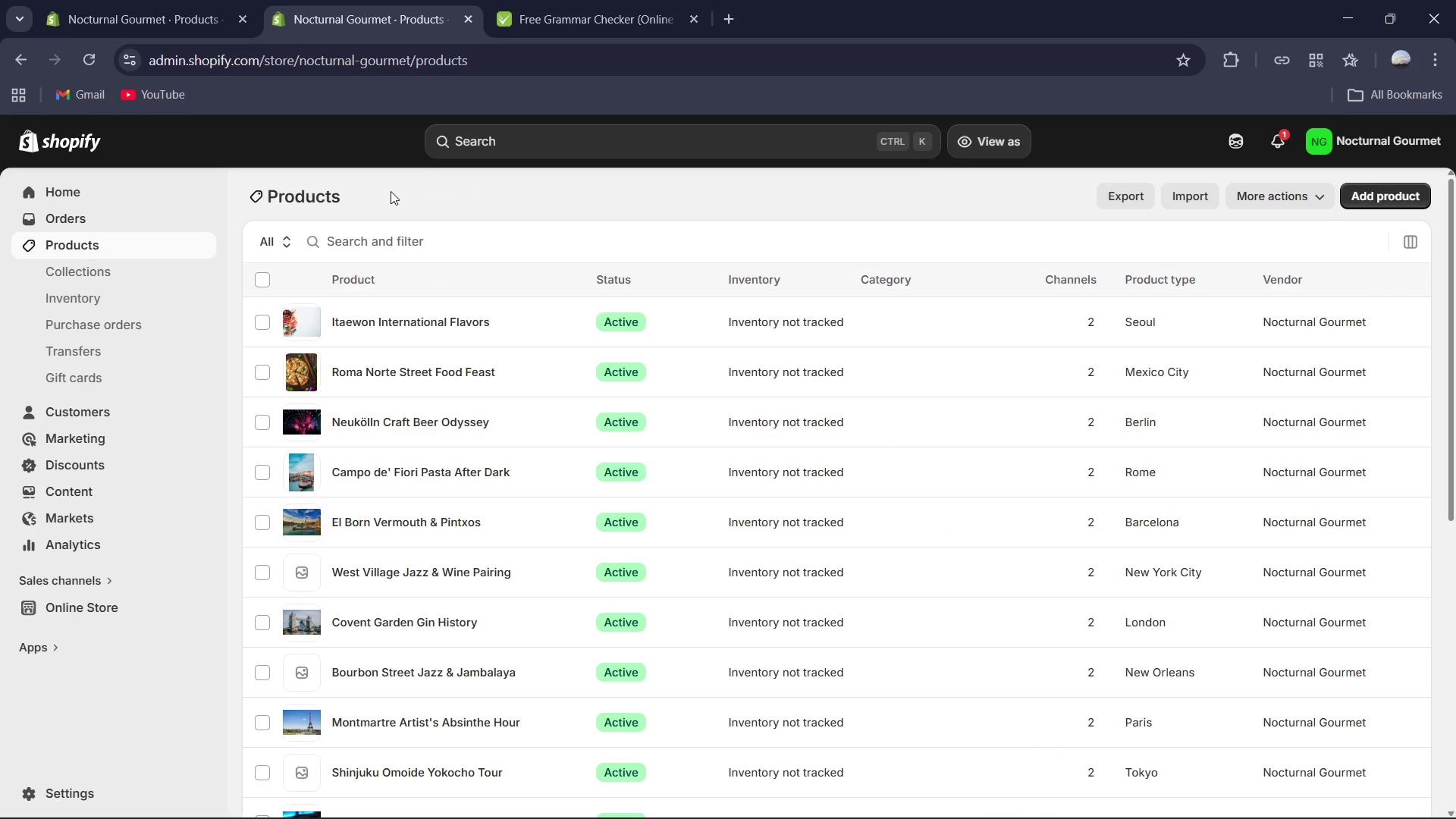 
wait(5.45)
 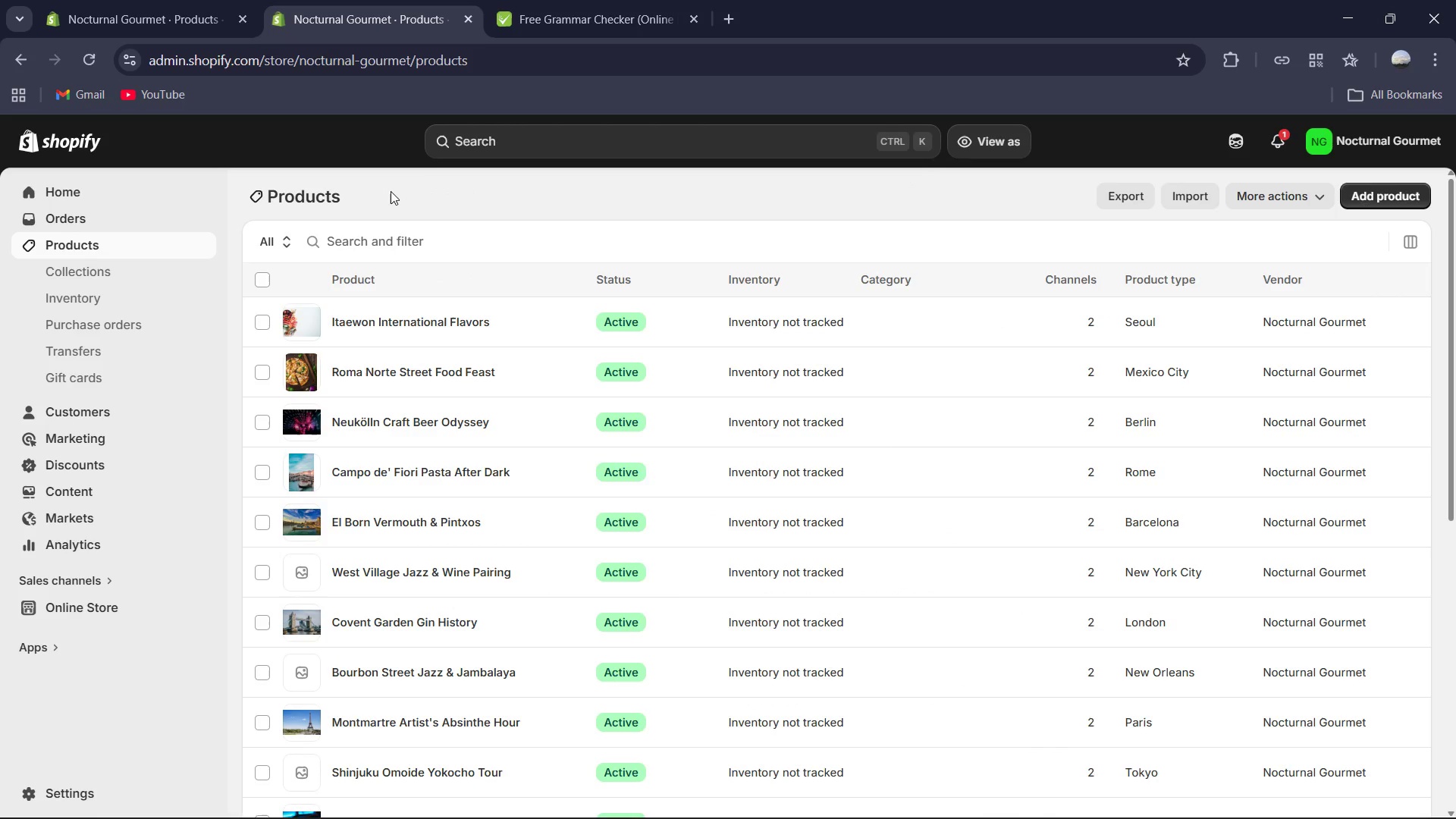 
scroll: coordinate [366, 265], scroll_direction: down, amount: 4.0
 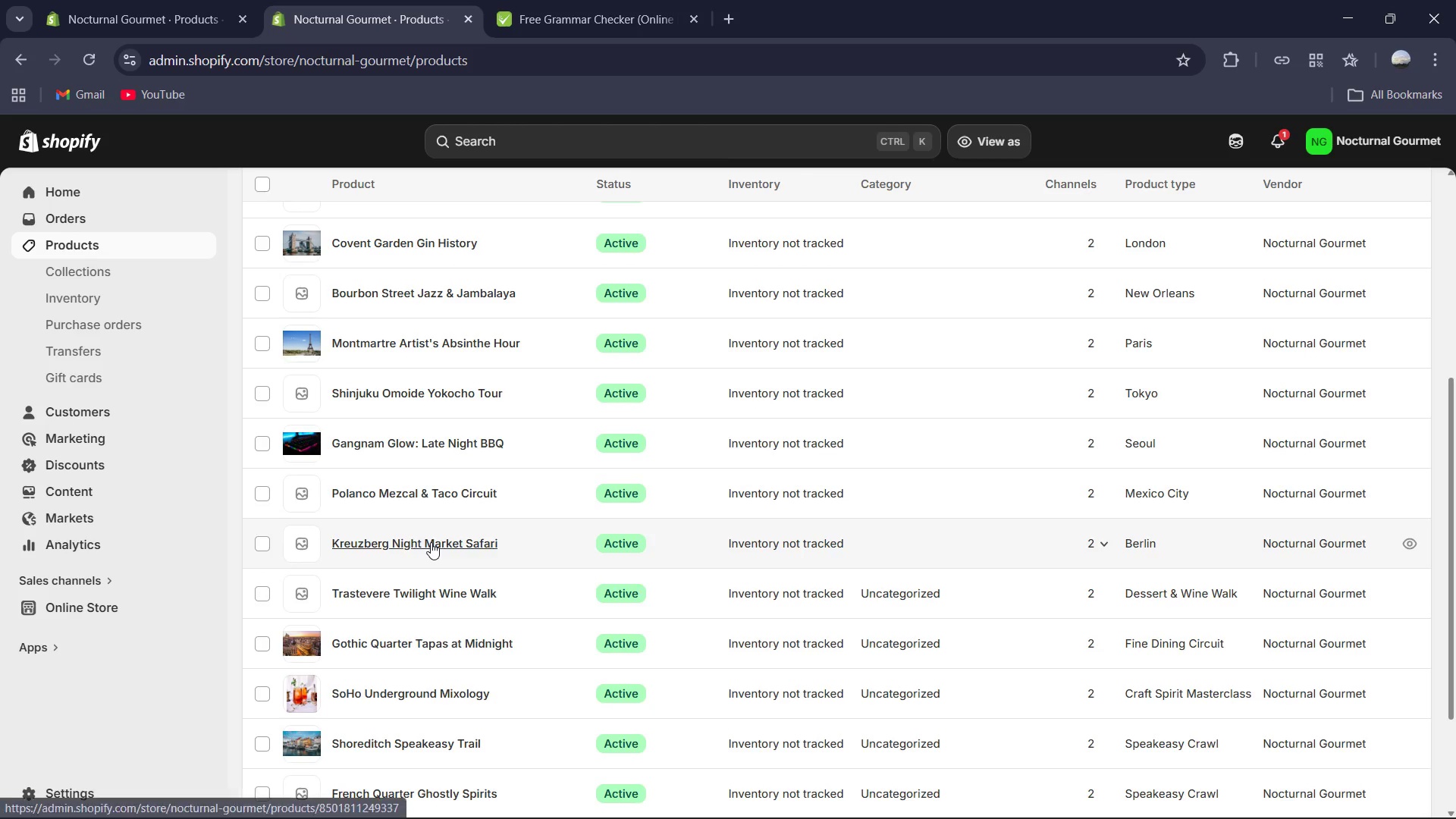 
left_click([430, 543])
 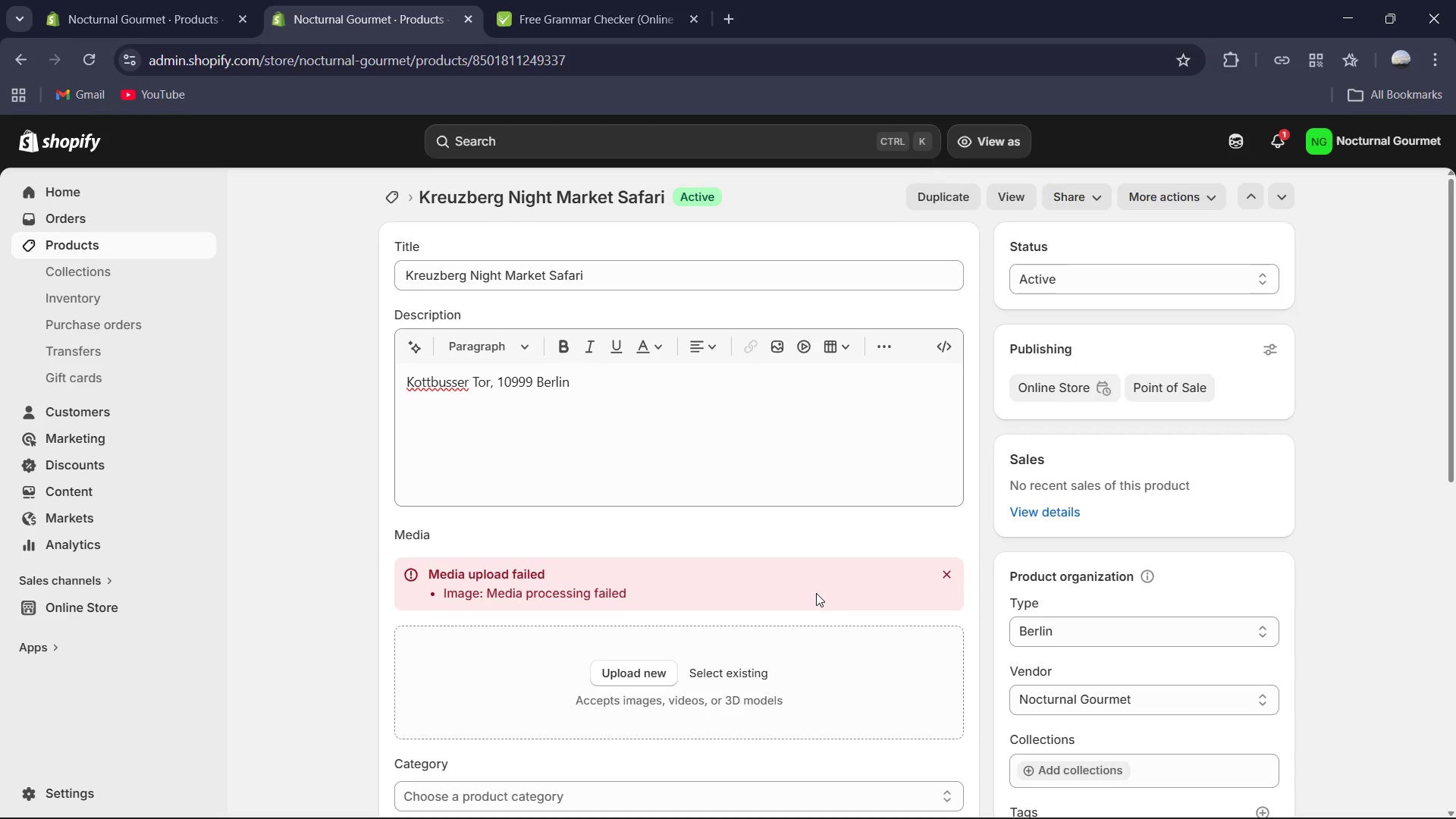 
left_click([946, 576])
 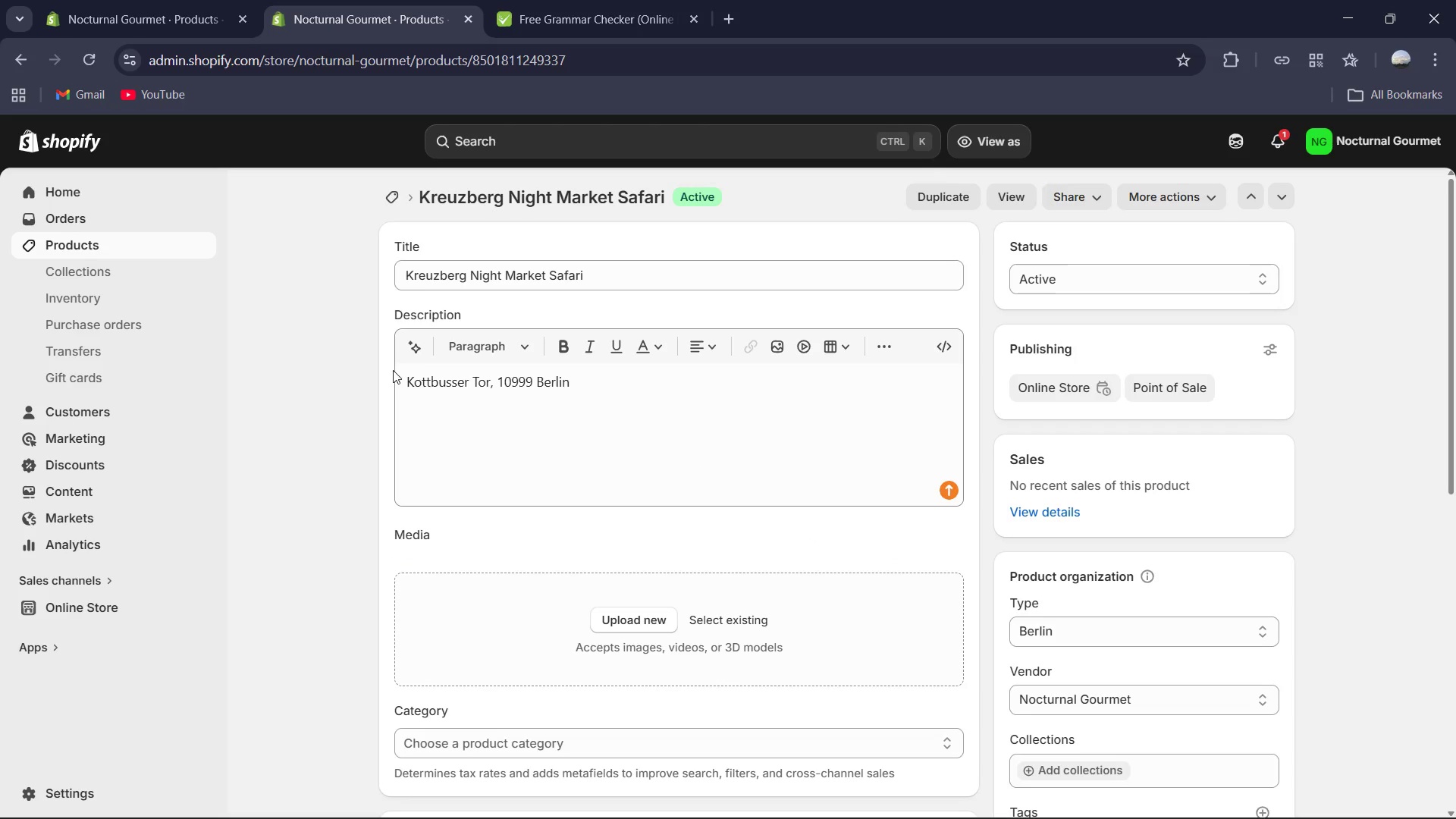 
left_click([409, 378])
 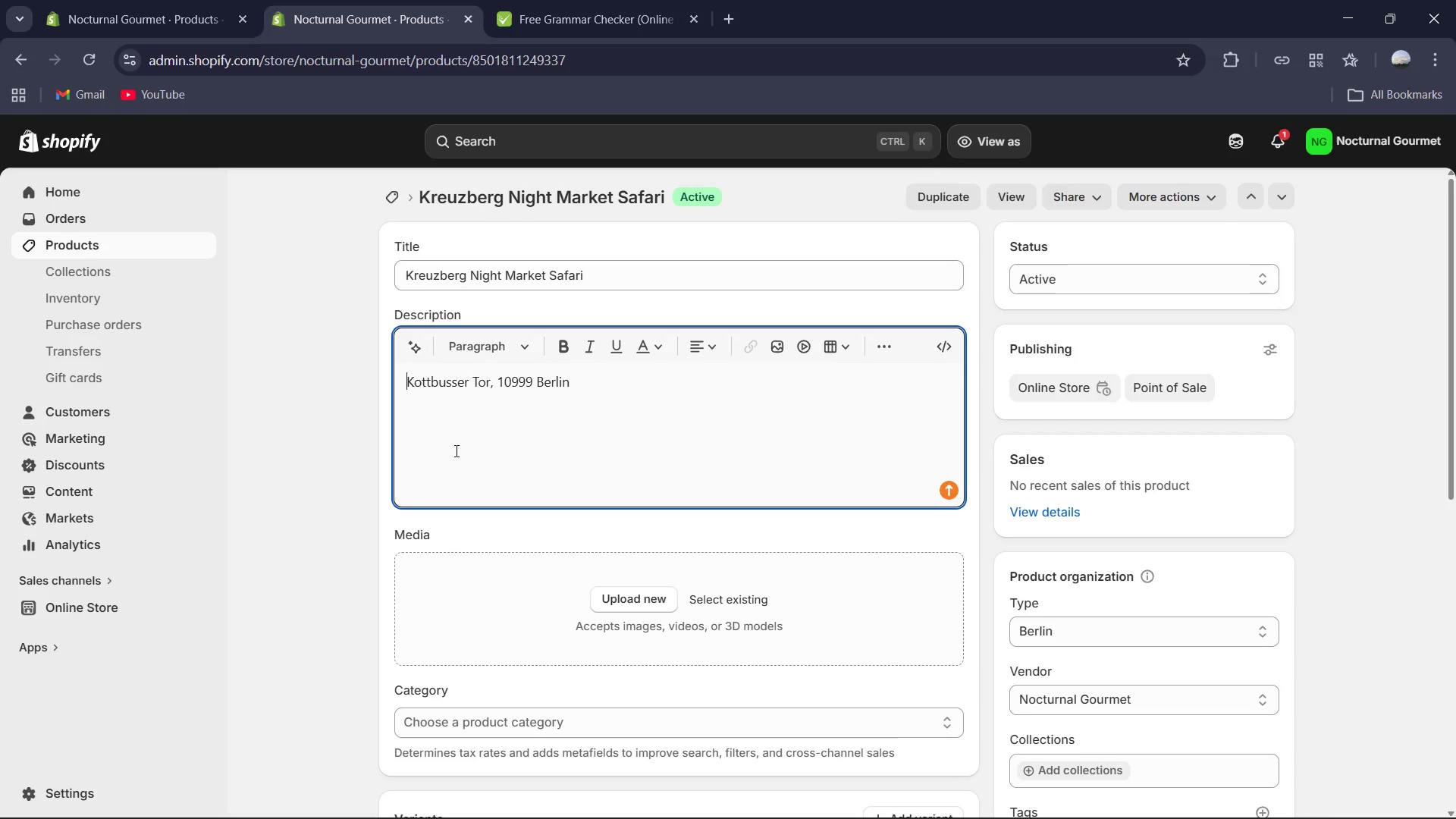 
key(Enter)
 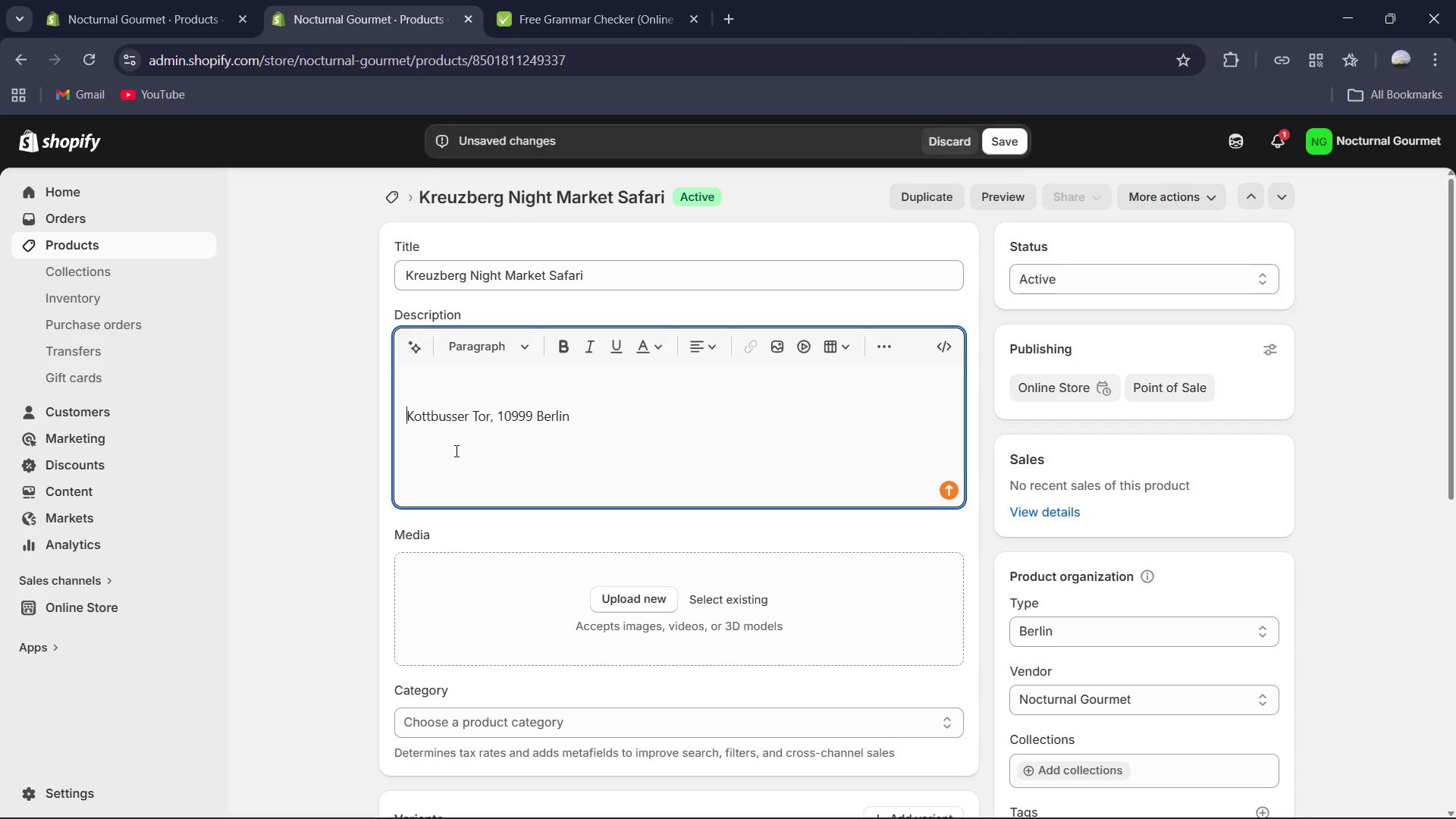 
key(ArrowUp)
 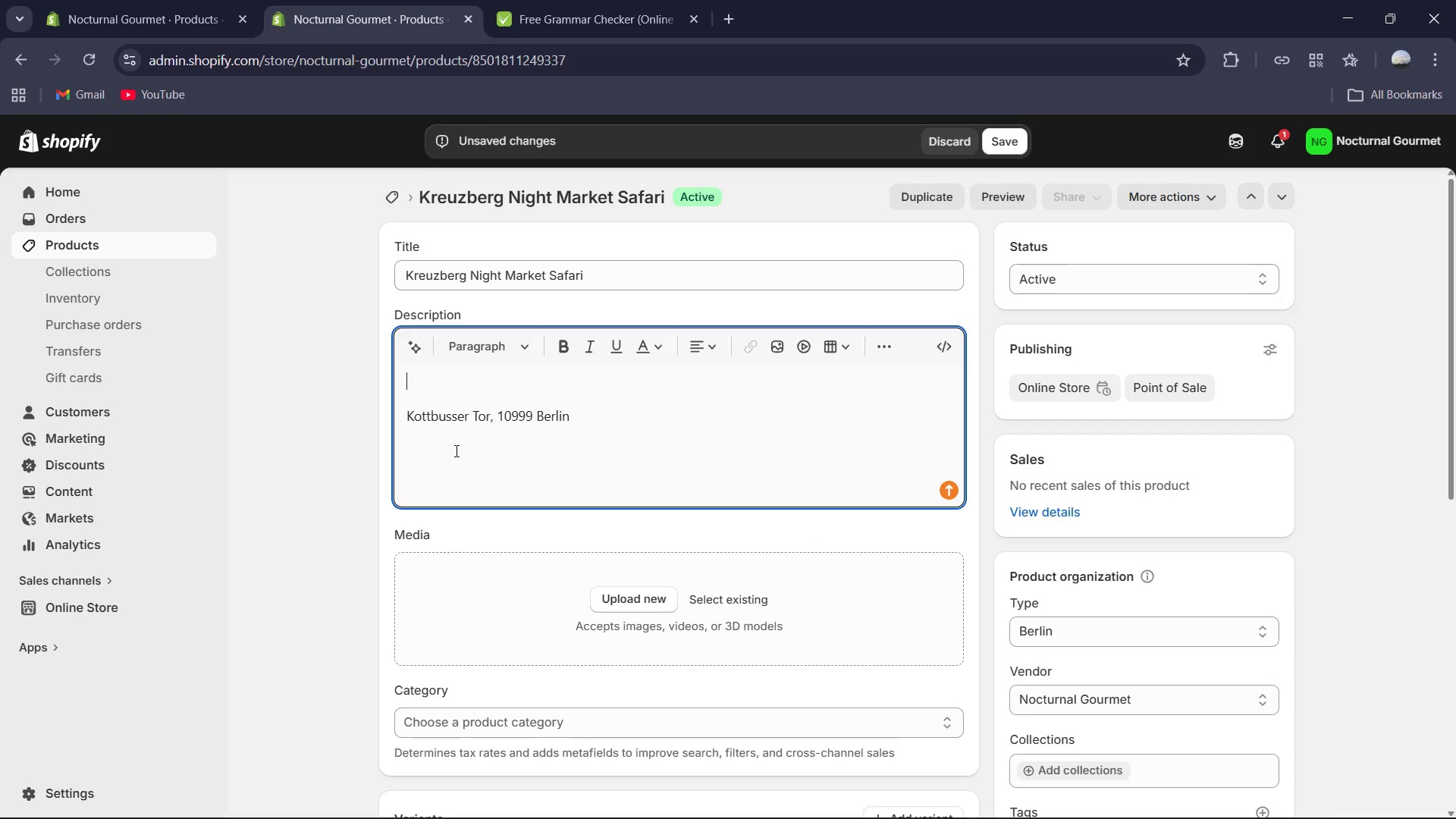 
type(Immerse yourself in the vibrant )
key(Backspace)
type(, eclectic soul of Berlin.)
 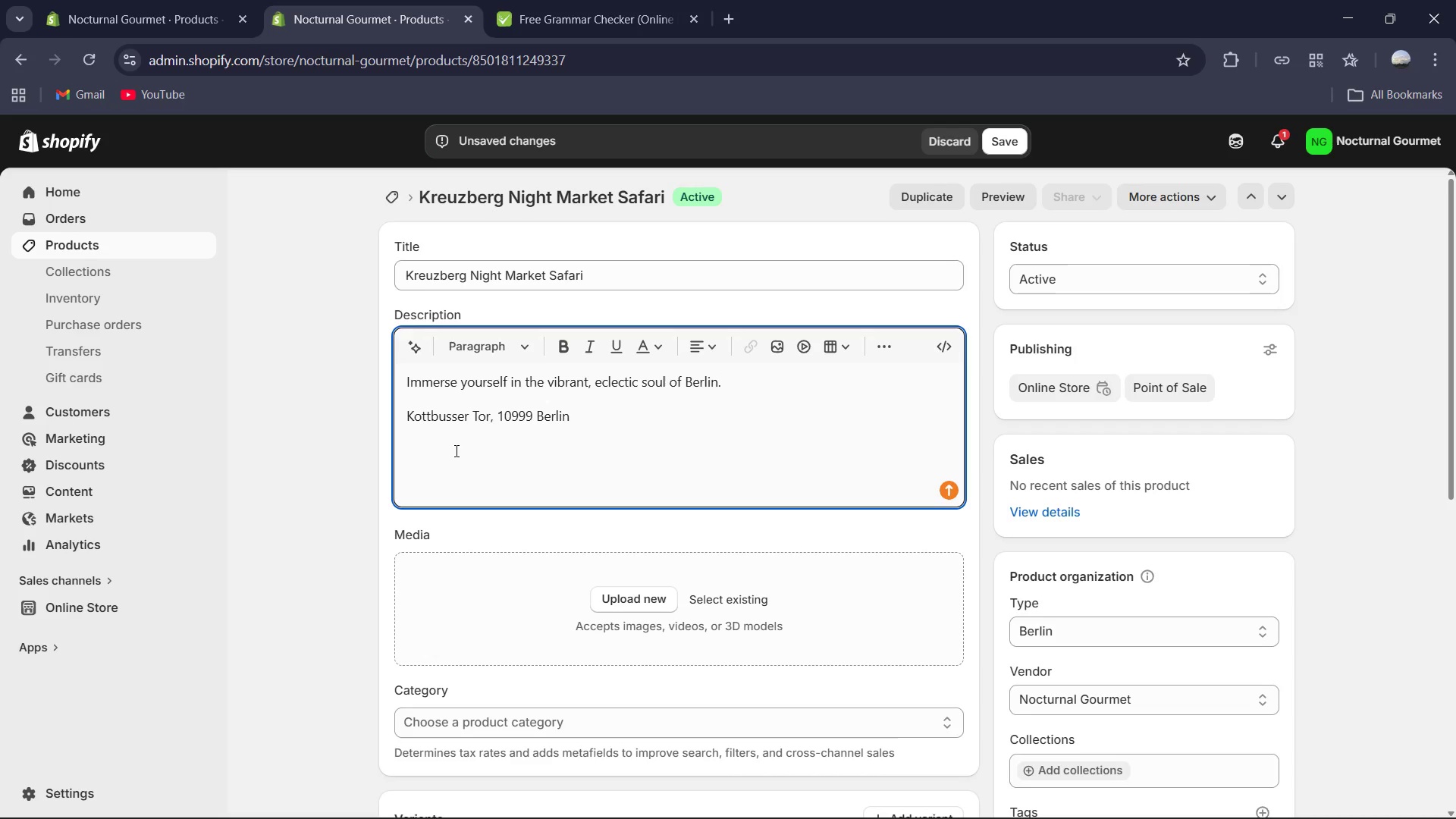 
key(Enter)
 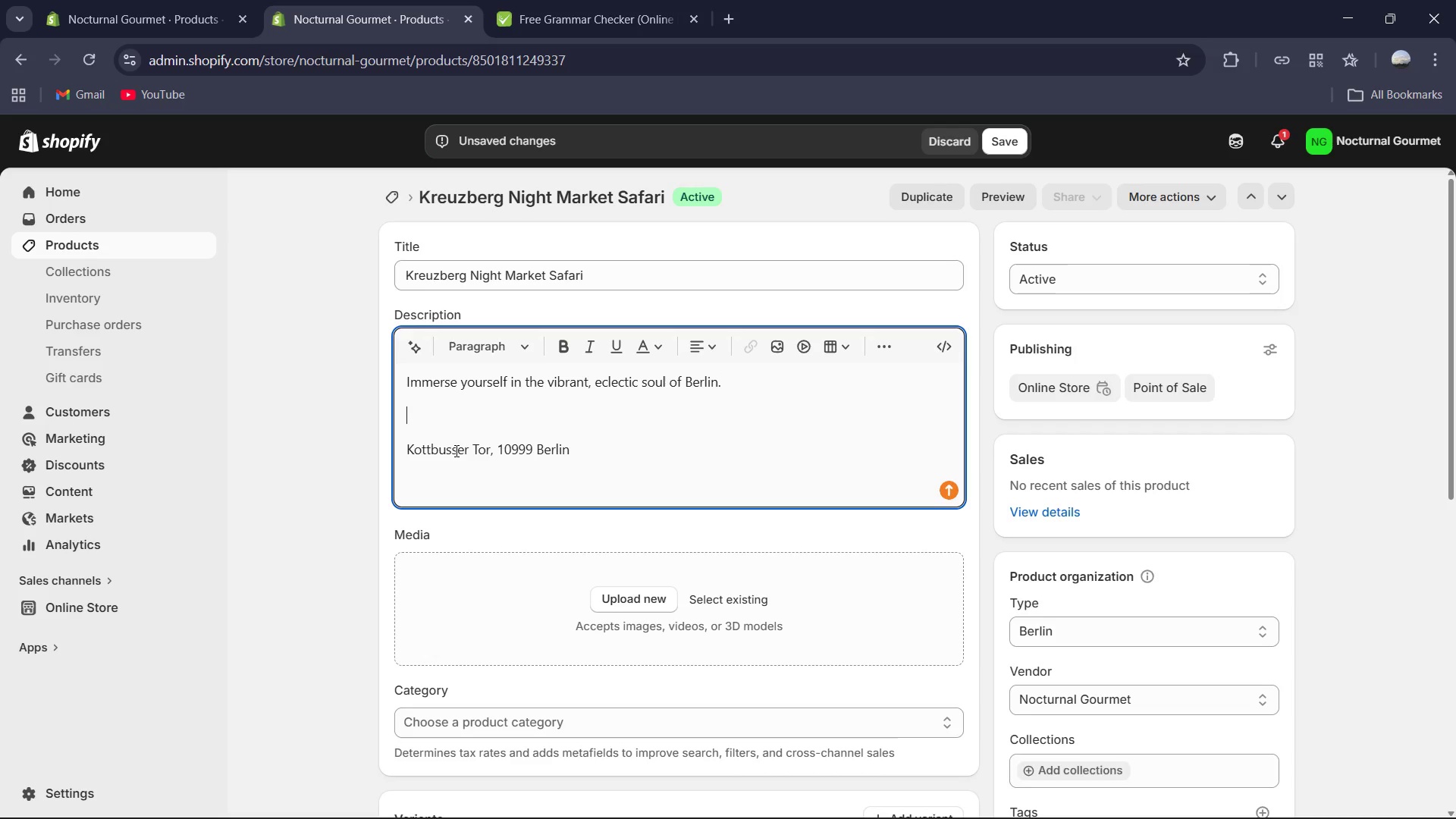 
type(A4= )
key(Backspace)
key(Backspace)
key(Backspace)
type( 4.5 )
key(Backspace)
type(-hour midnight market journey yh)
key(Backspace)
key(Backspace)
type(throuh)
key(Backspace)
type(gh the heart of Kreuzbre)
key(Backspace)
key(Backspace)
type(erg. Experience an exlusive curative)
key(Backspace)
key(Backspace)
key(Backspace)
key(Backspace)
type(tion of street food and local brewa)
key(Backspace)
type(s int he )
key(Backspace)
key(Backspace)
key(Backspace)
key(Backspace)
key(Backspace)
type( the city's most iconic night market settings.)
 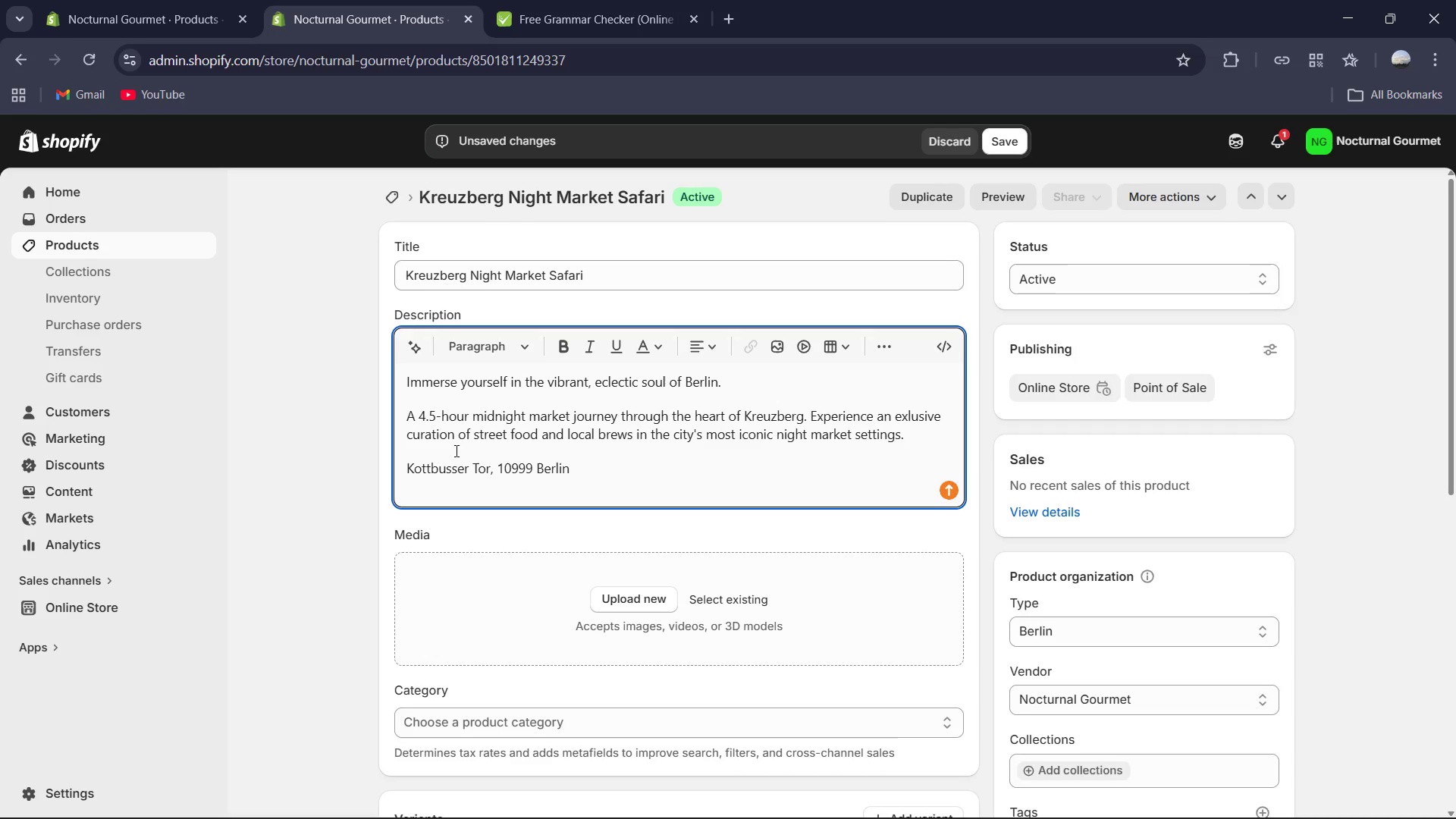 
key(Enter)
 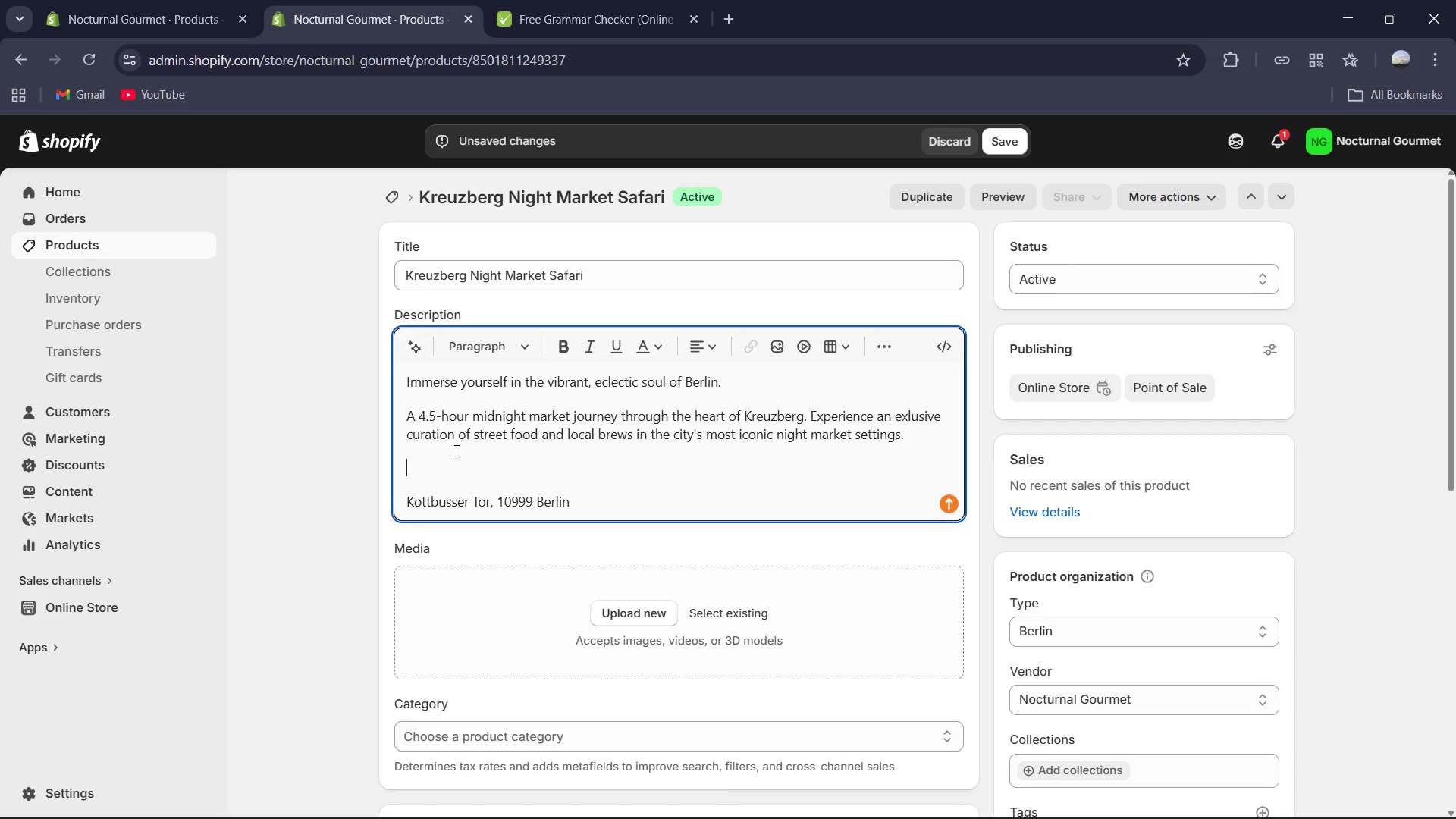 
type(Duration: 4.5 Houts)
key(Backspace)
key(Backspace)
type(rs )
 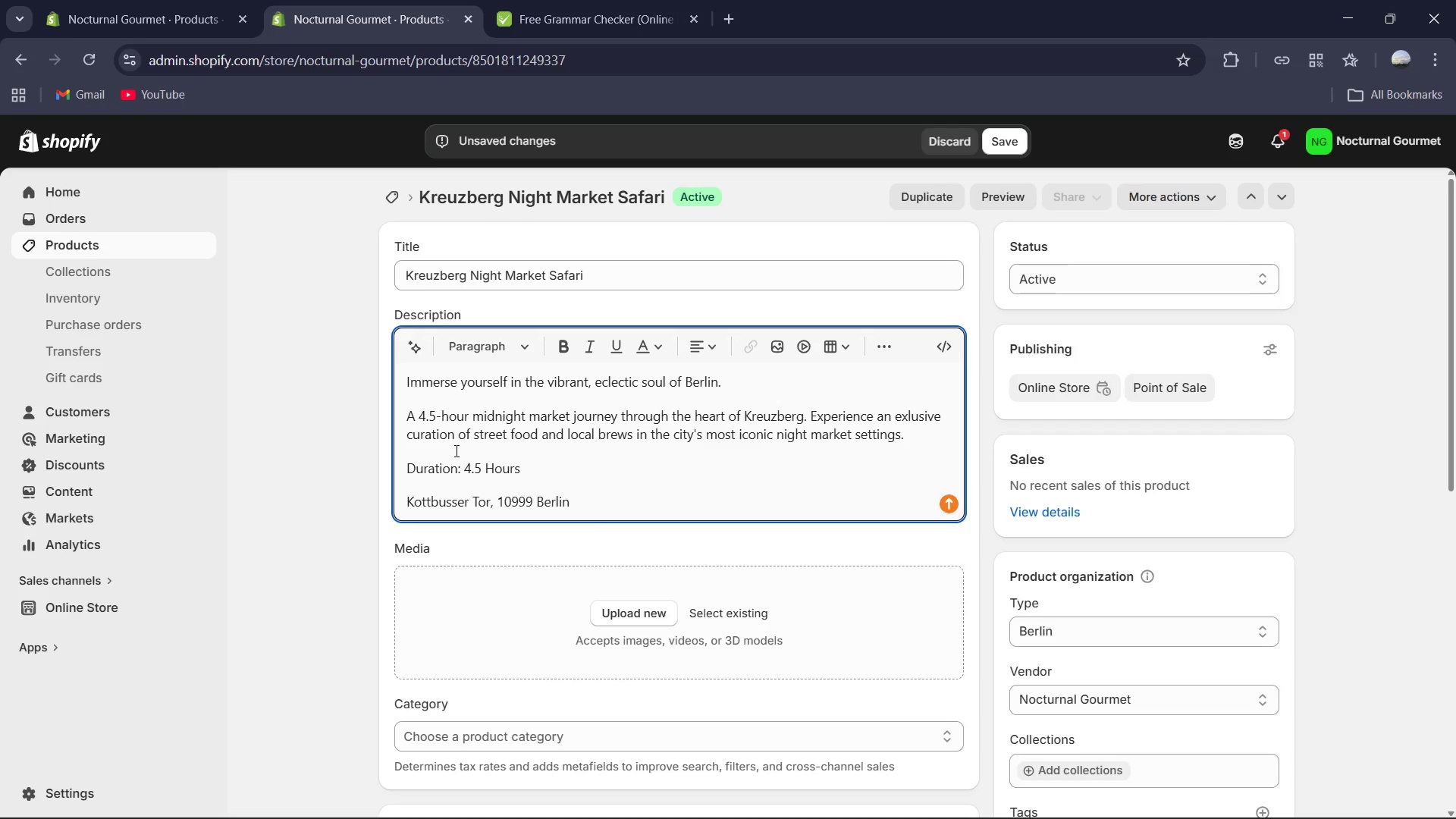 
key(Enter)
 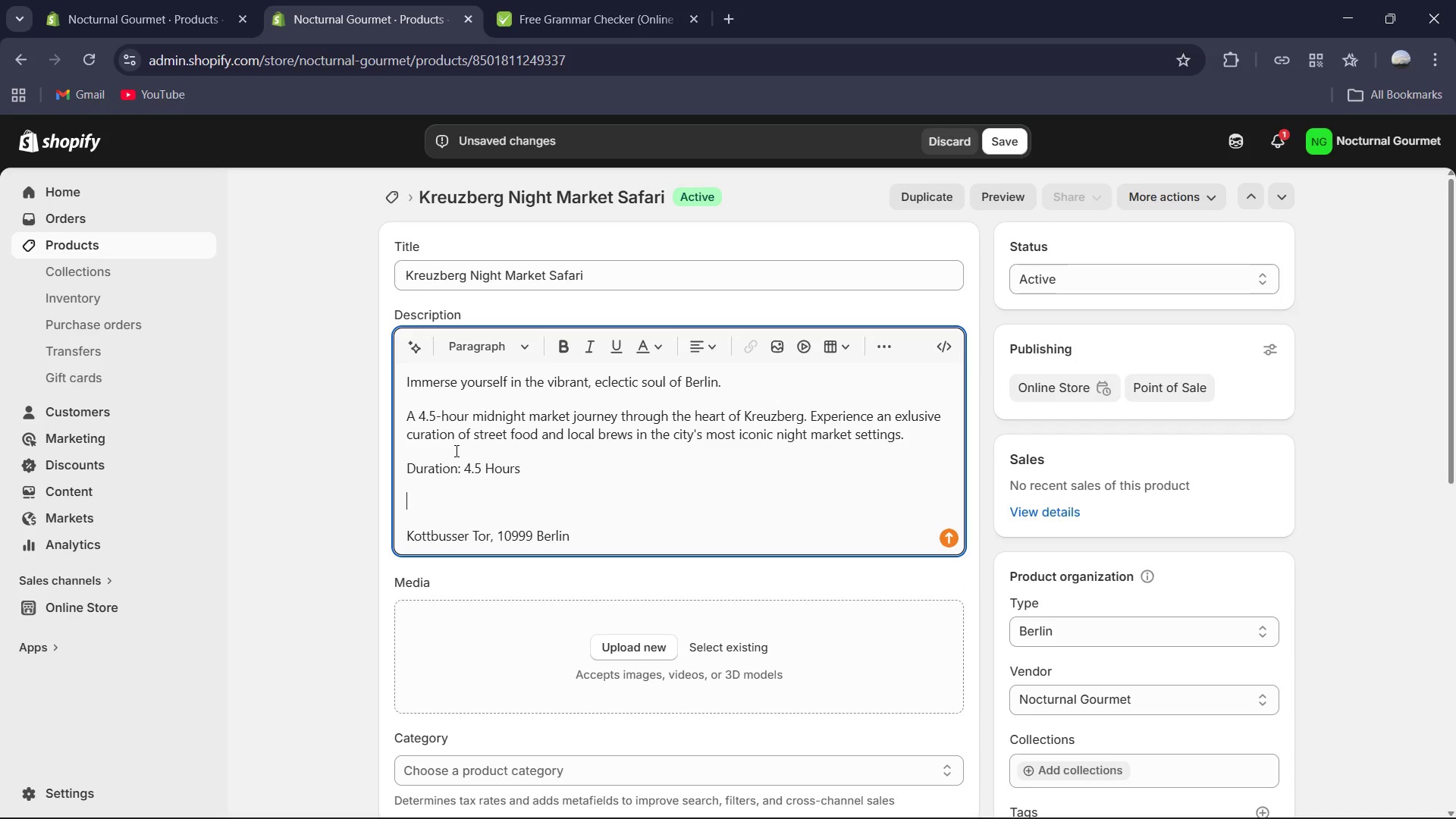 
type(Meeting )
key(Backspace)
type( Point: Kottbusser )
key(Backspace)
key(Backspace)
key(Backspace)
key(Backspace)
key(Backspace)
key(Backspace)
key(Backspace)
key(Backspace)
key(Backspace)
key(Backspace)
key(Backspace)
 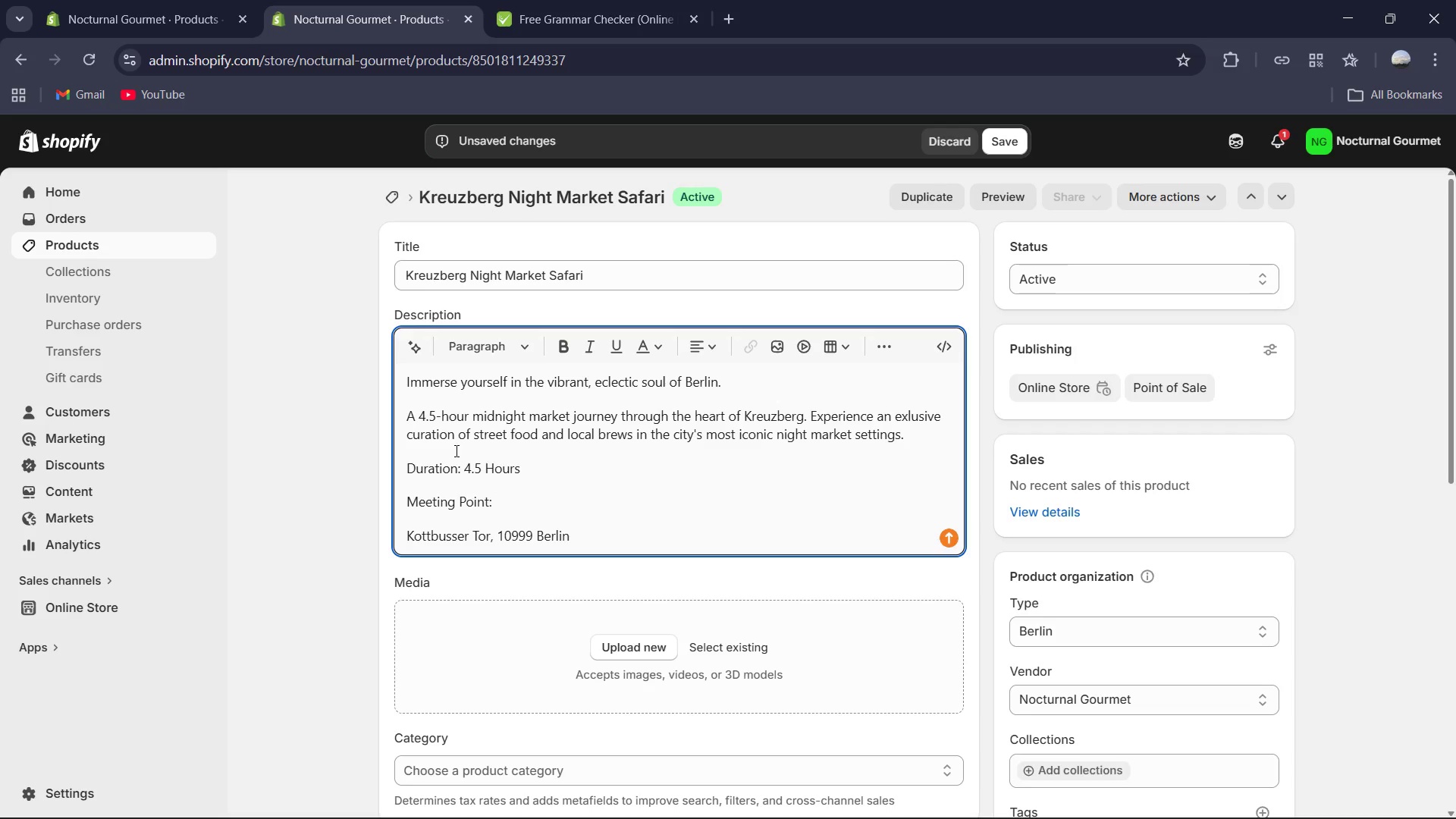 
left_click([406, 536])
 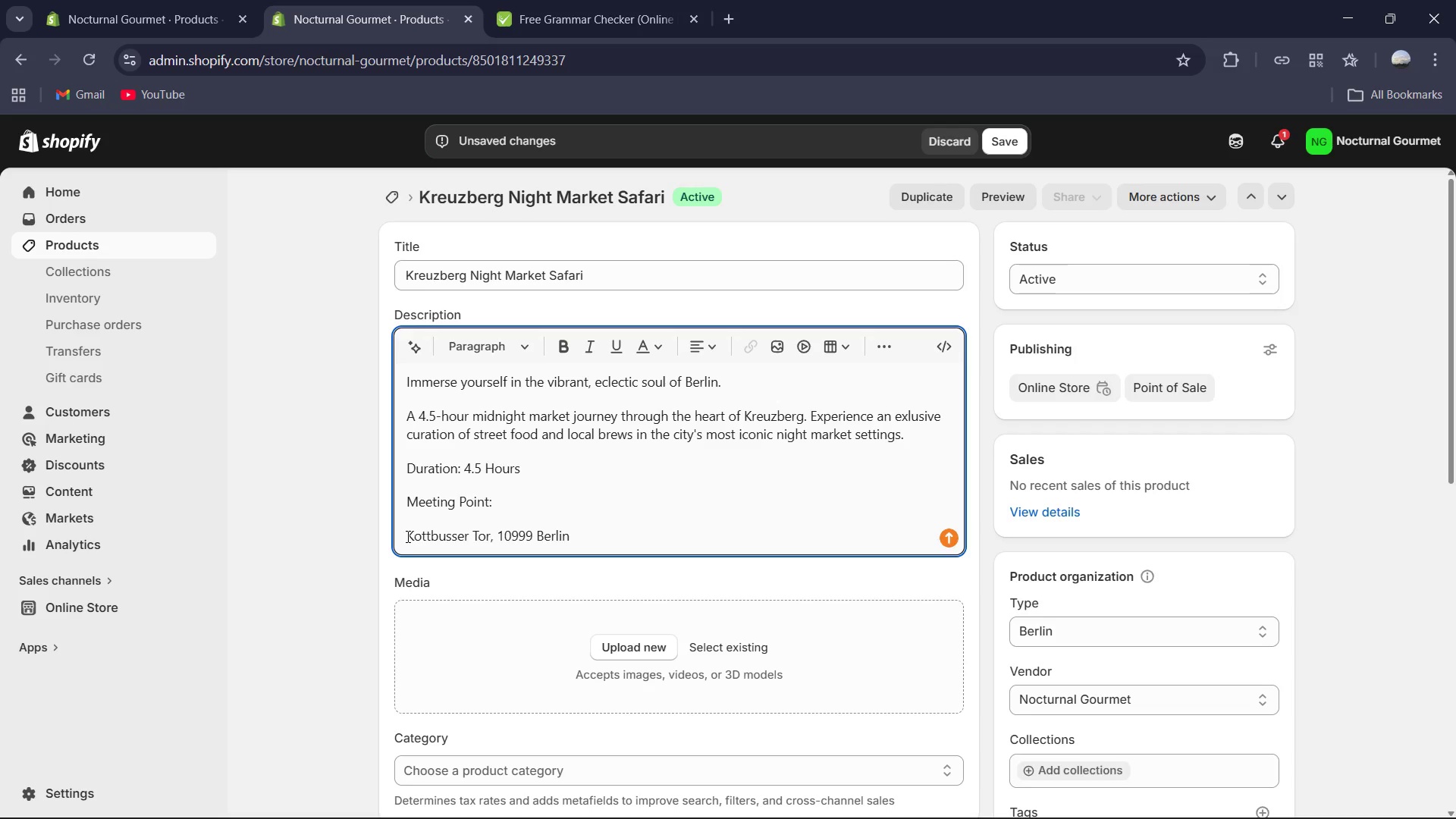 
key(Backspace)
 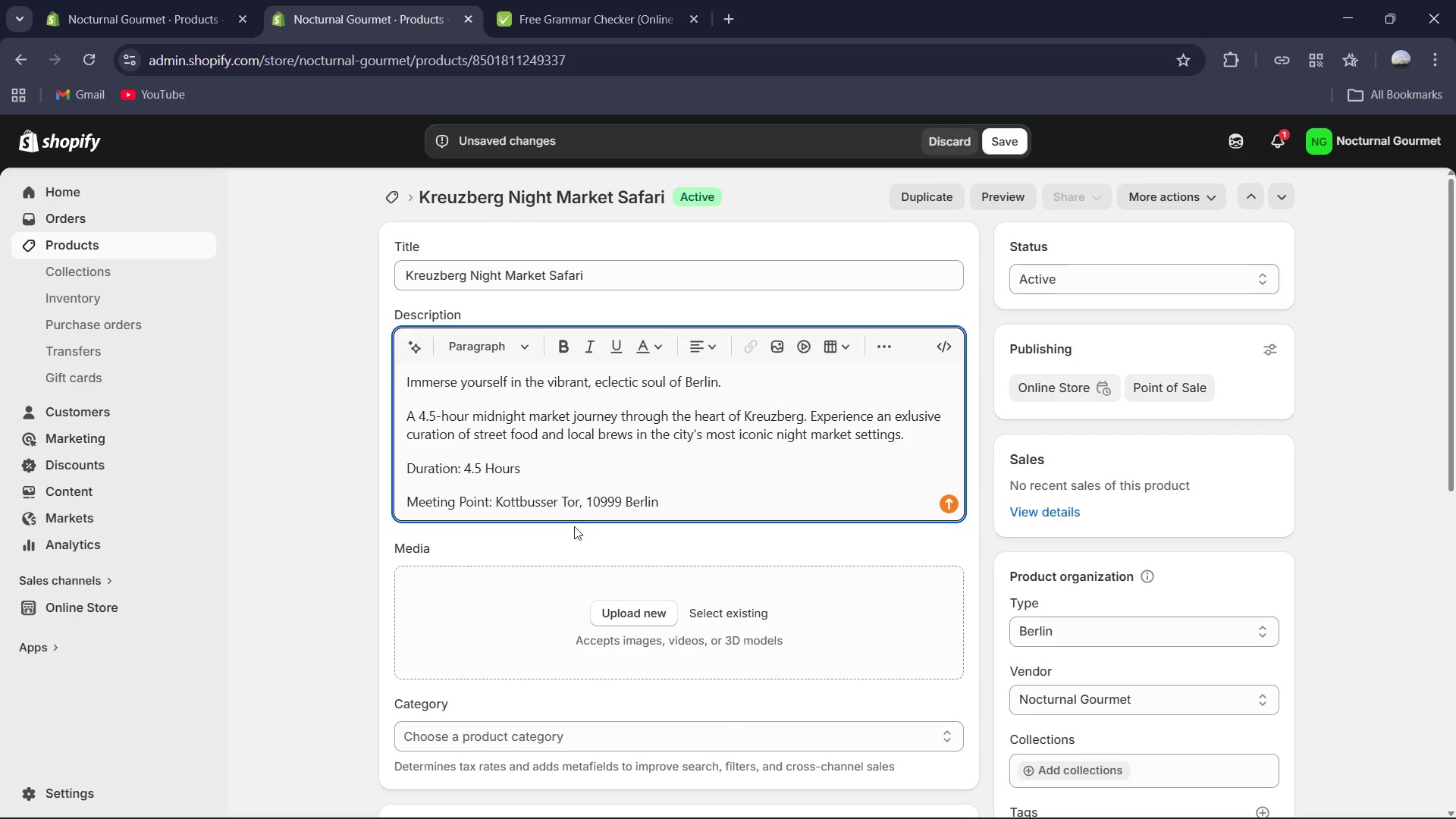 
left_click([705, 506])
 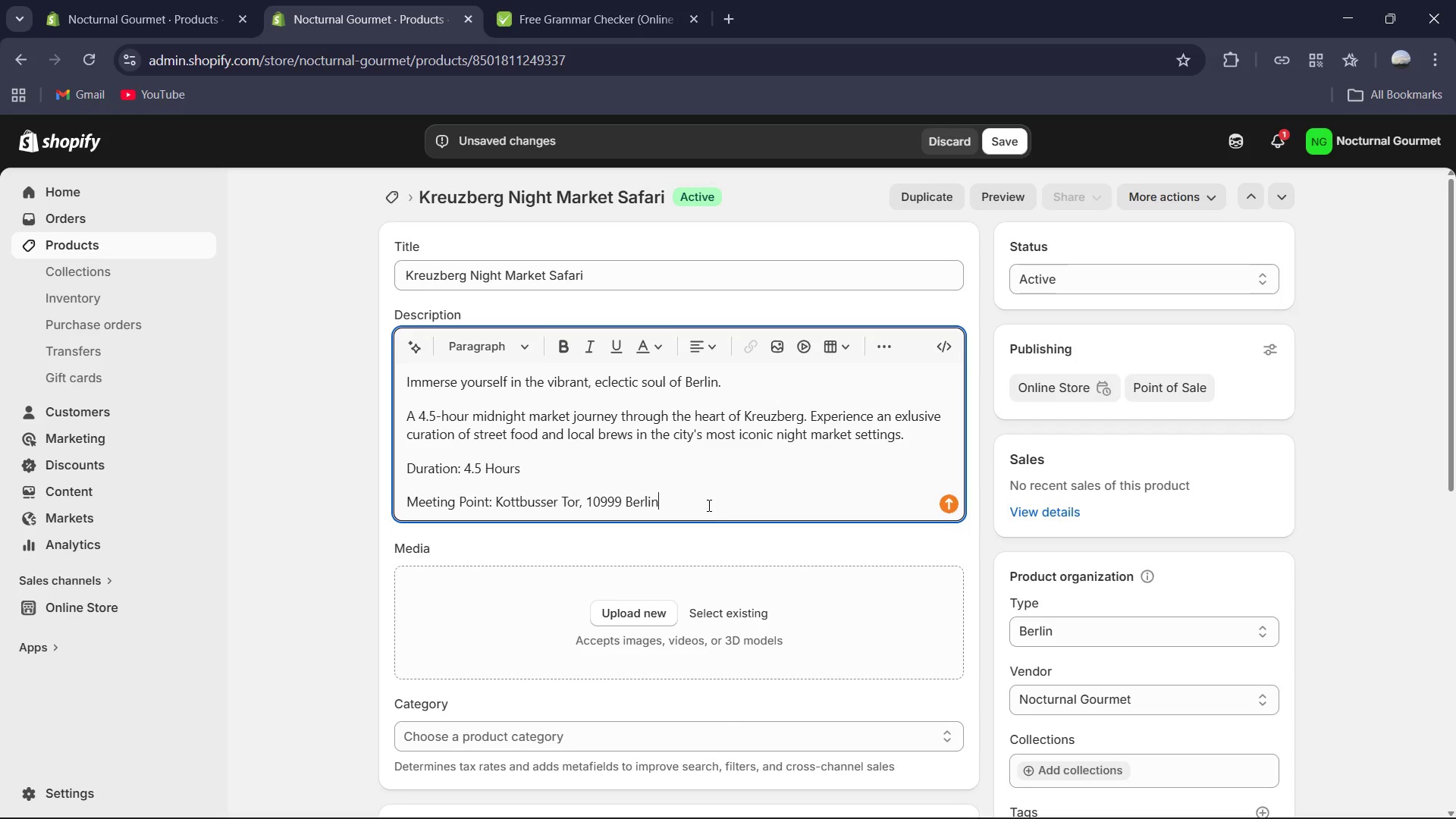 
key(Enter)
 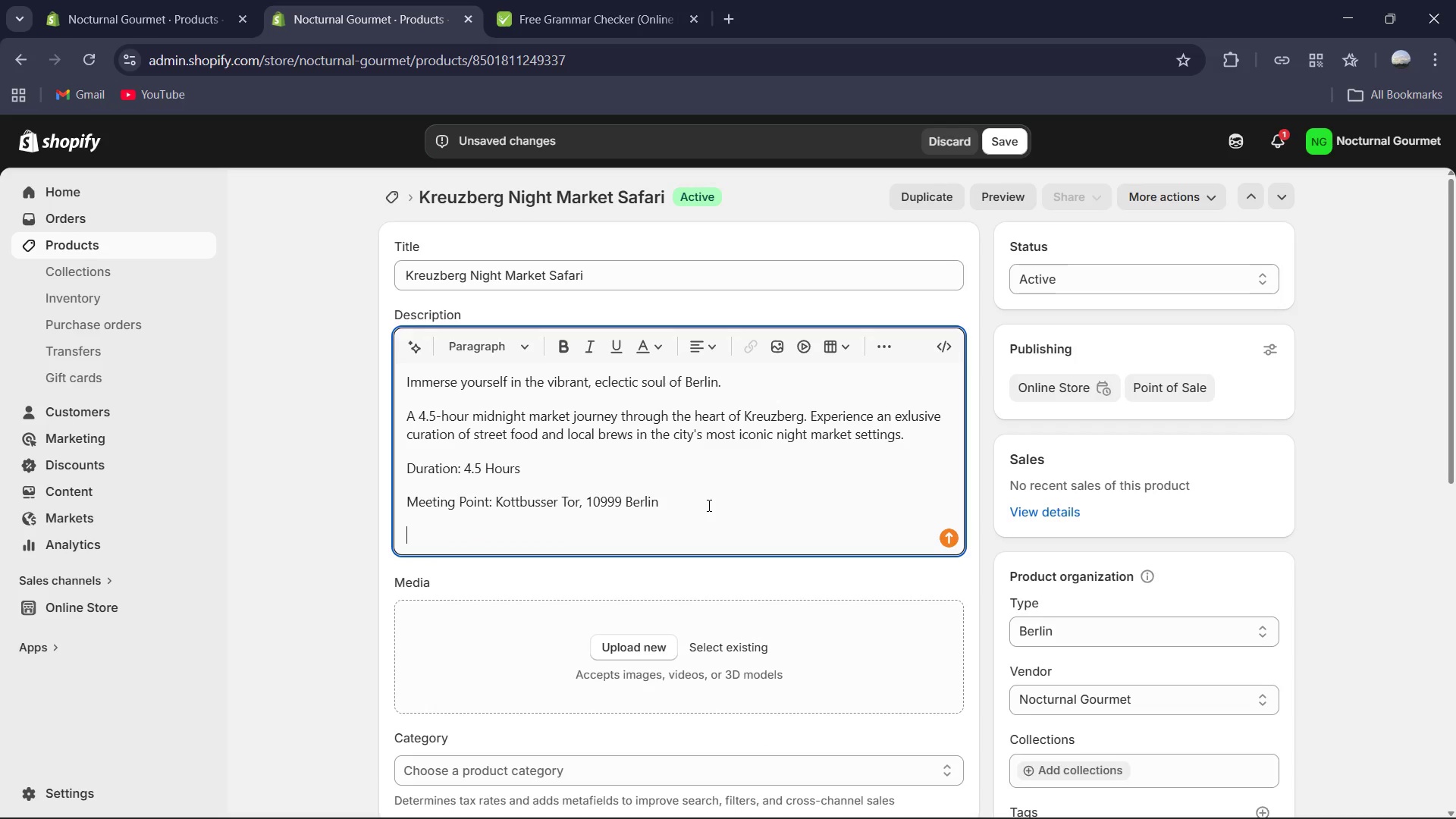 
type(Activity Type: Midg)
key(Backspace)
type(night Market )
 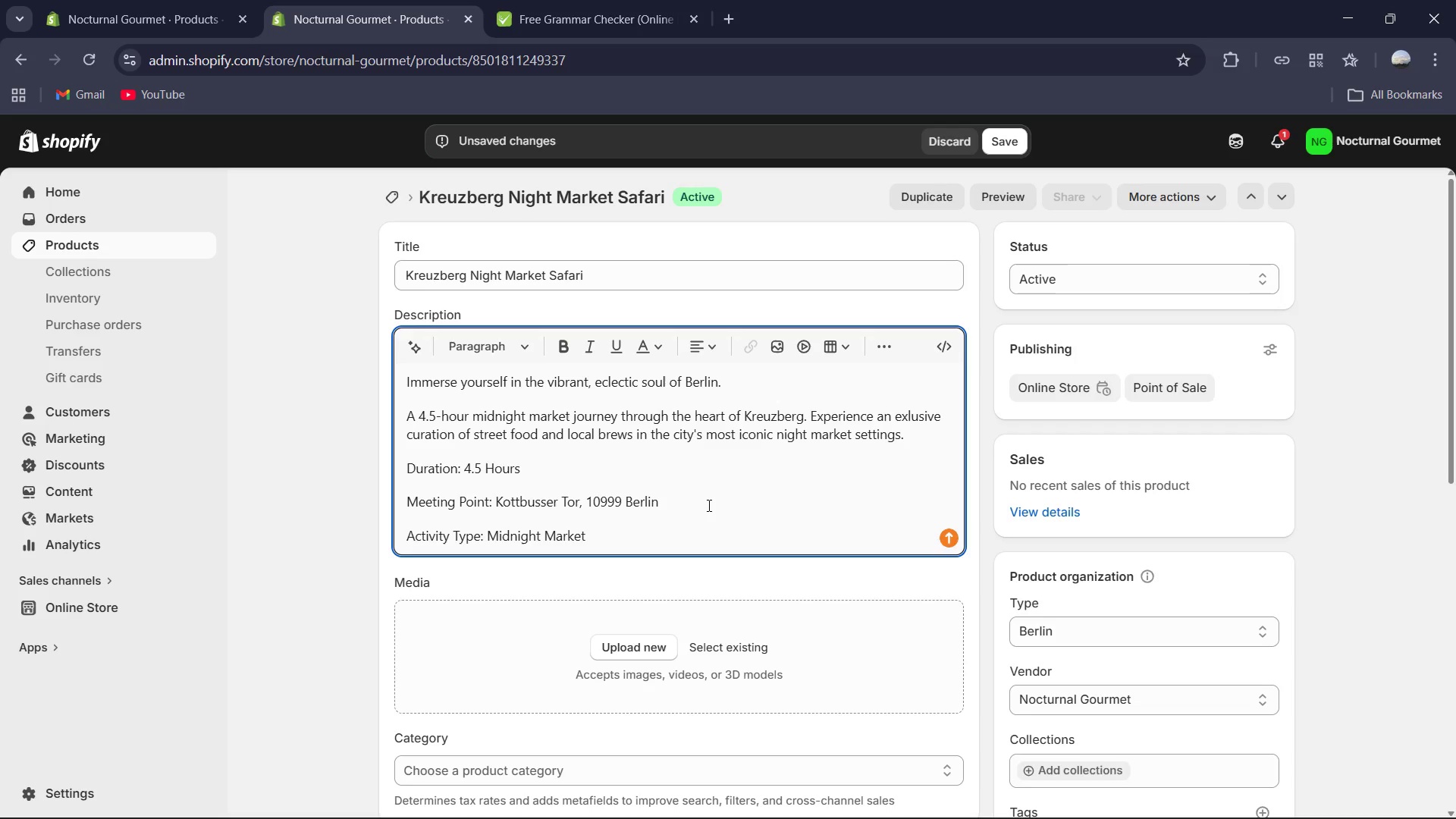 
wait(5.45)
 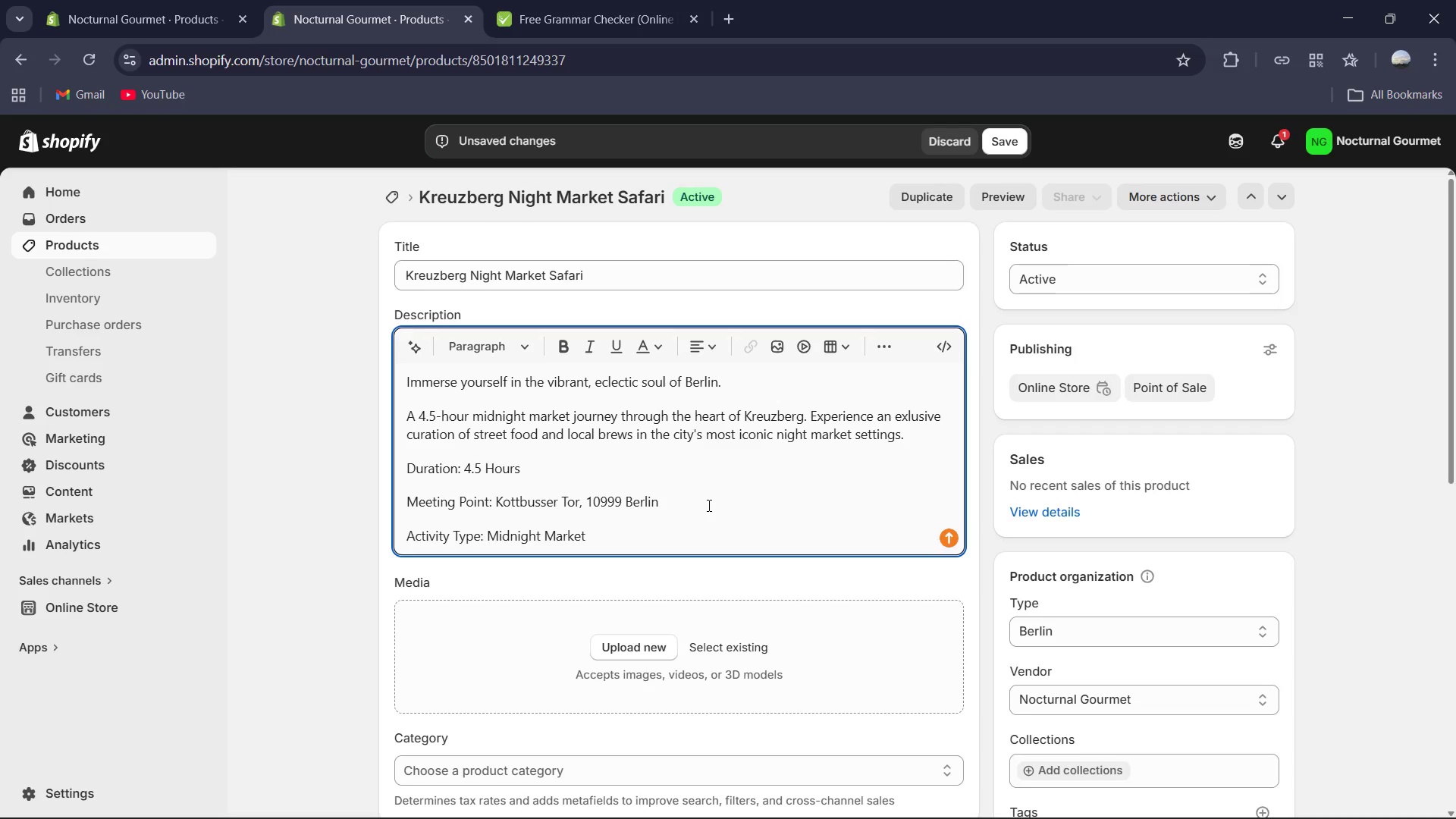 
left_click_drag(start_coordinate=[403, 466], to_coordinate=[449, 463])
 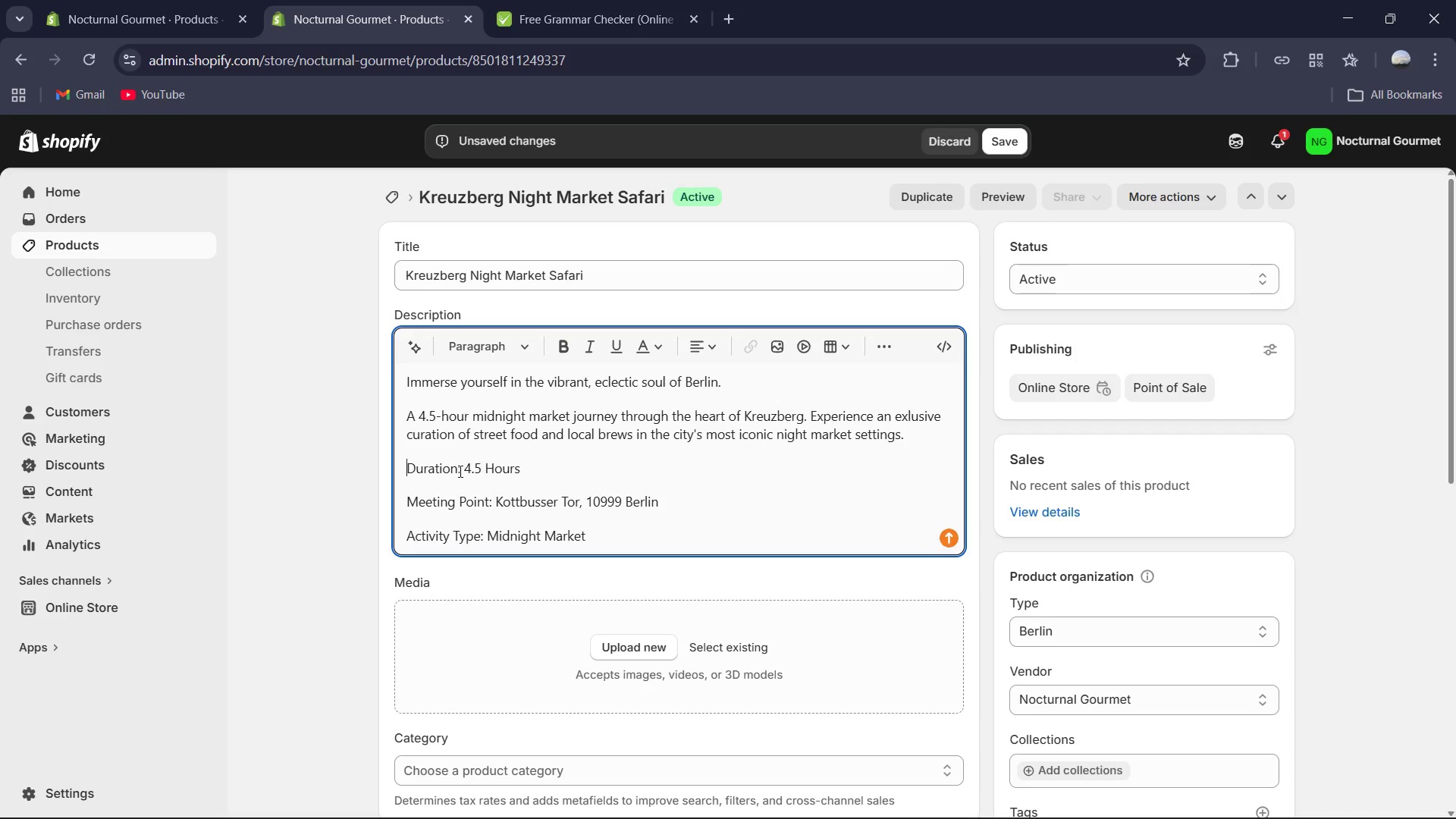 
left_click_drag(start_coordinate=[459, 471], to_coordinate=[438, 477])
 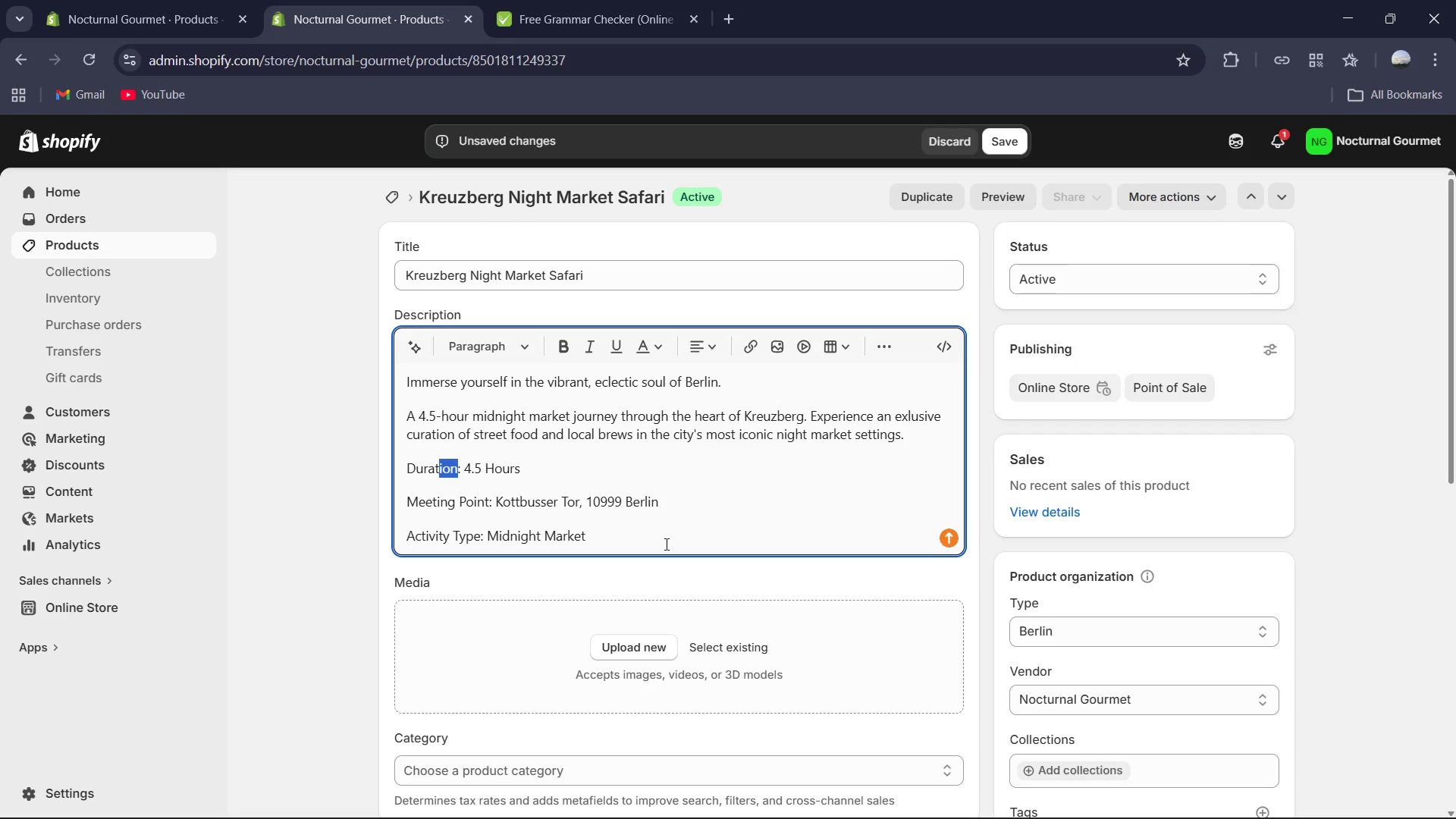 
key(Control+A)
 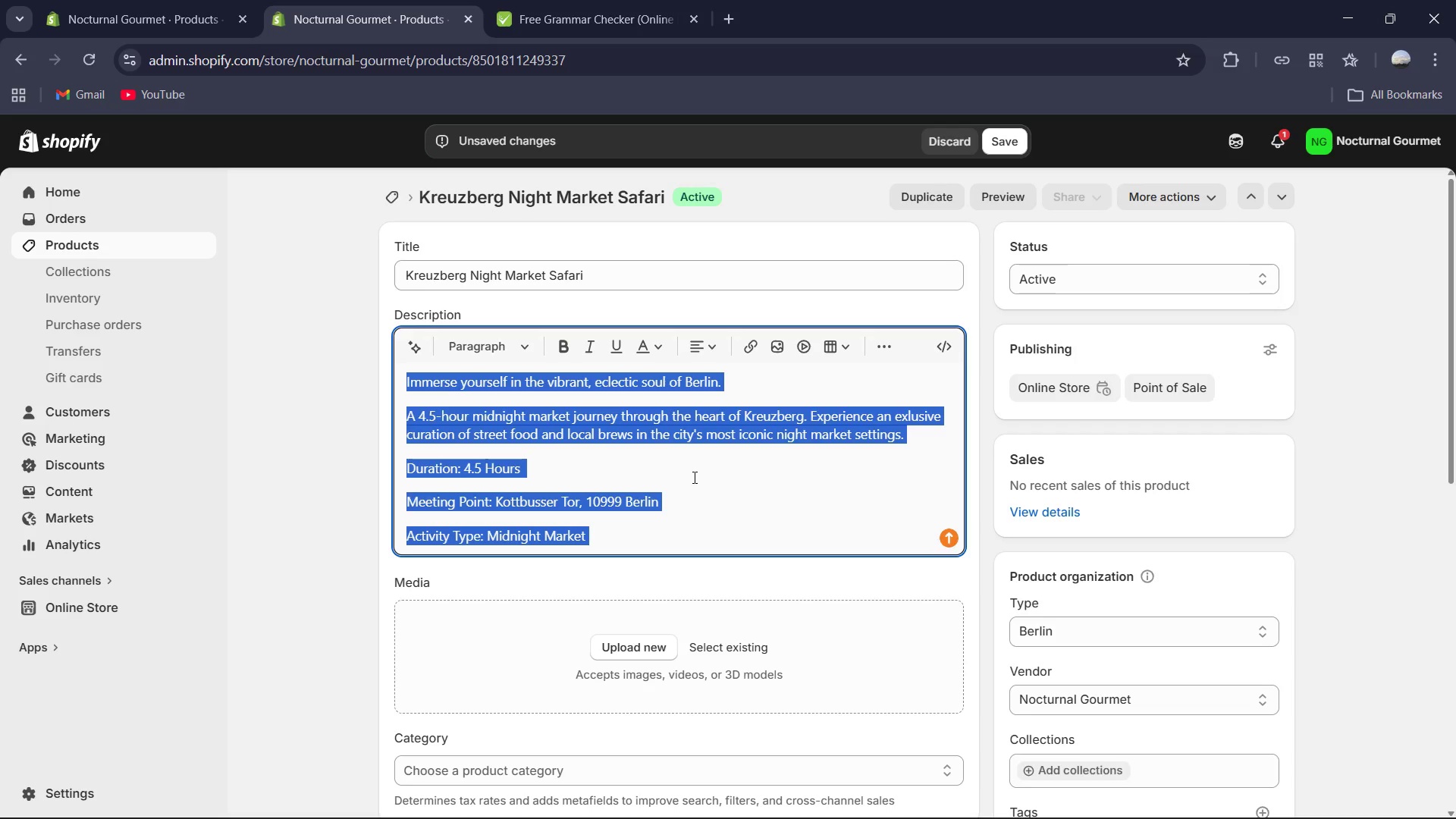 
key(Control+C)
 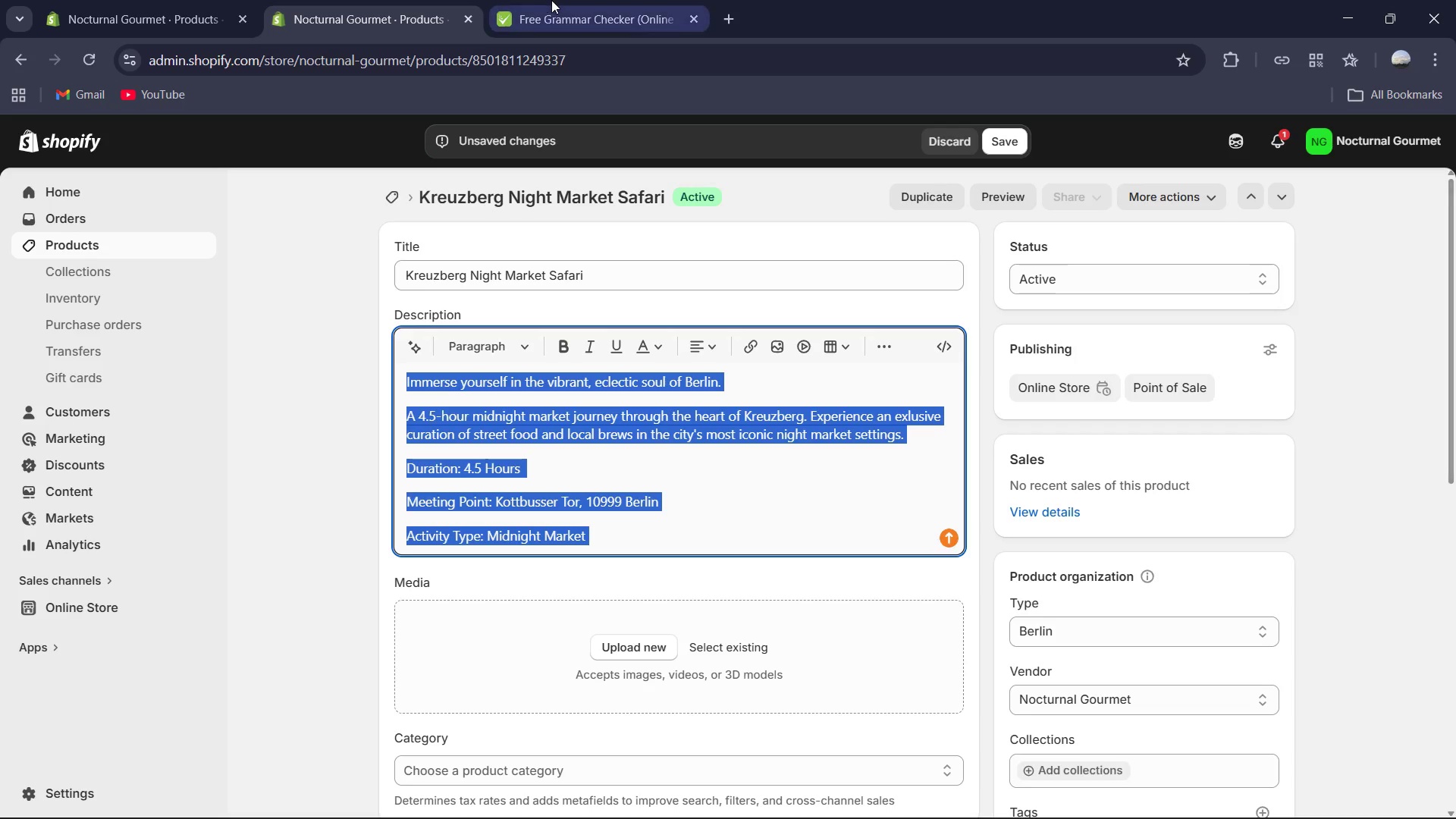 
left_click([557, 0])
 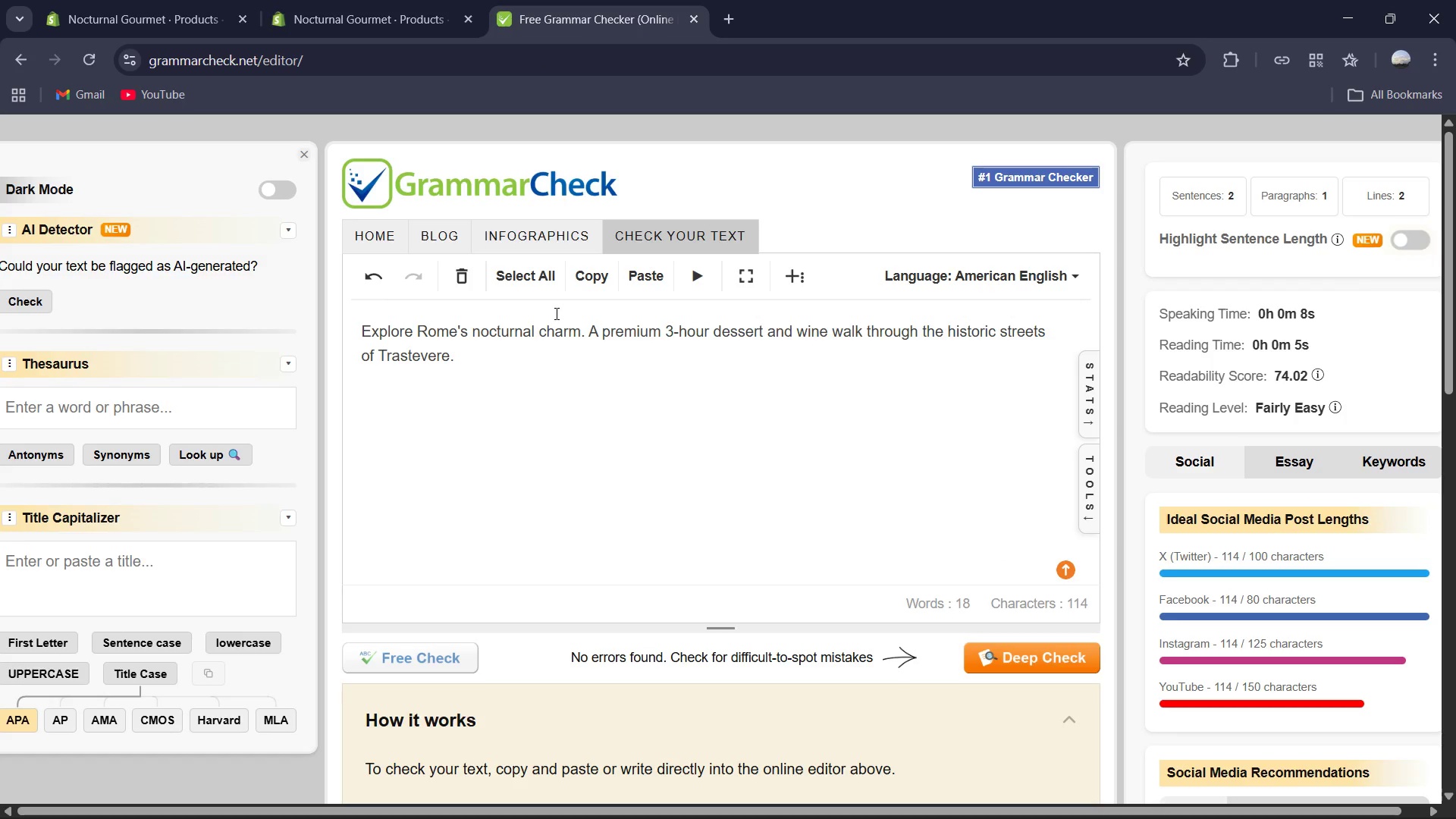 
left_click([525, 371])
 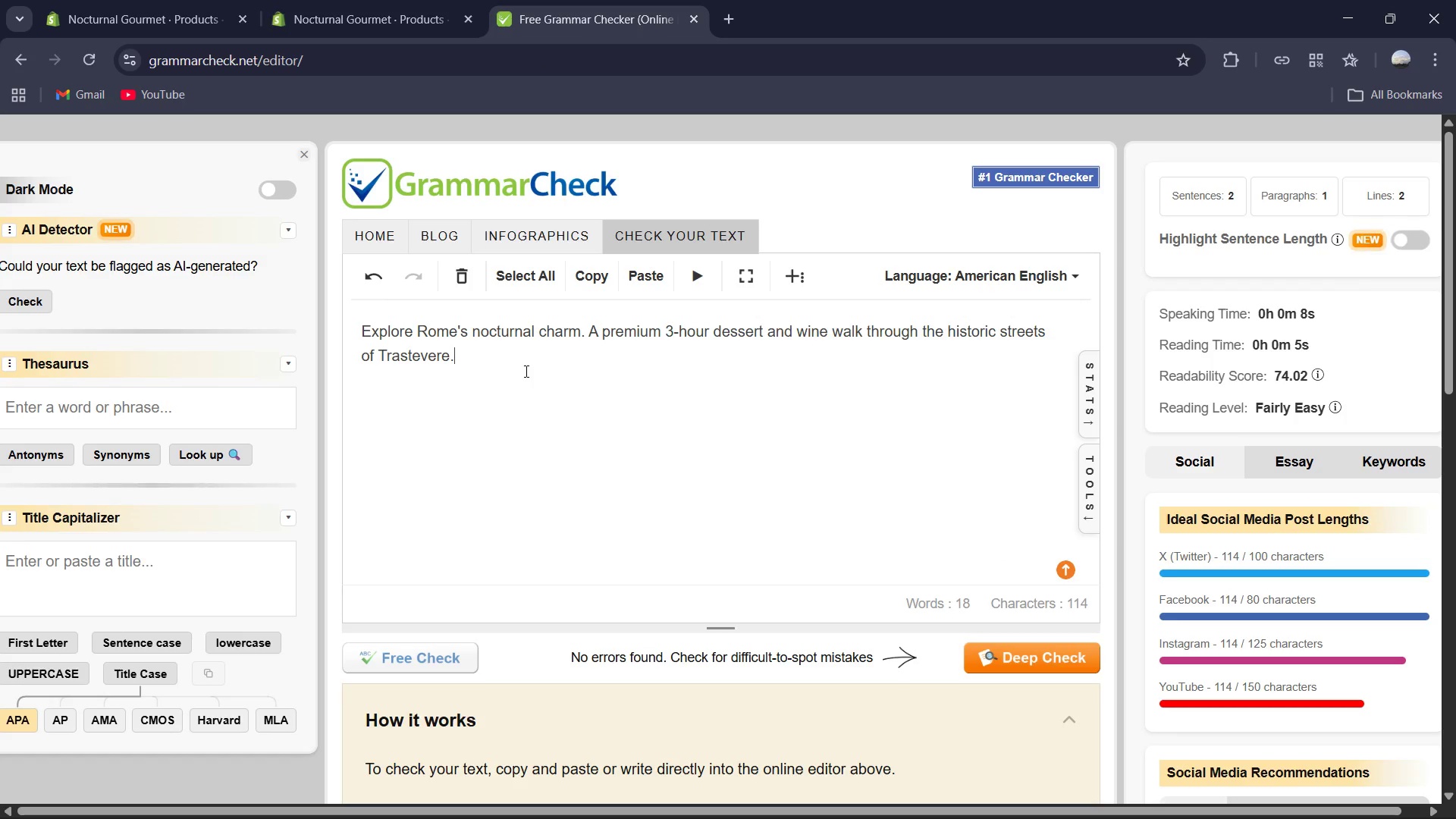 
key(Control+A)
 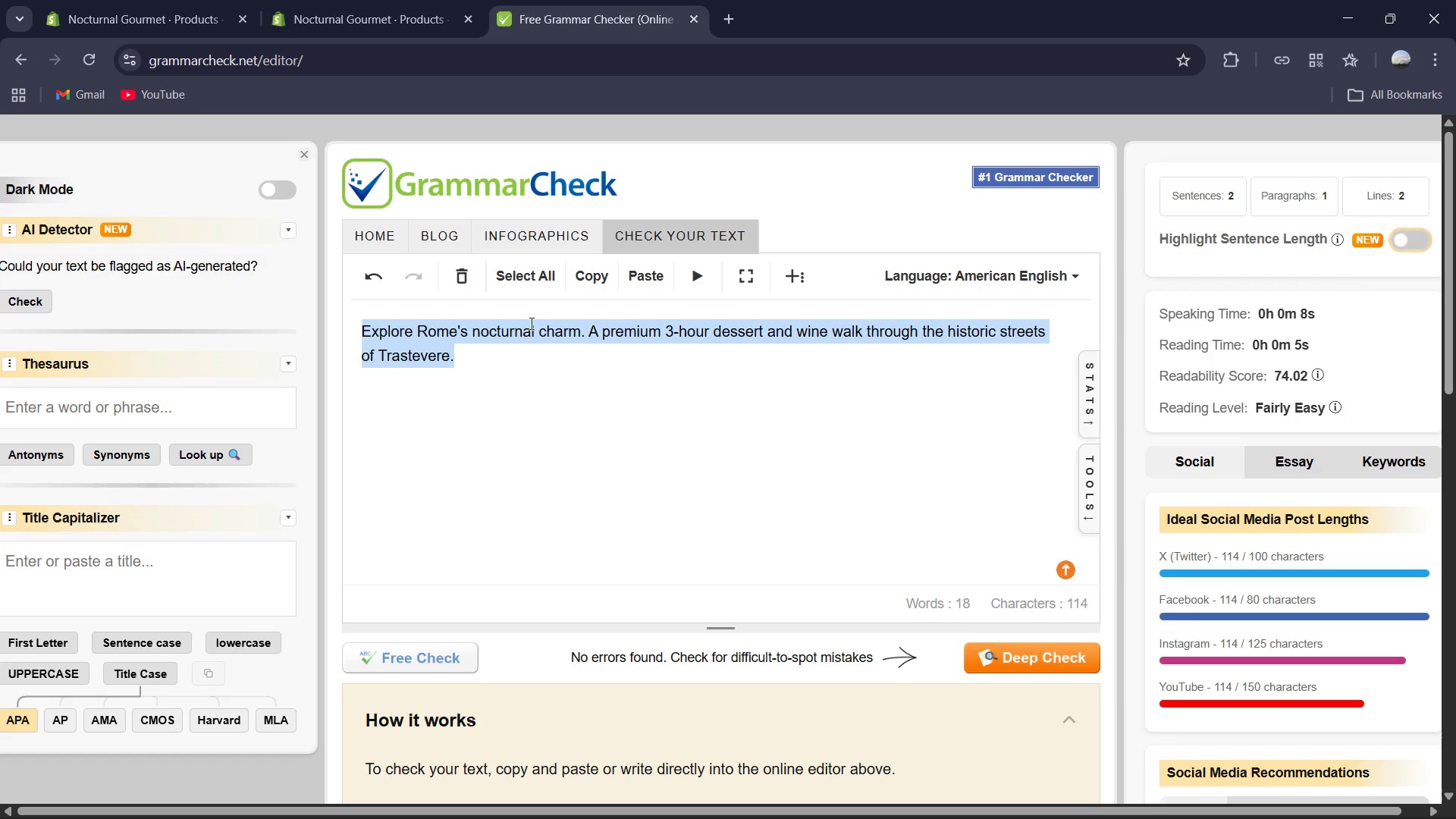 
key(Control+V)
 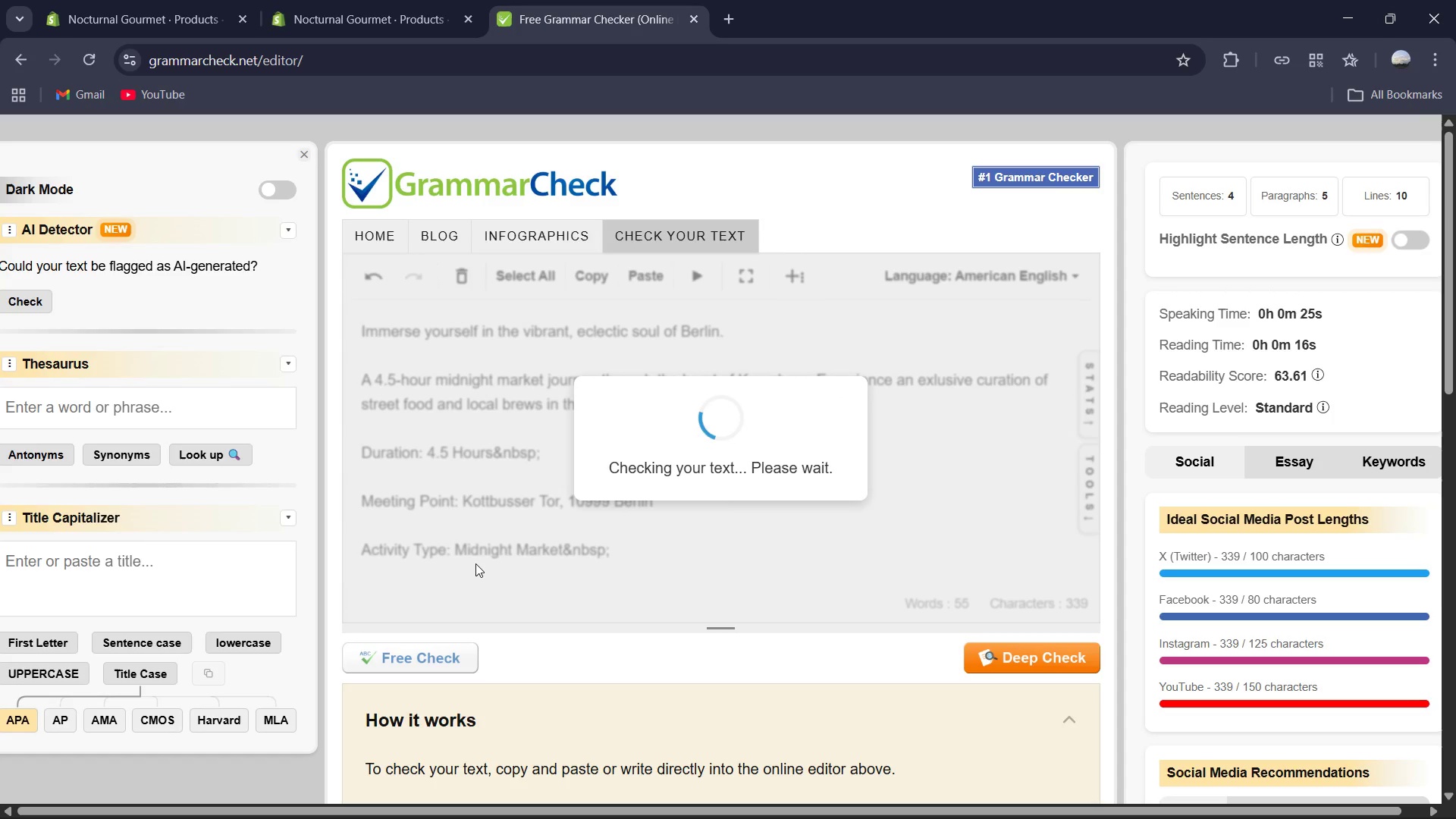 
wait(8.06)
 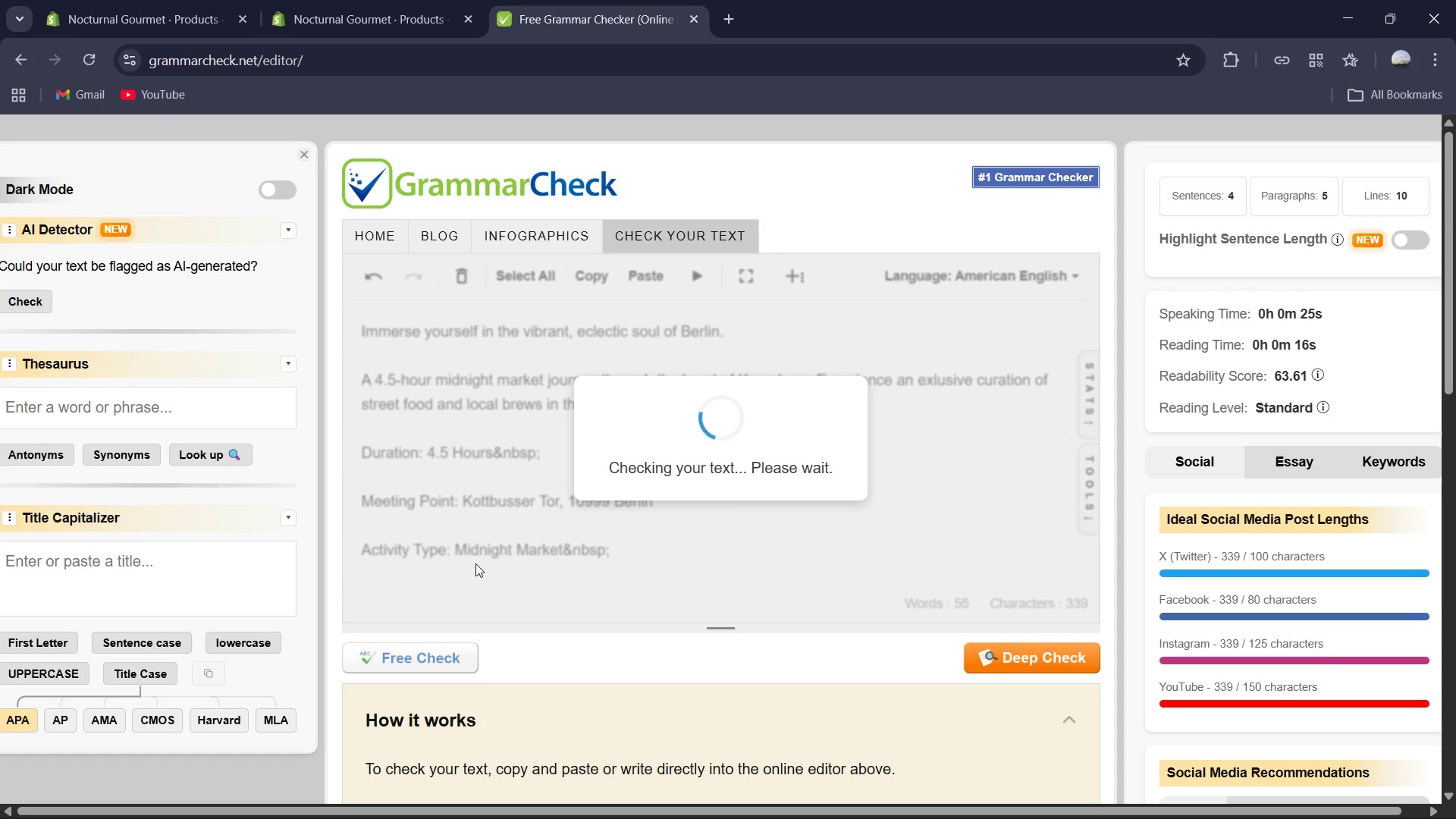 
left_click_drag(start_coordinate=[494, 452], to_coordinate=[541, 456])
 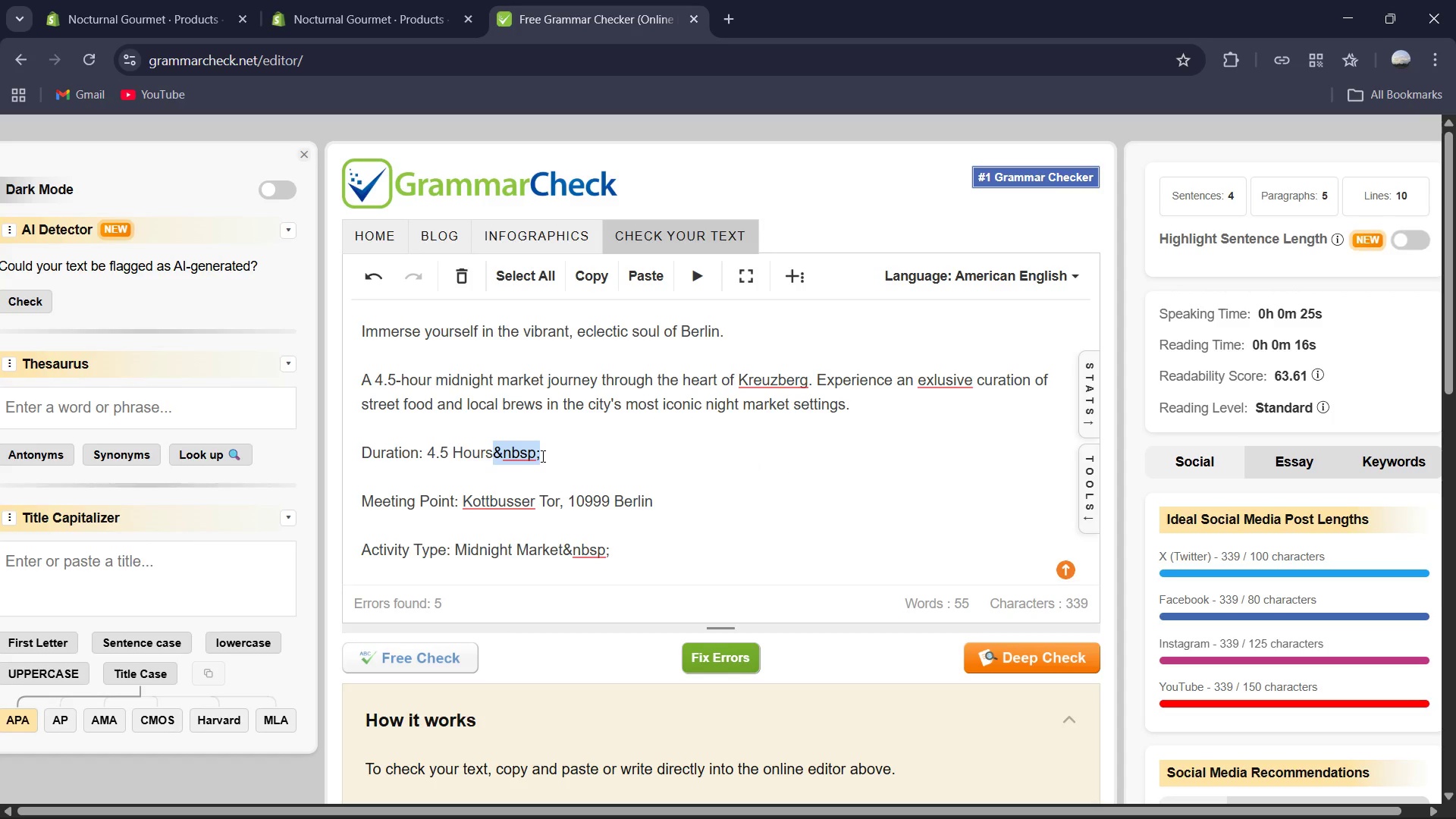 
key(Backspace)
 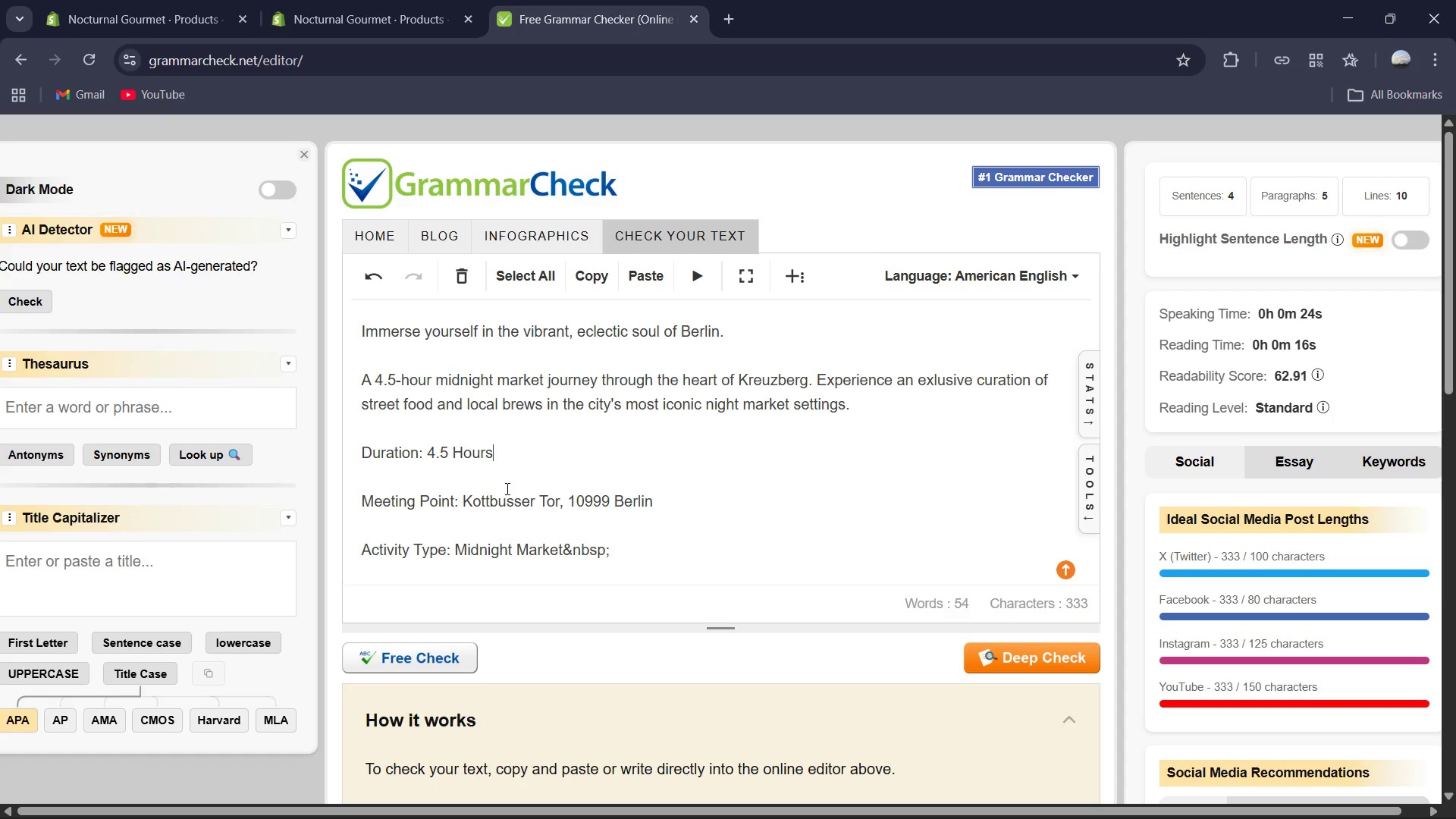 
wait(9.33)
 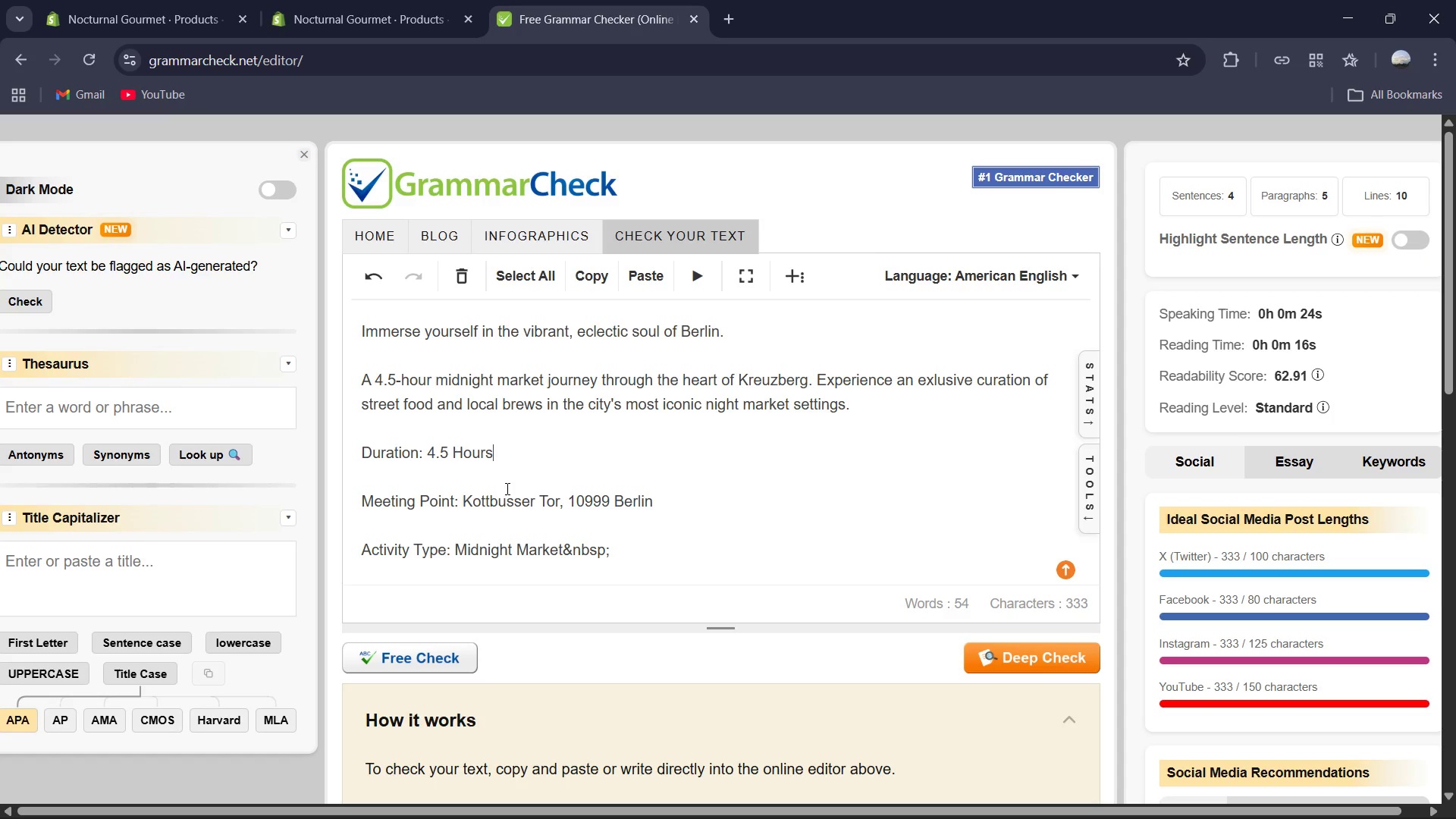 
left_click_drag(start_coordinate=[564, 551], to_coordinate=[627, 554])
 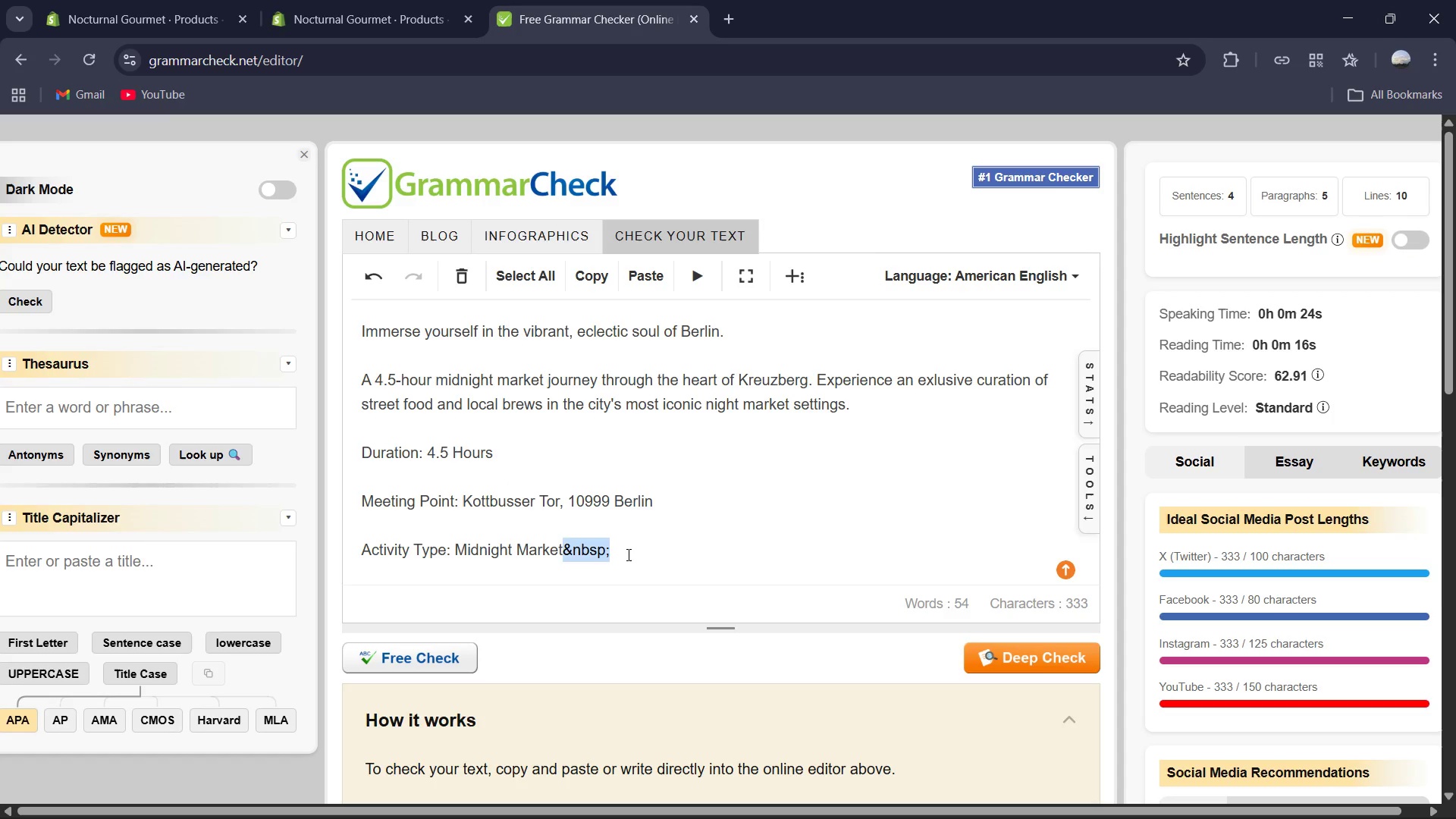 
key(Backspace)
 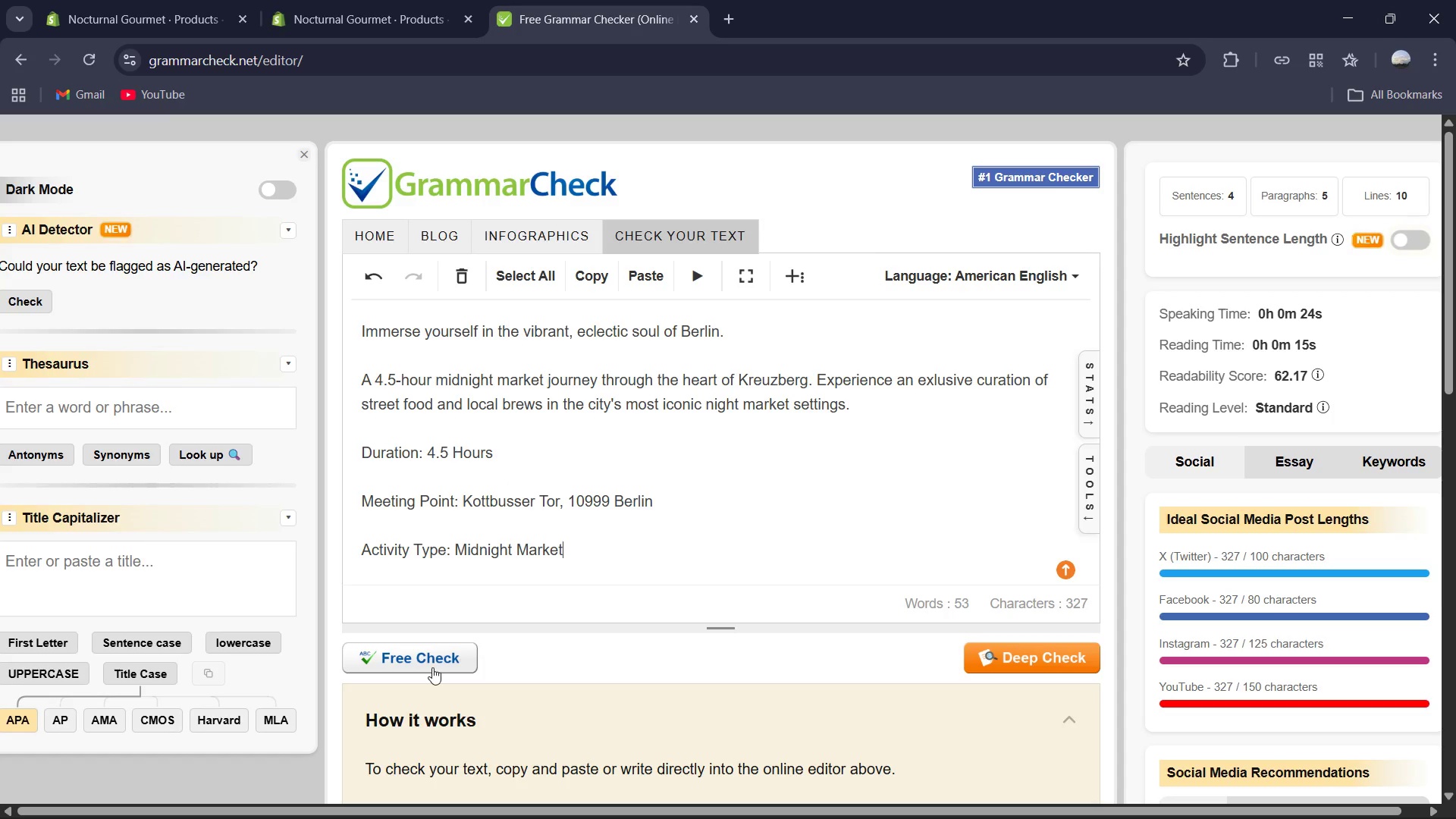 
left_click([438, 666])
 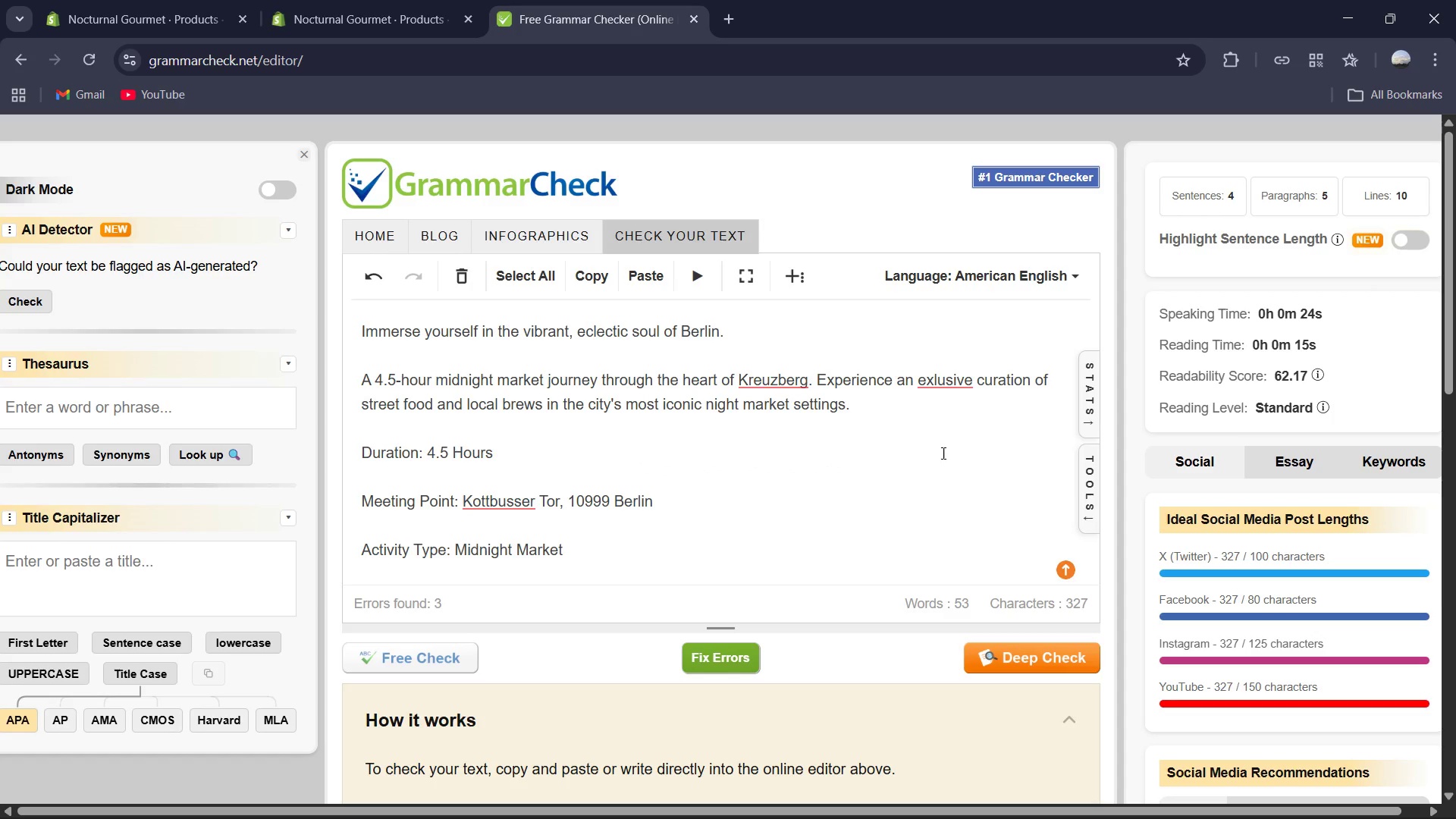 
left_click_drag(start_coordinate=[948, 370], to_coordinate=[949, 376])
 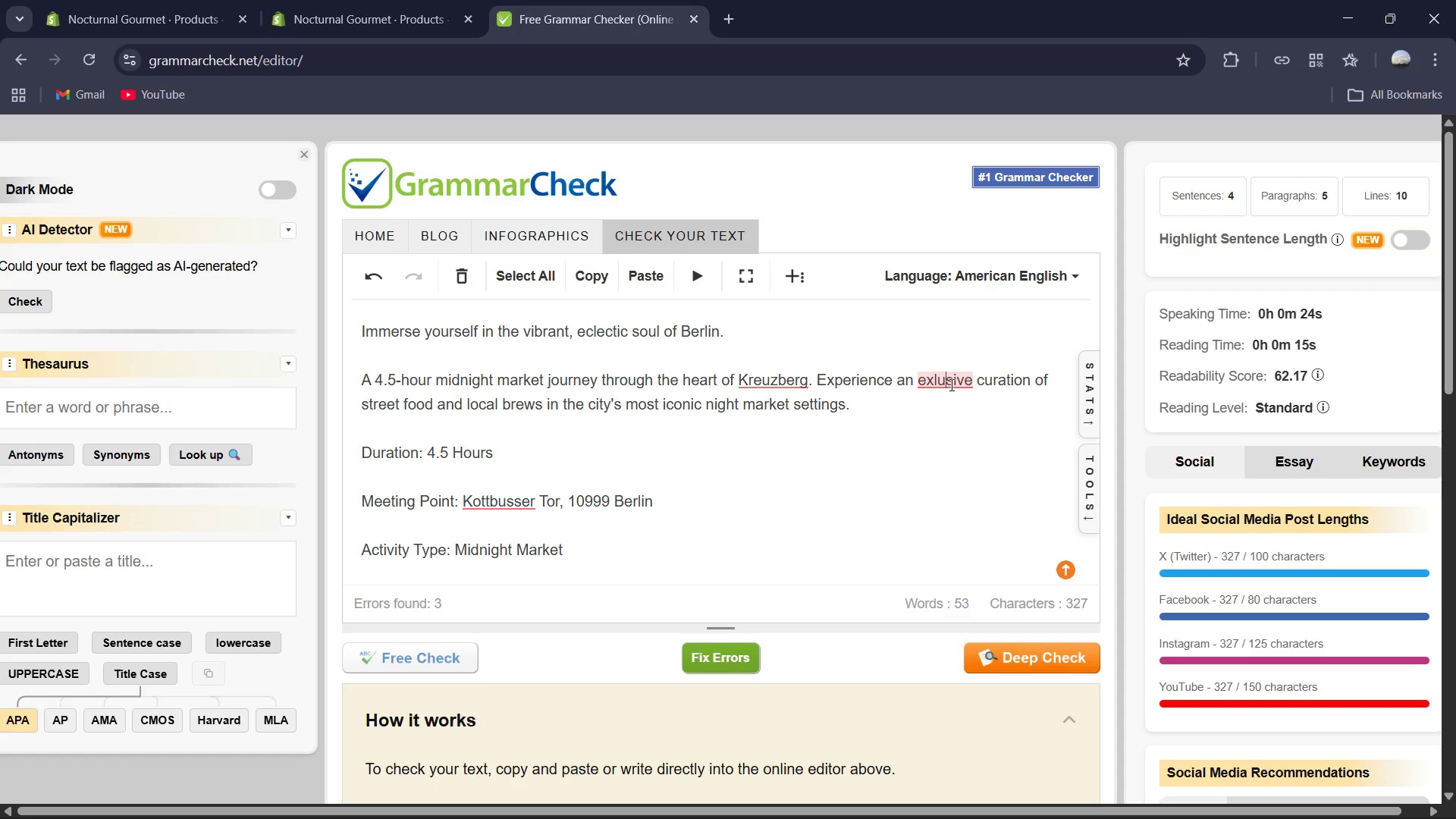 
double_click([950, 384])
 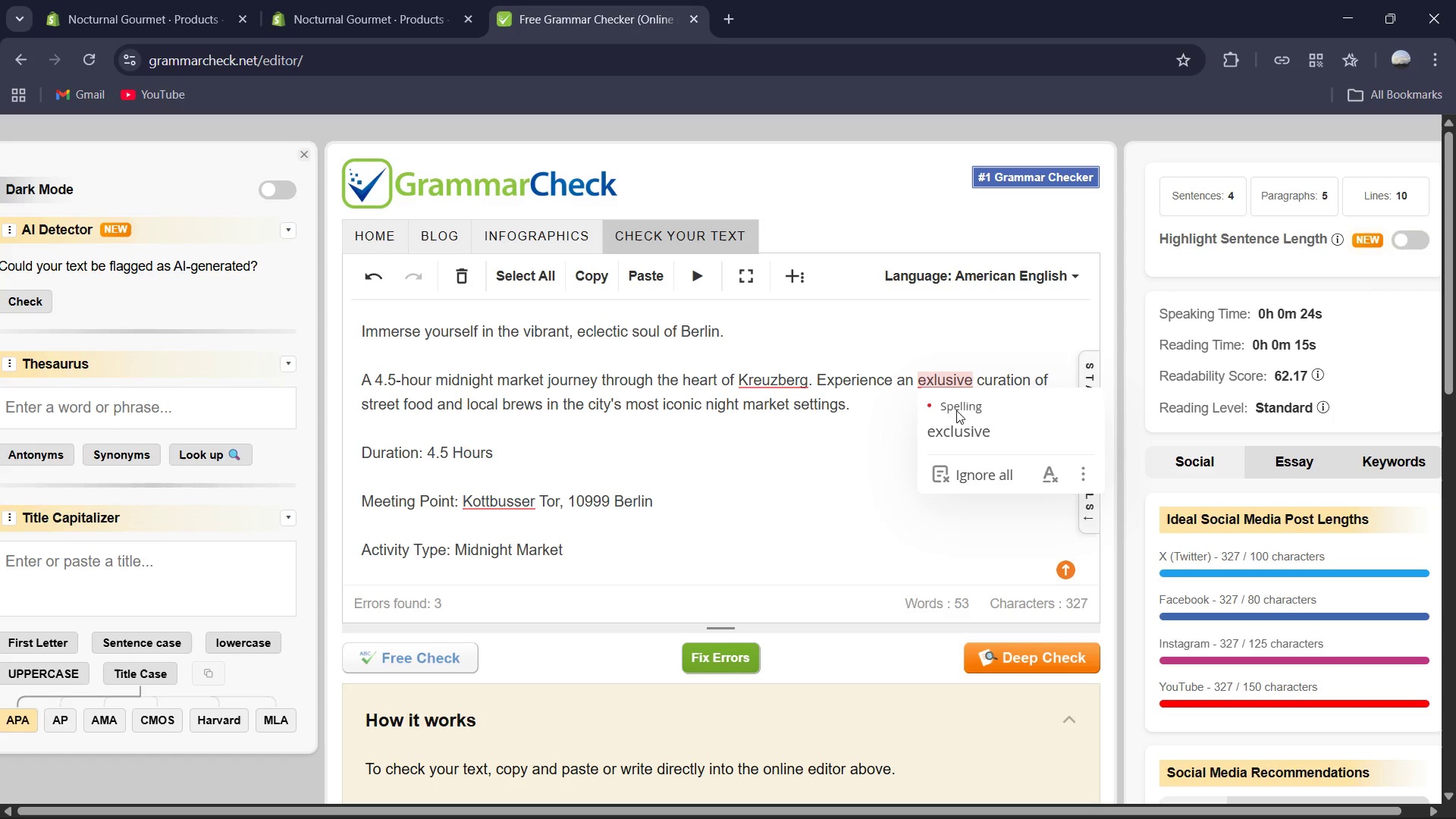 
left_click([968, 428])
 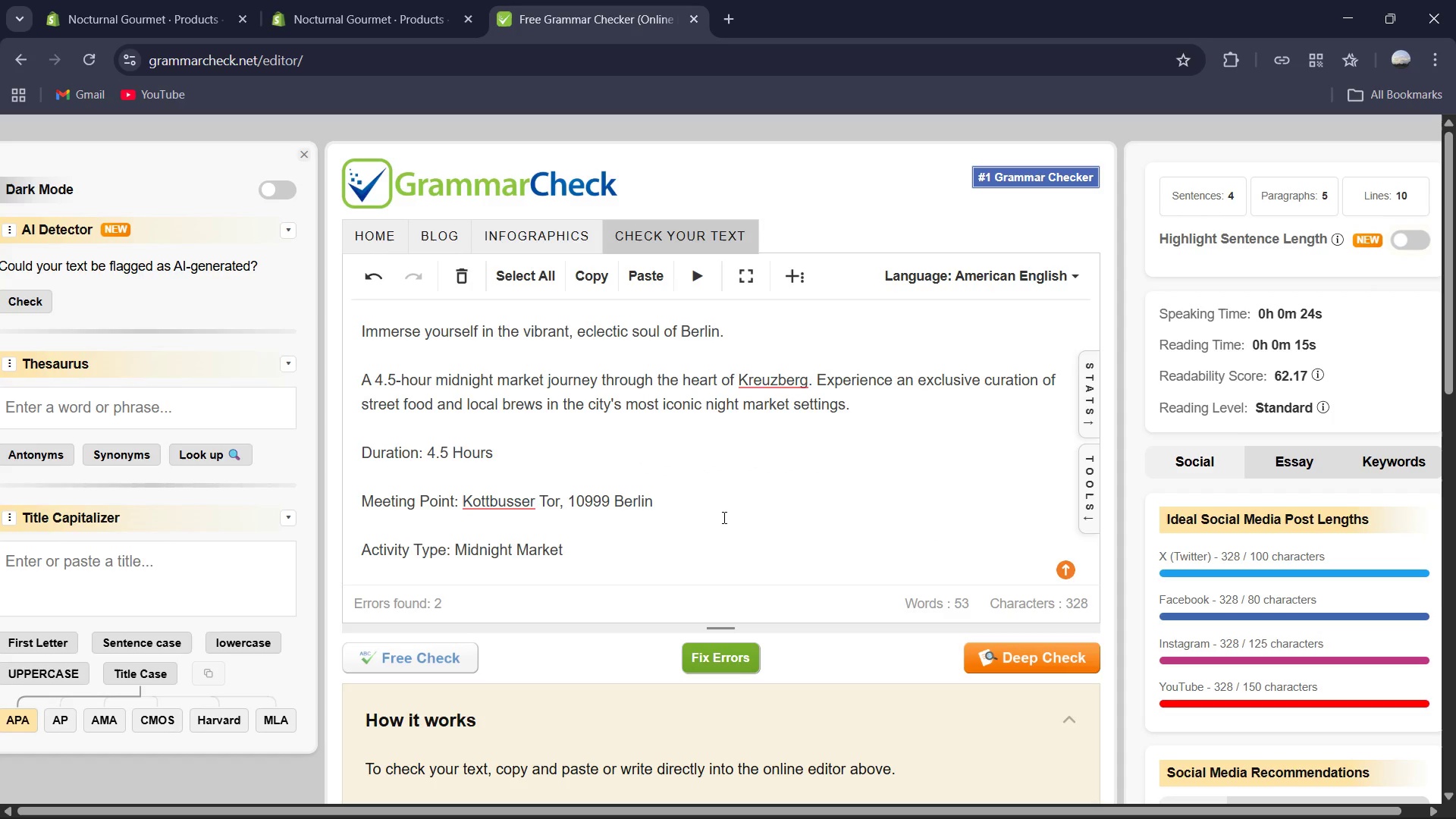 
key(Control+A)
 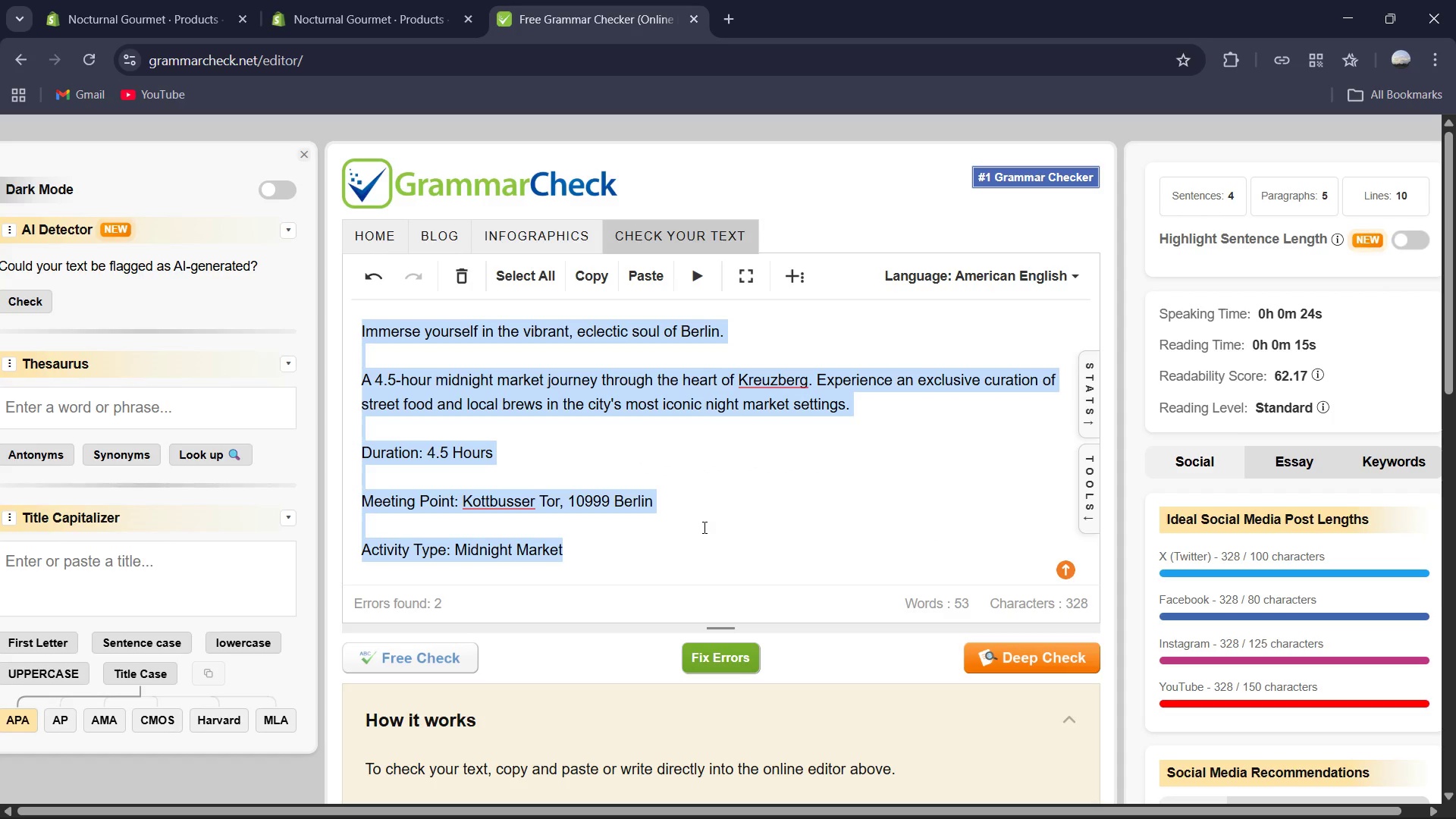 
key(Control+C)
 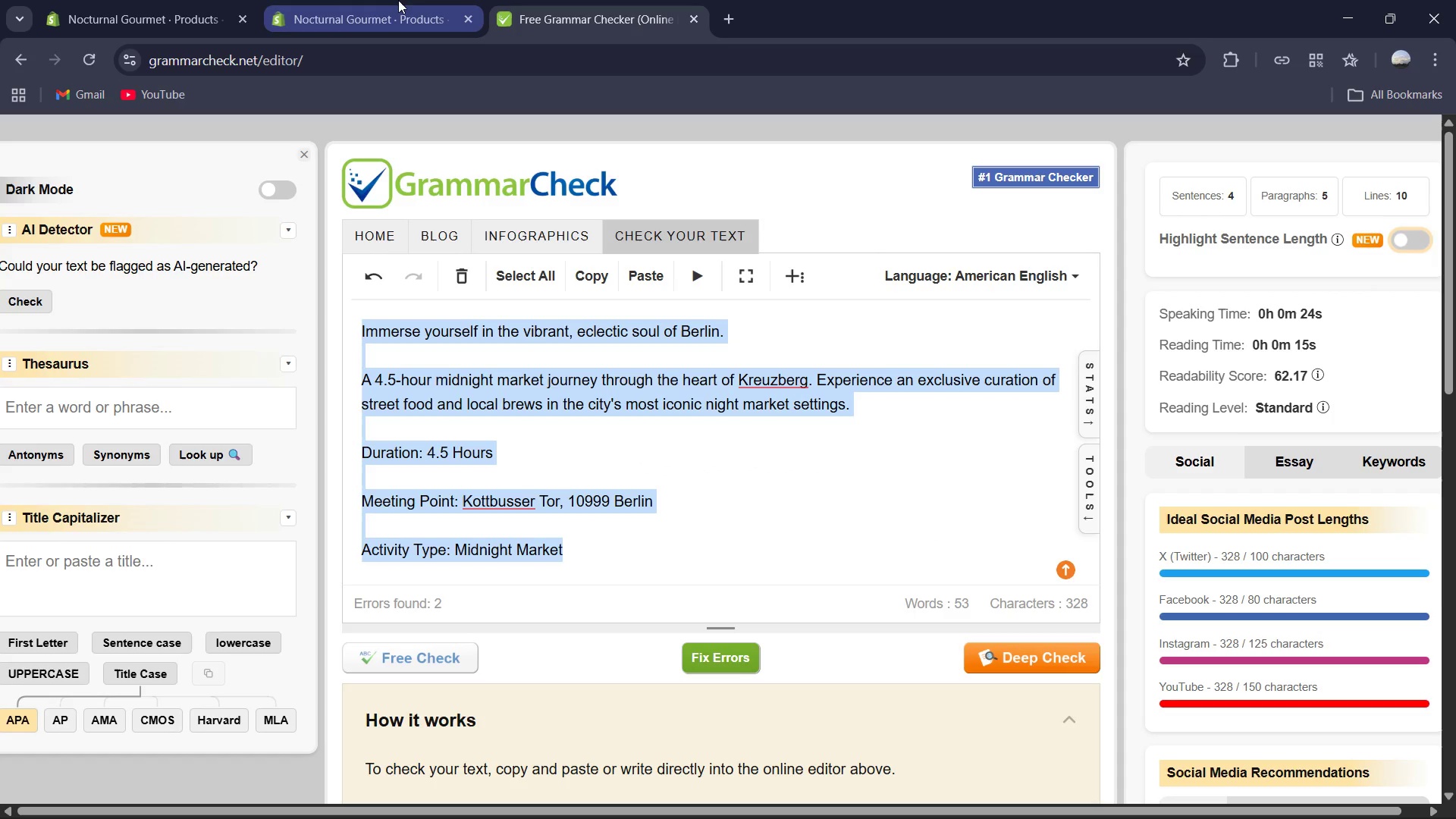 
left_click([388, 0])
 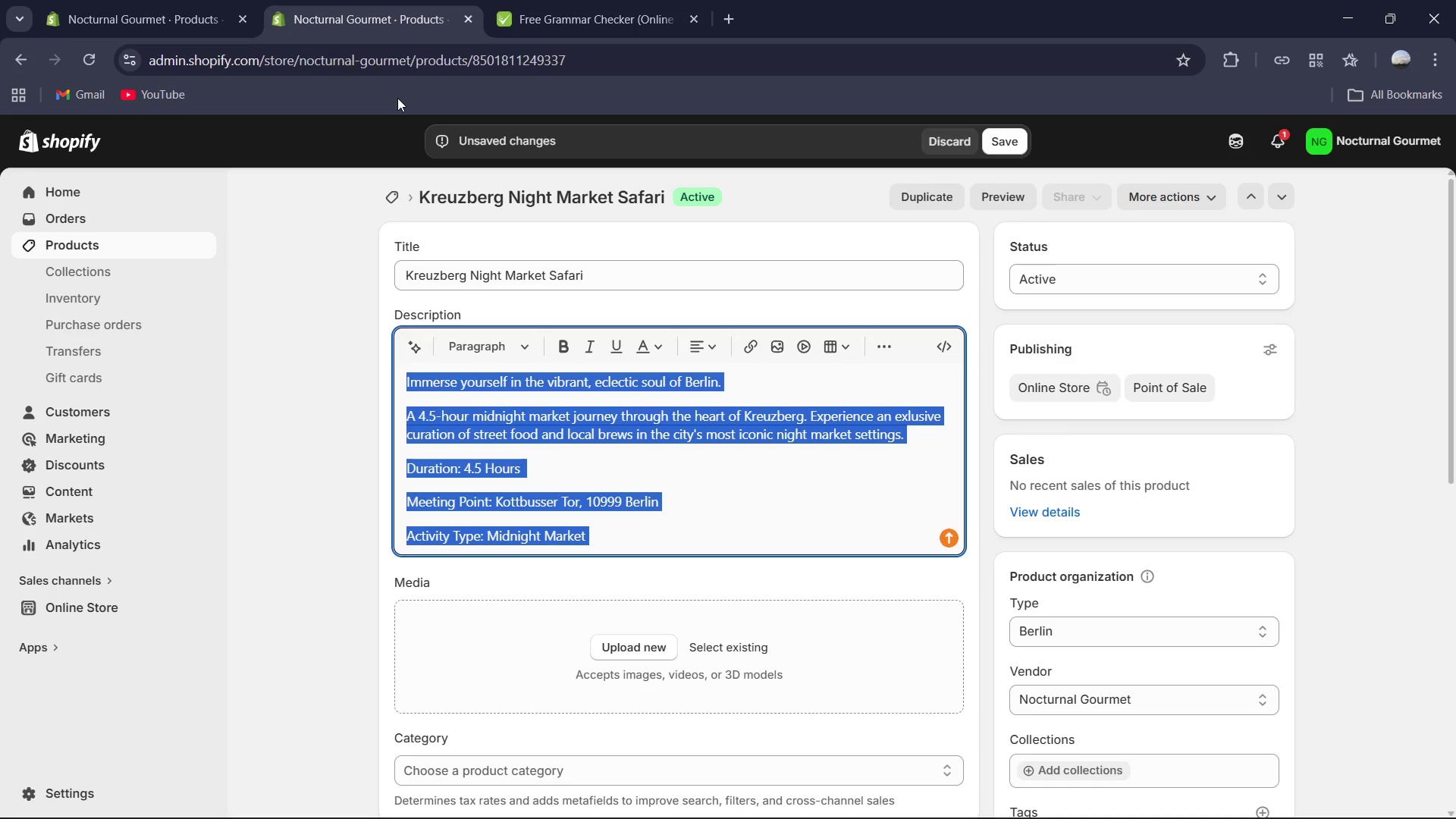 
key(Control+V)
 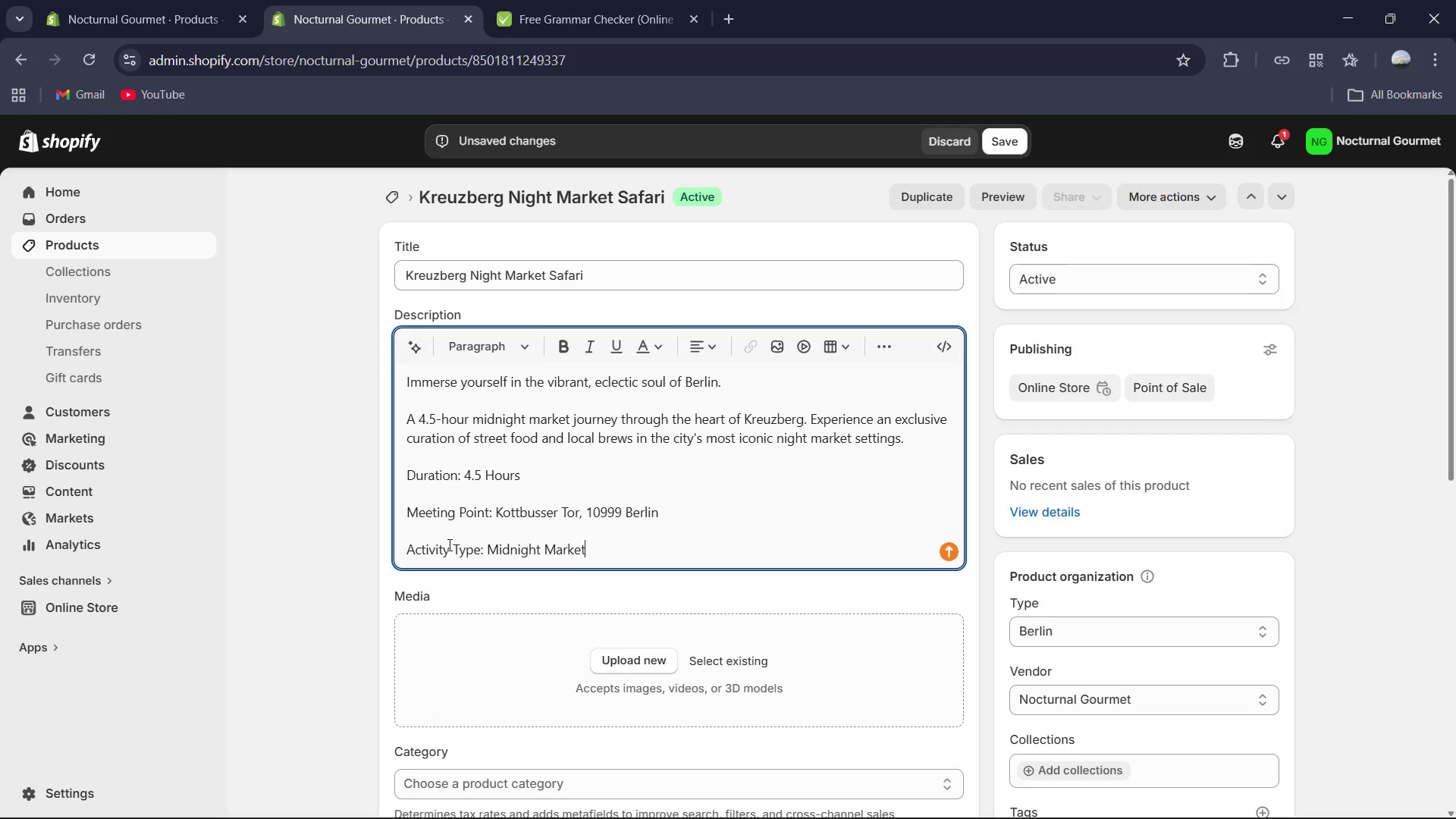 
left_click_drag(start_coordinate=[405, 476], to_coordinate=[444, 483])
 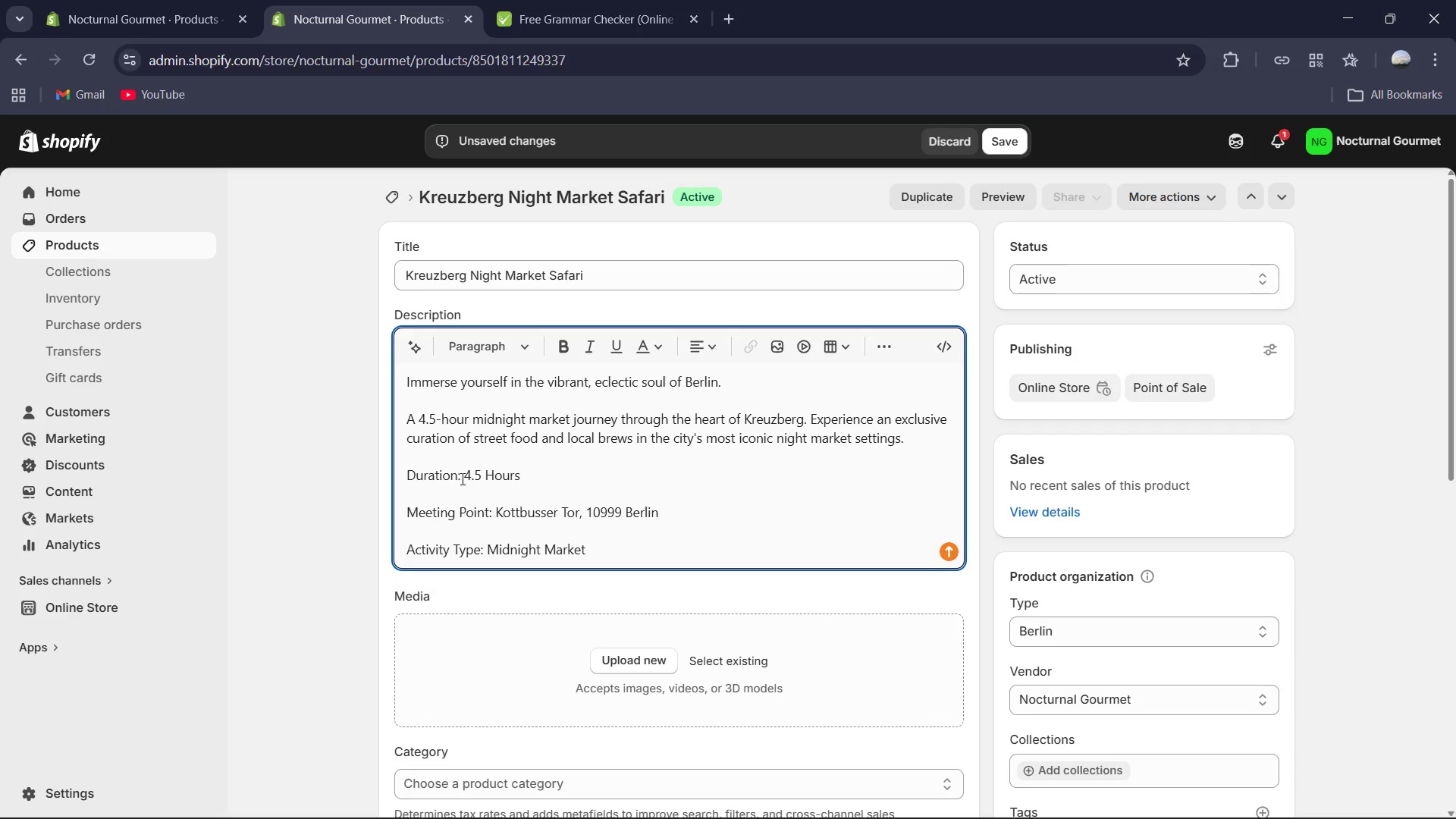 
left_click_drag(start_coordinate=[461, 479], to_coordinate=[401, 480])
 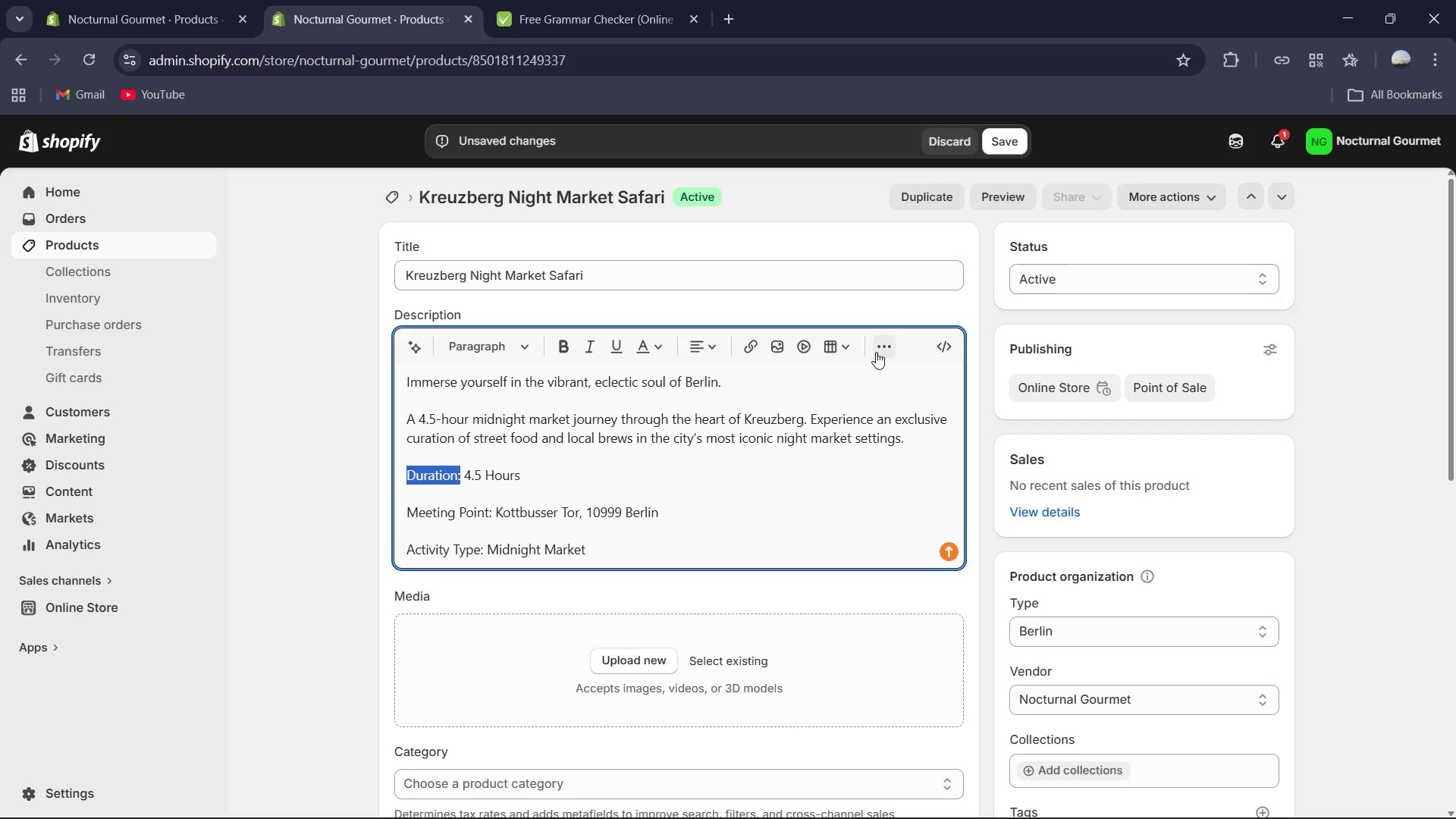 
left_click([882, 350])
 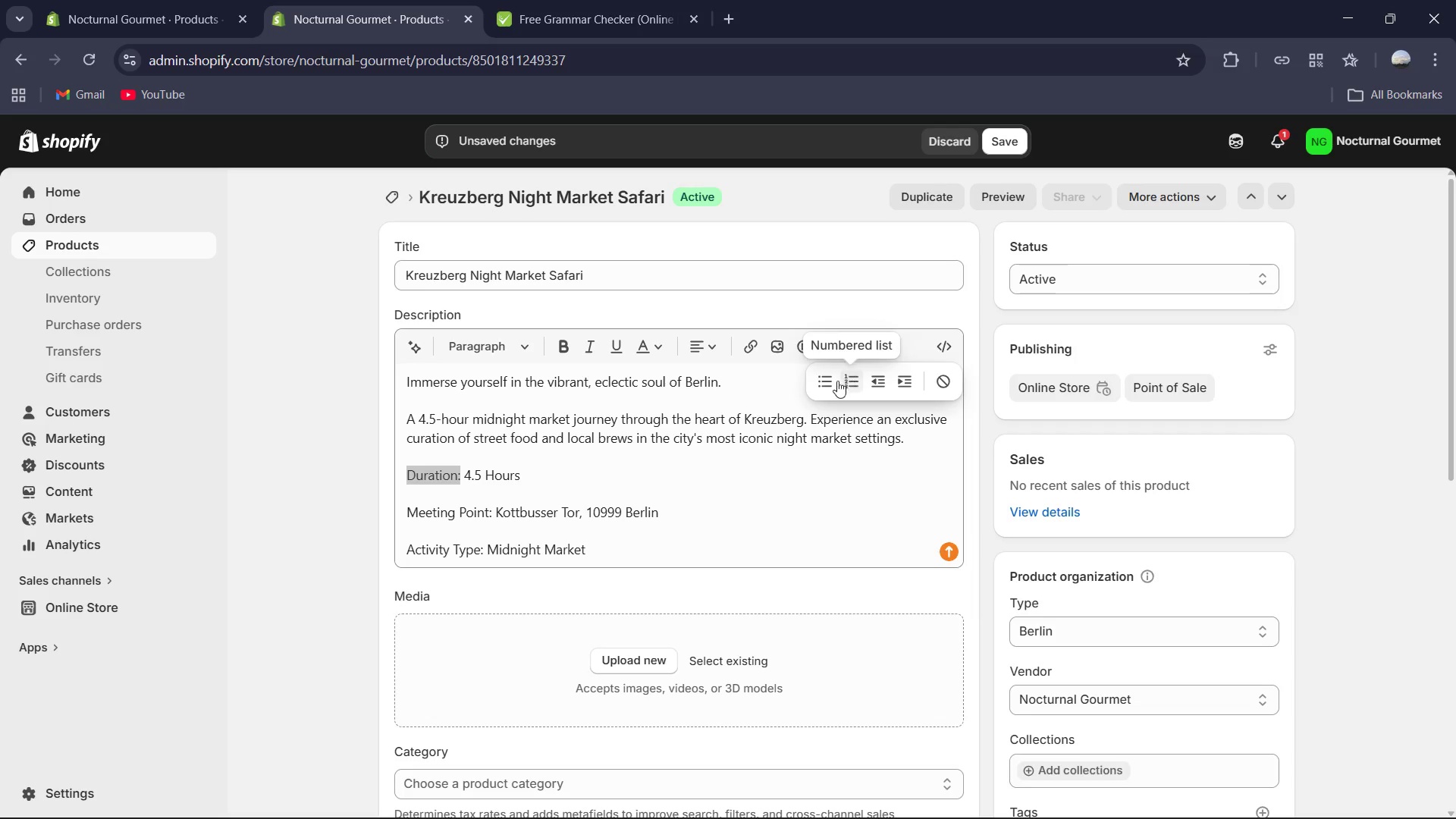 
left_click([834, 382])
 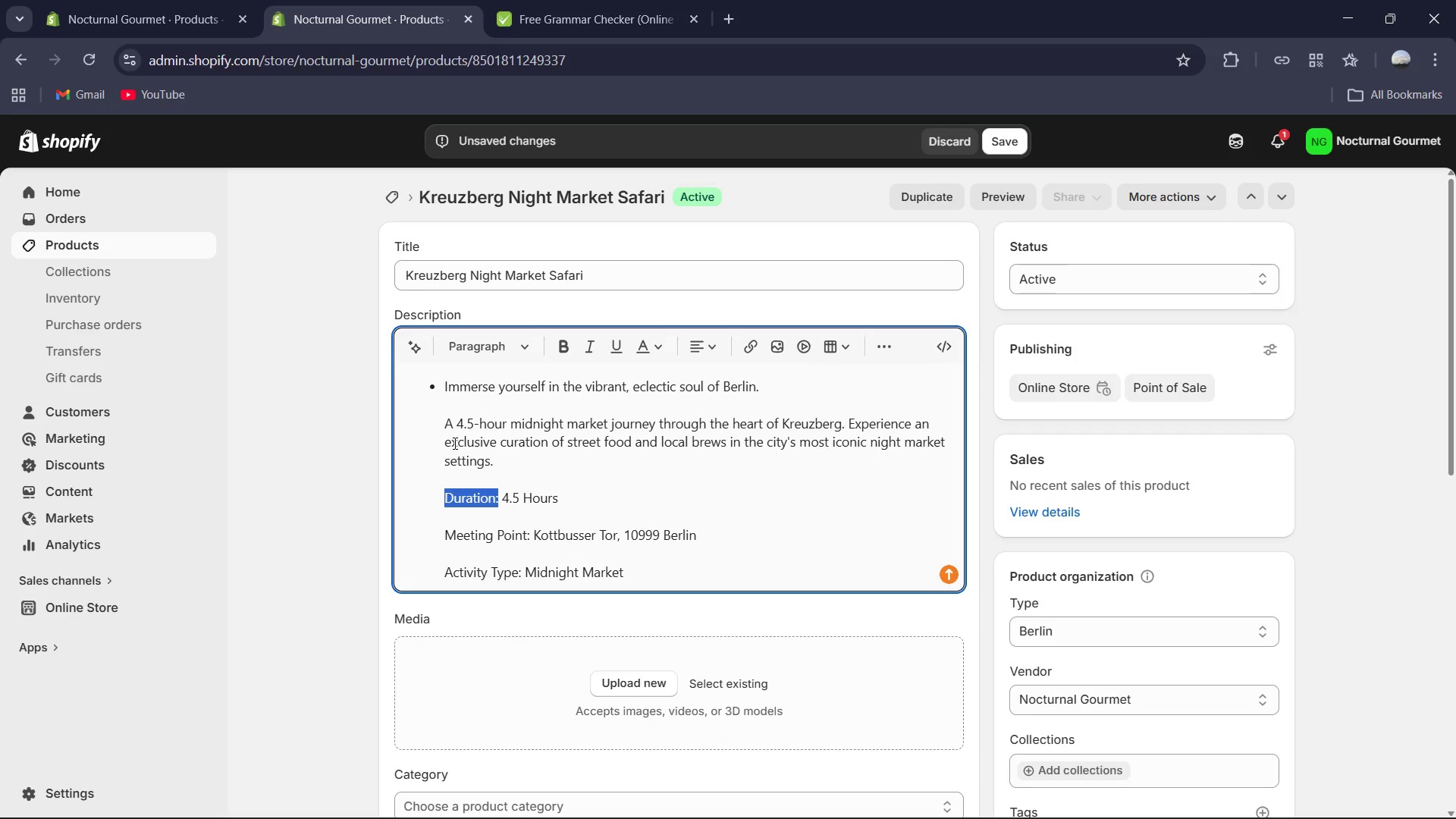 
key(Backspace)
 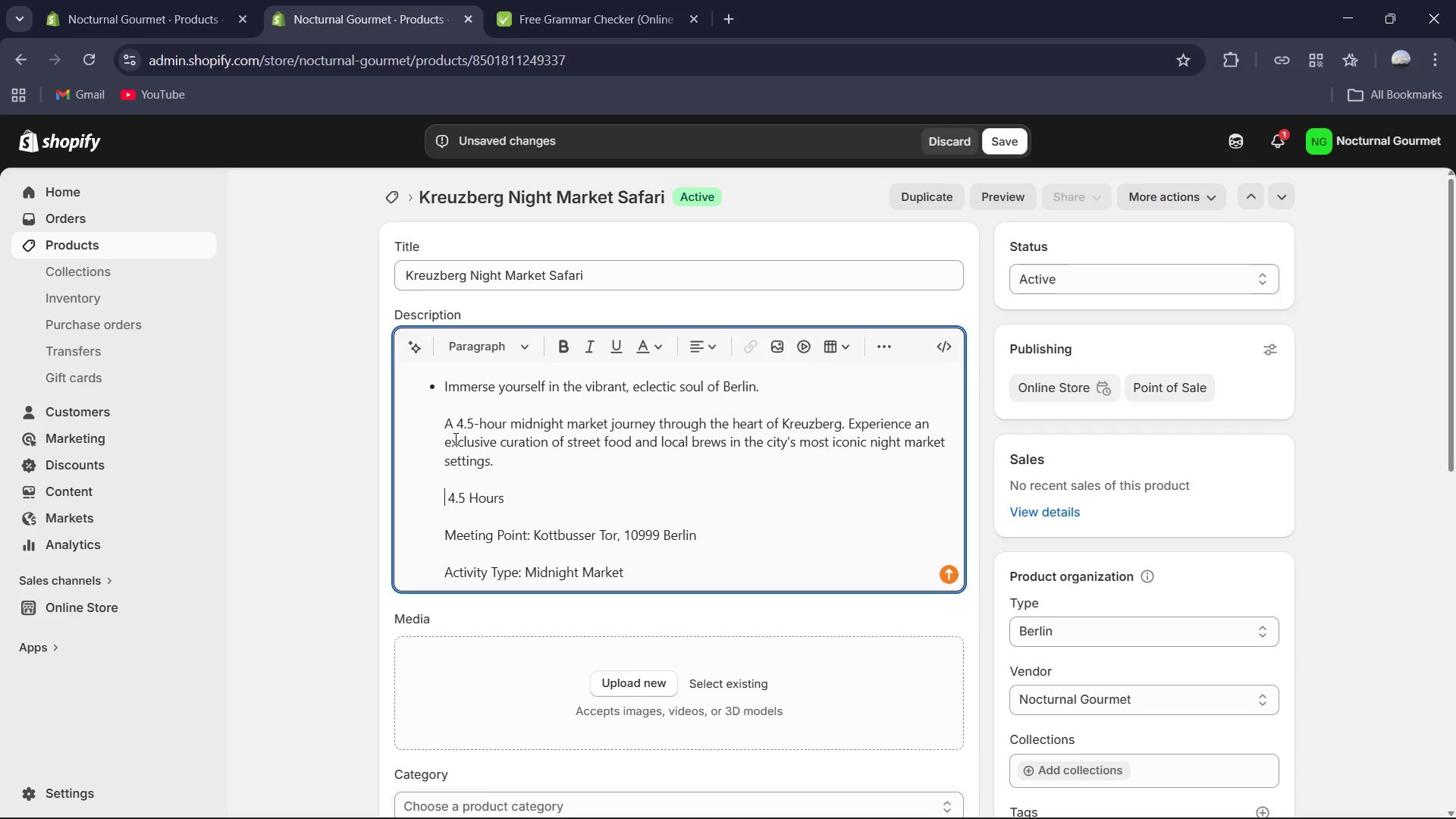 
key(Backspace)
 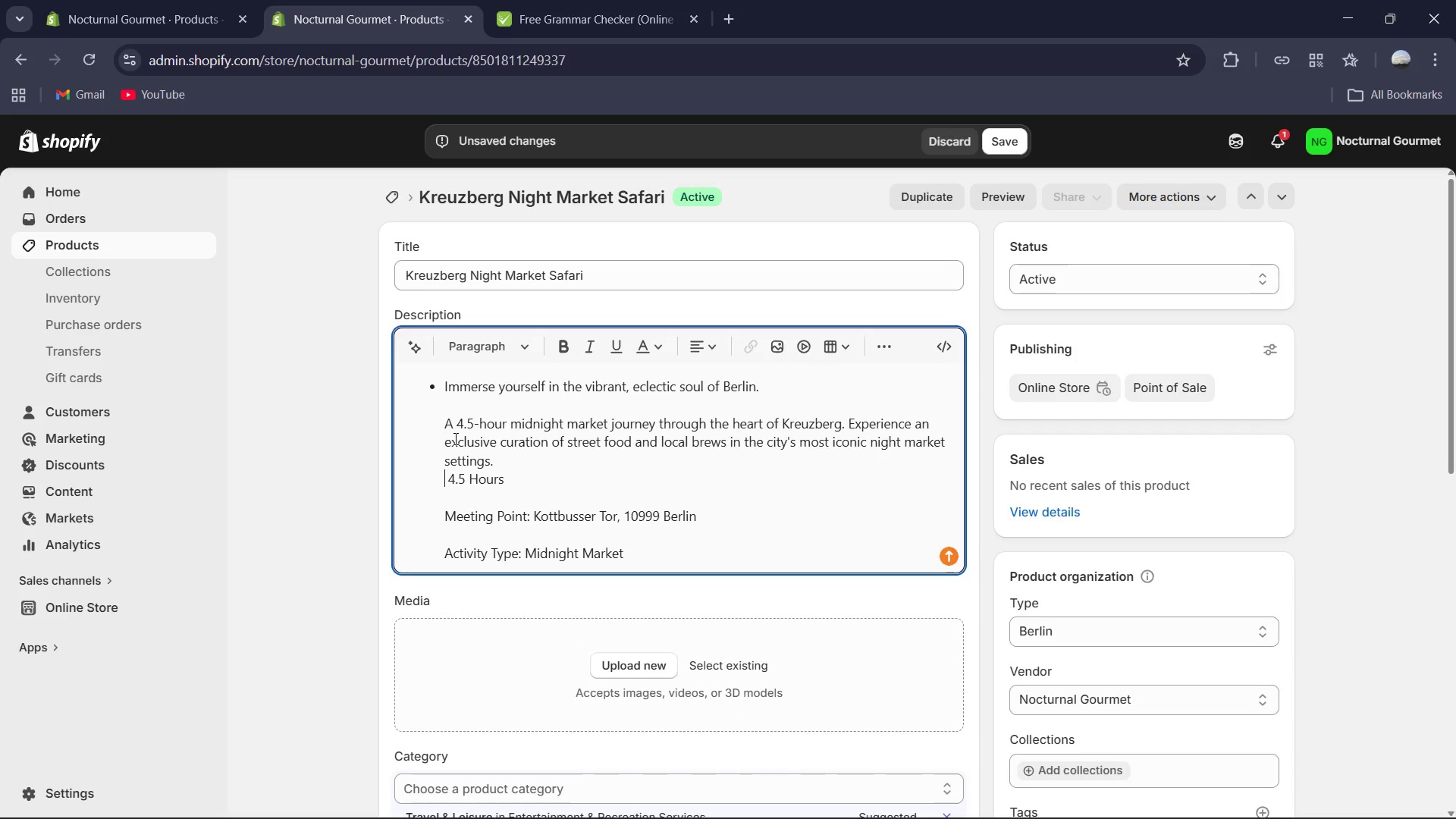 
key(Control+Z)
 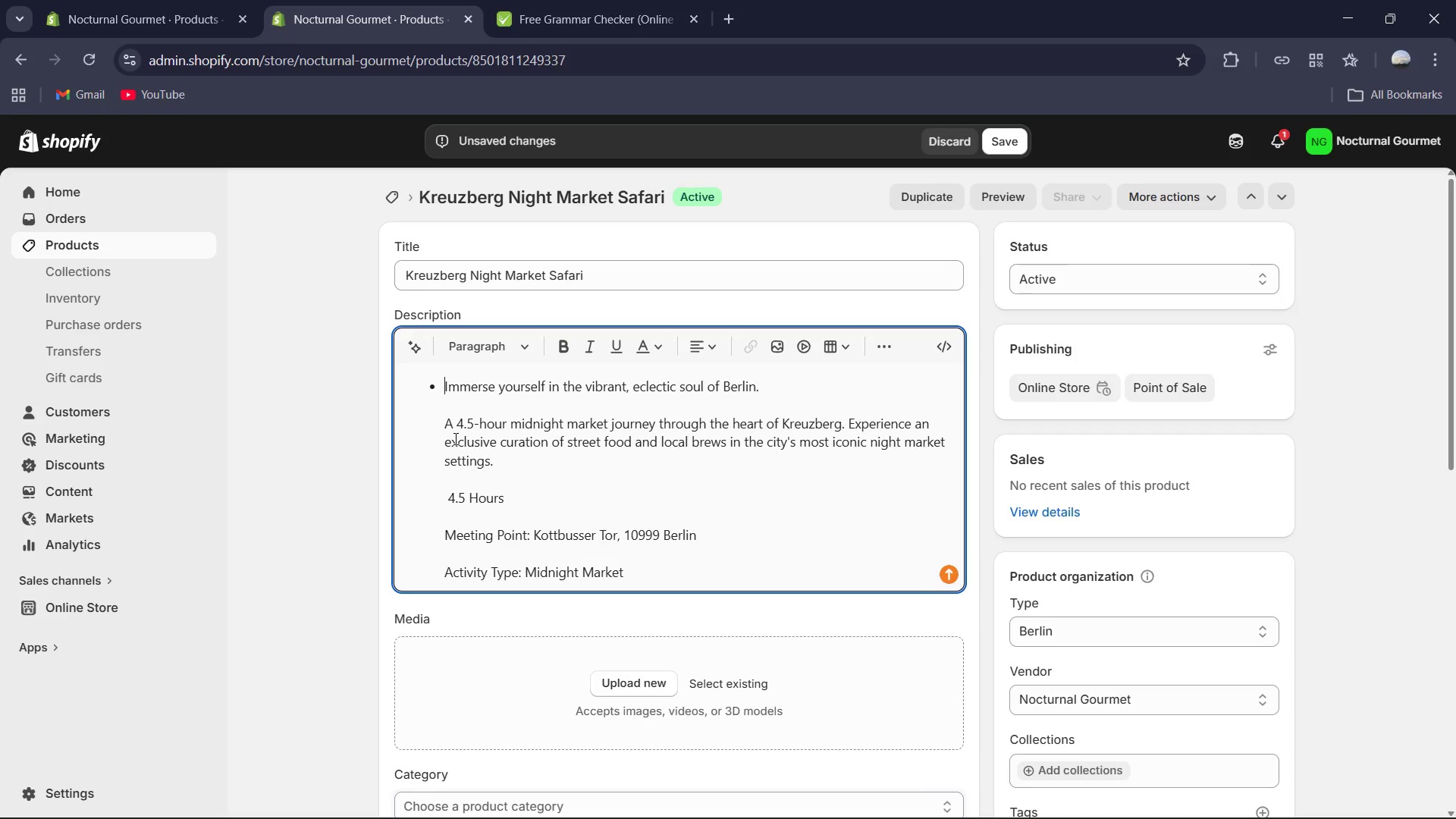 
key(Control+Z)
 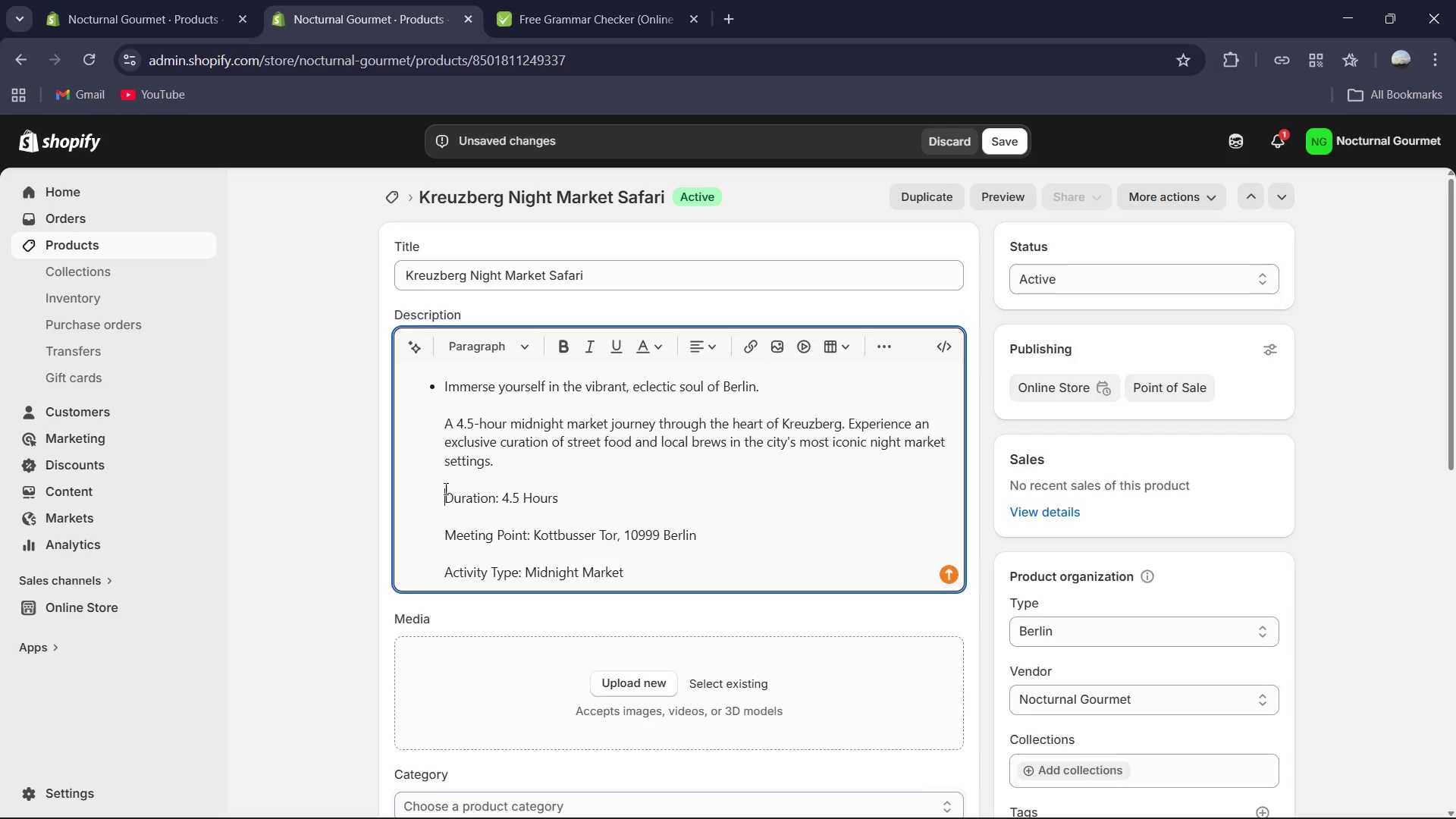 
key(Backspace)
 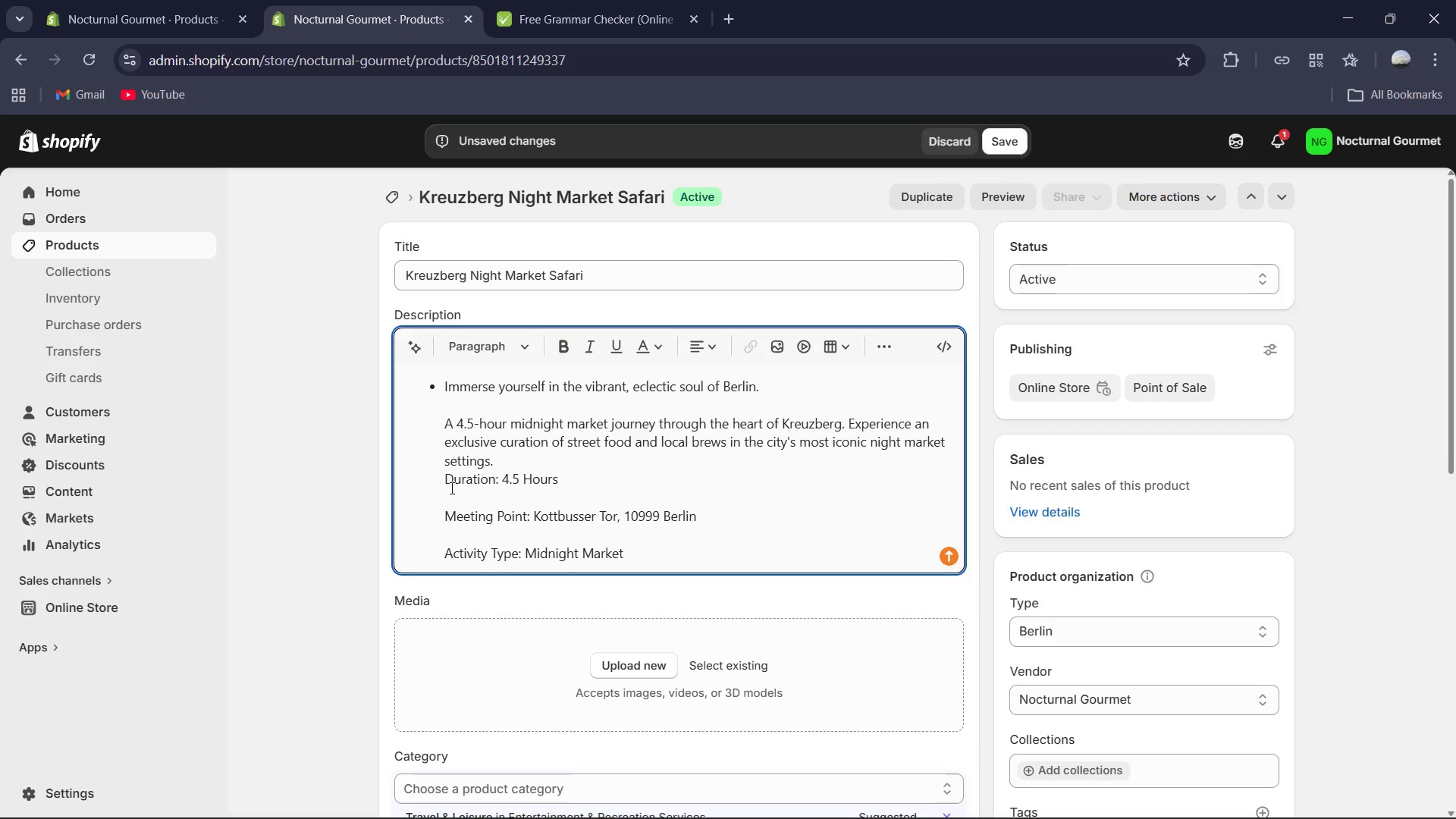 
key(Backspace)
 